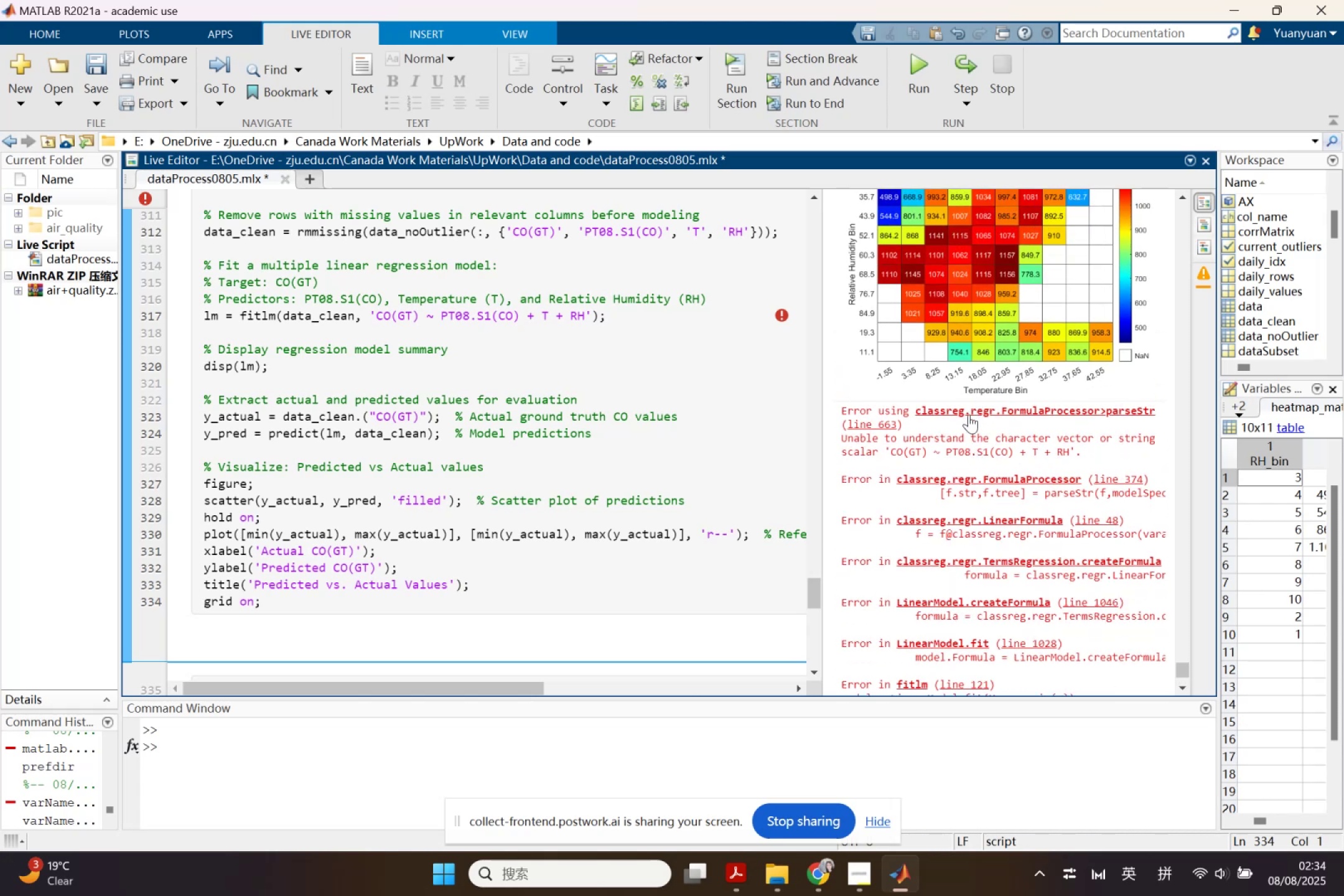 
scroll: coordinate [622, 429], scroll_direction: none, amount: 0.0
 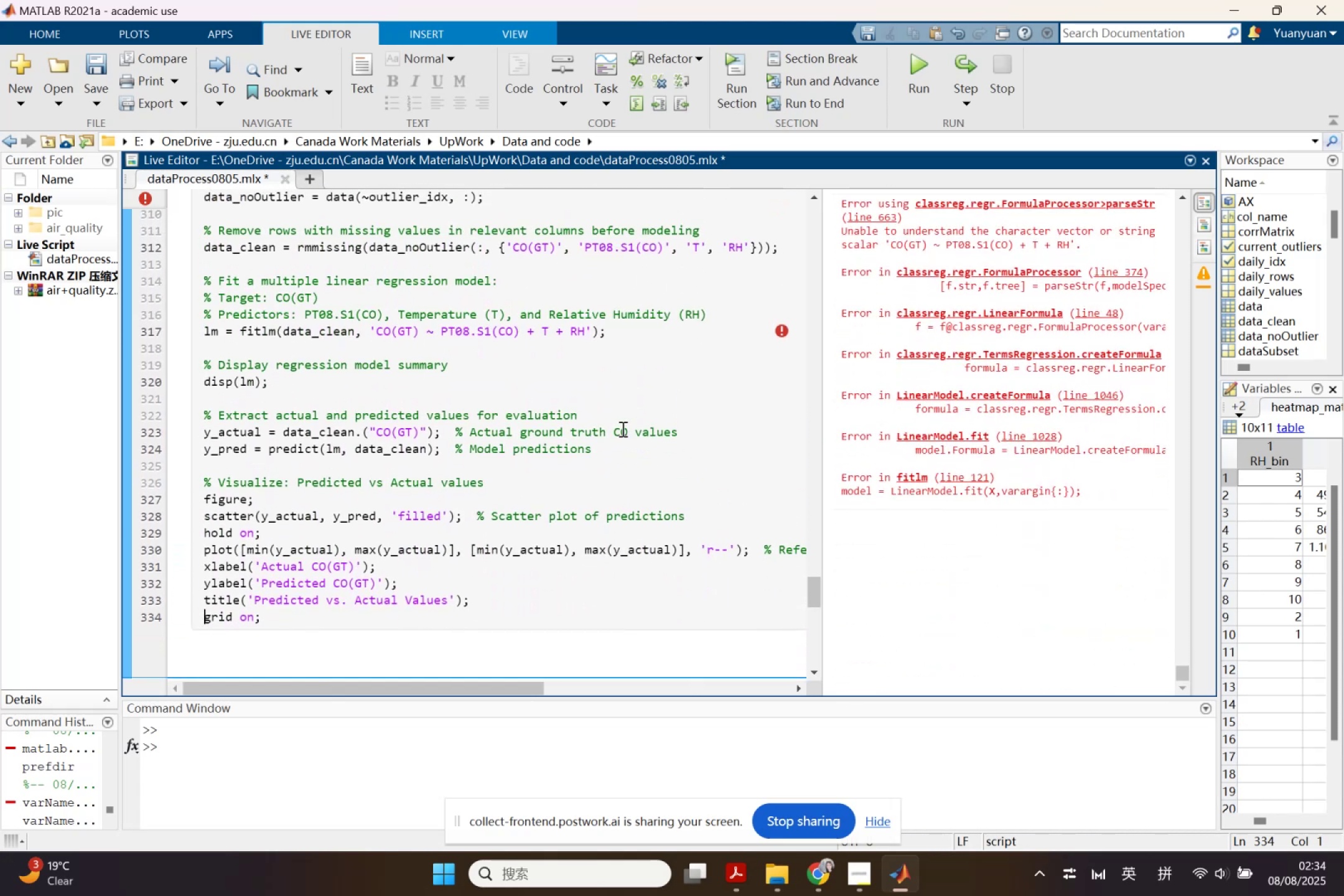 
scroll: coordinate [622, 429], scroll_direction: up, amount: 1.0
 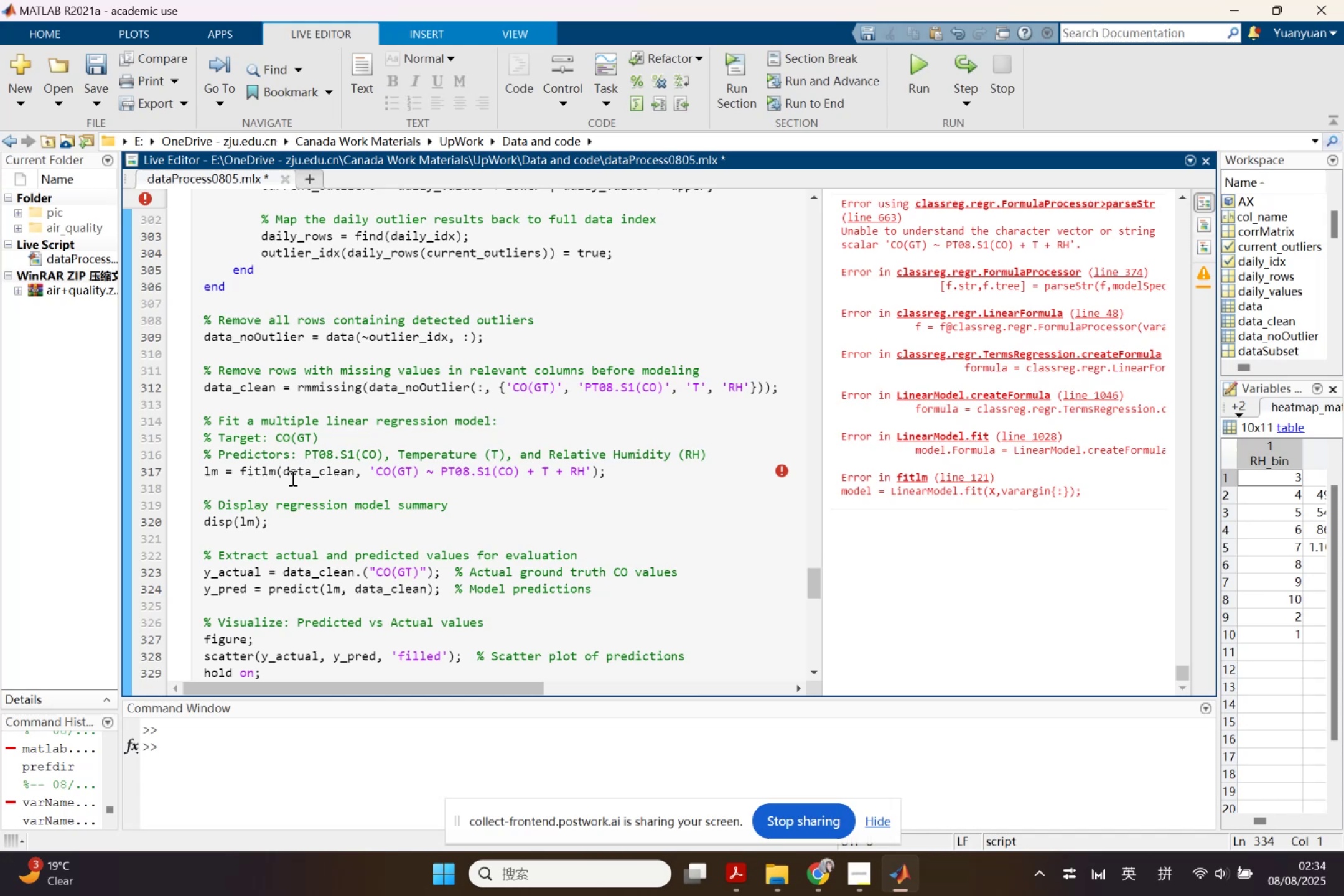 
wait(6.24)
 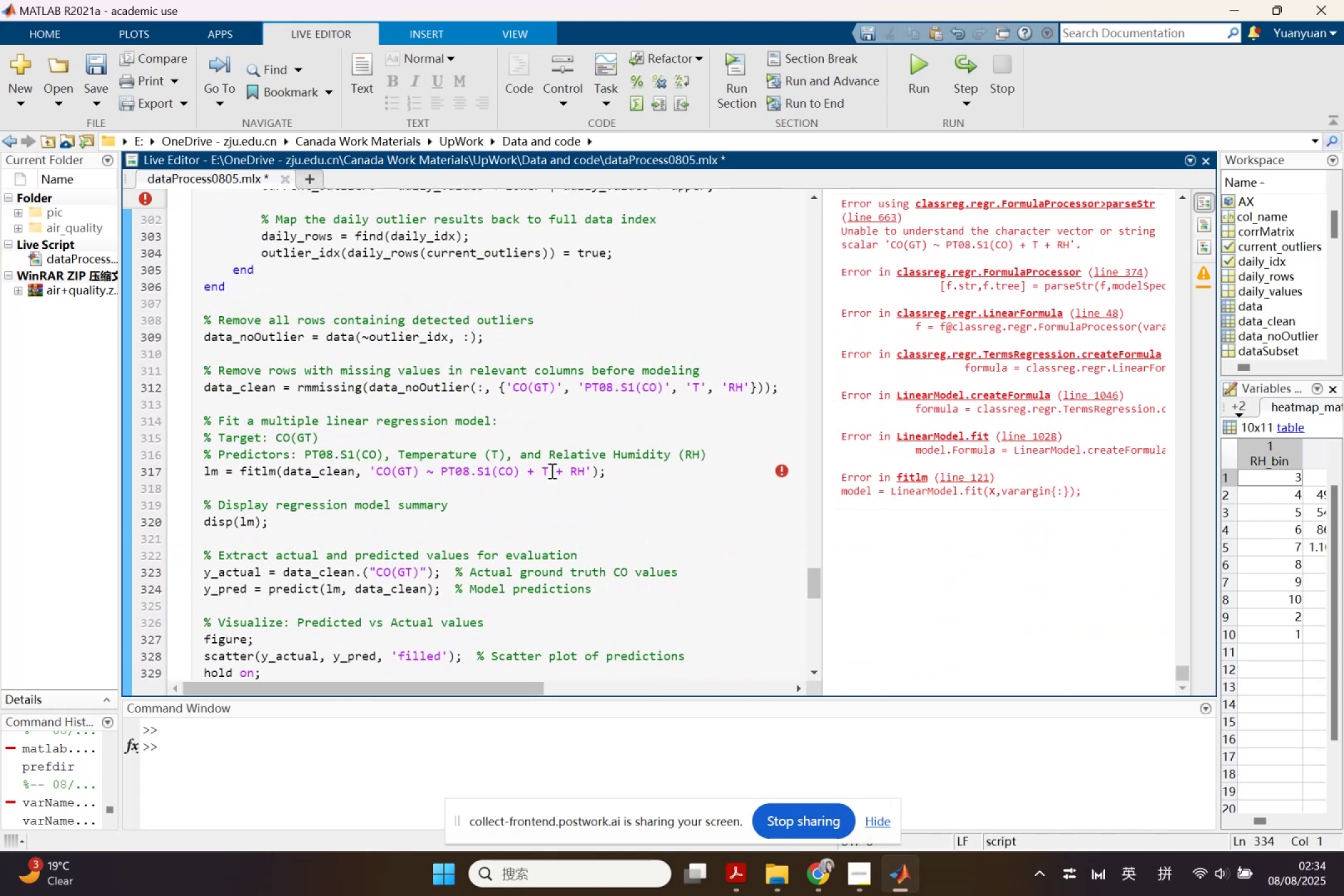 
left_click([309, 469])
 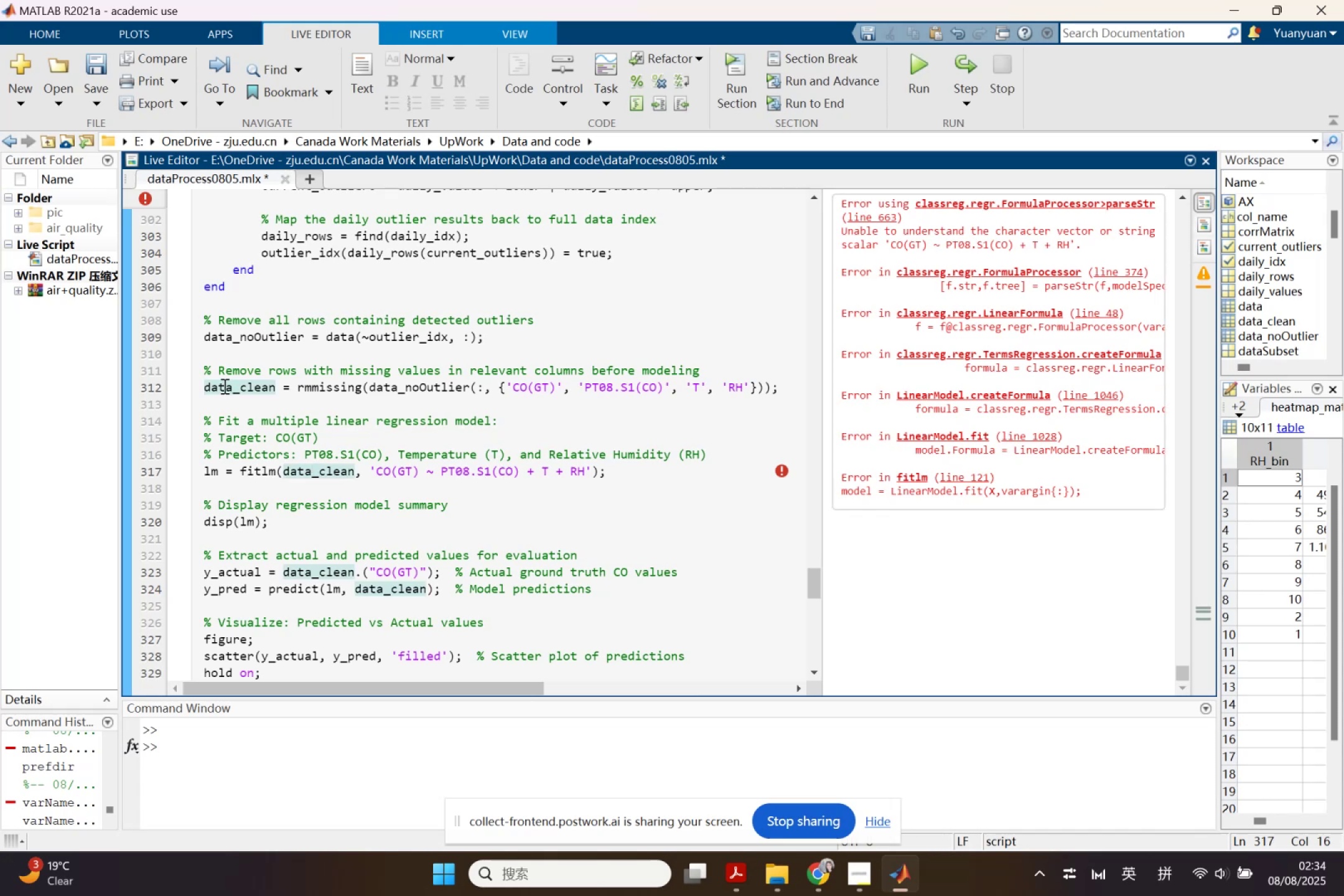 
left_click([223, 386])
 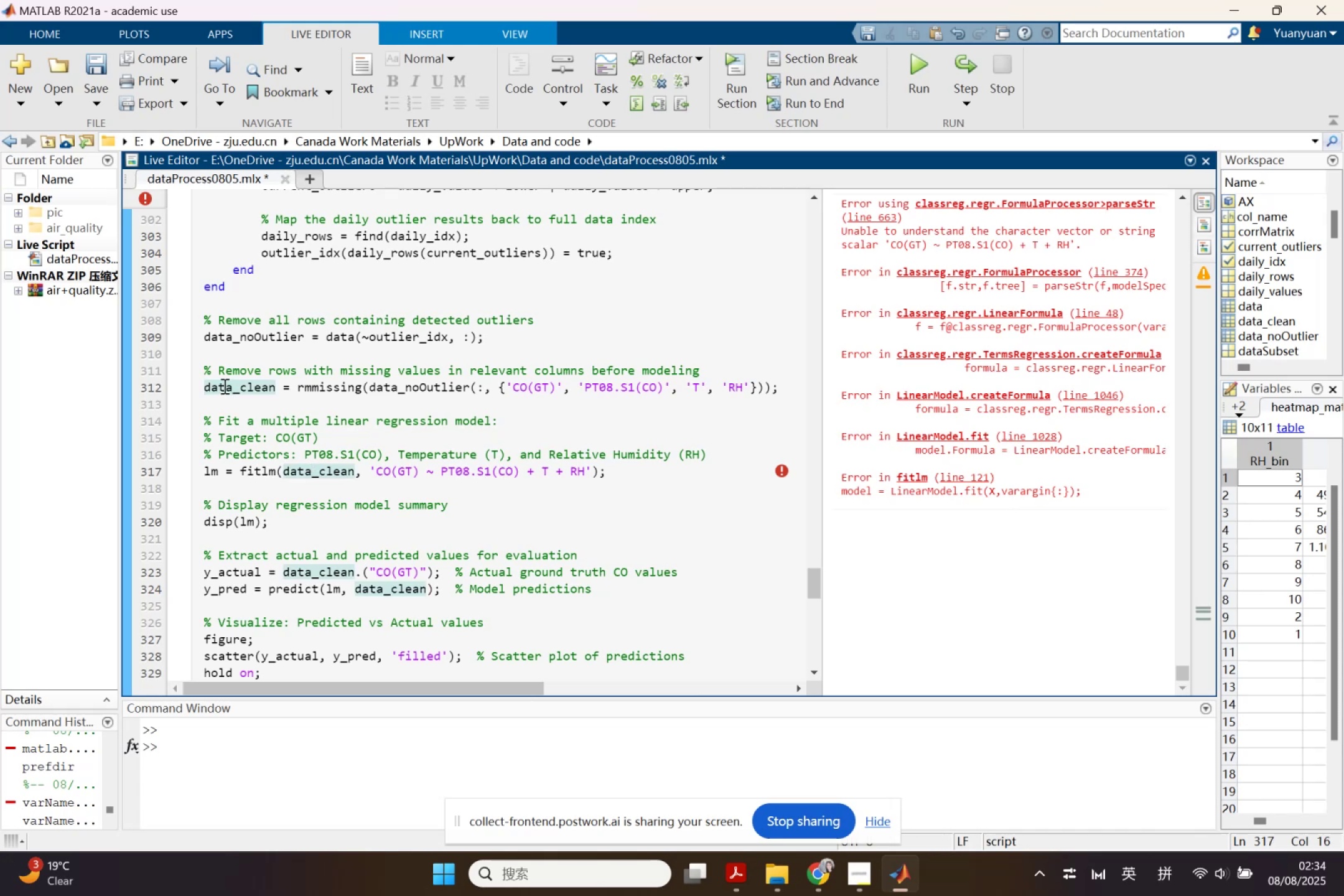 
right_click([223, 386])
 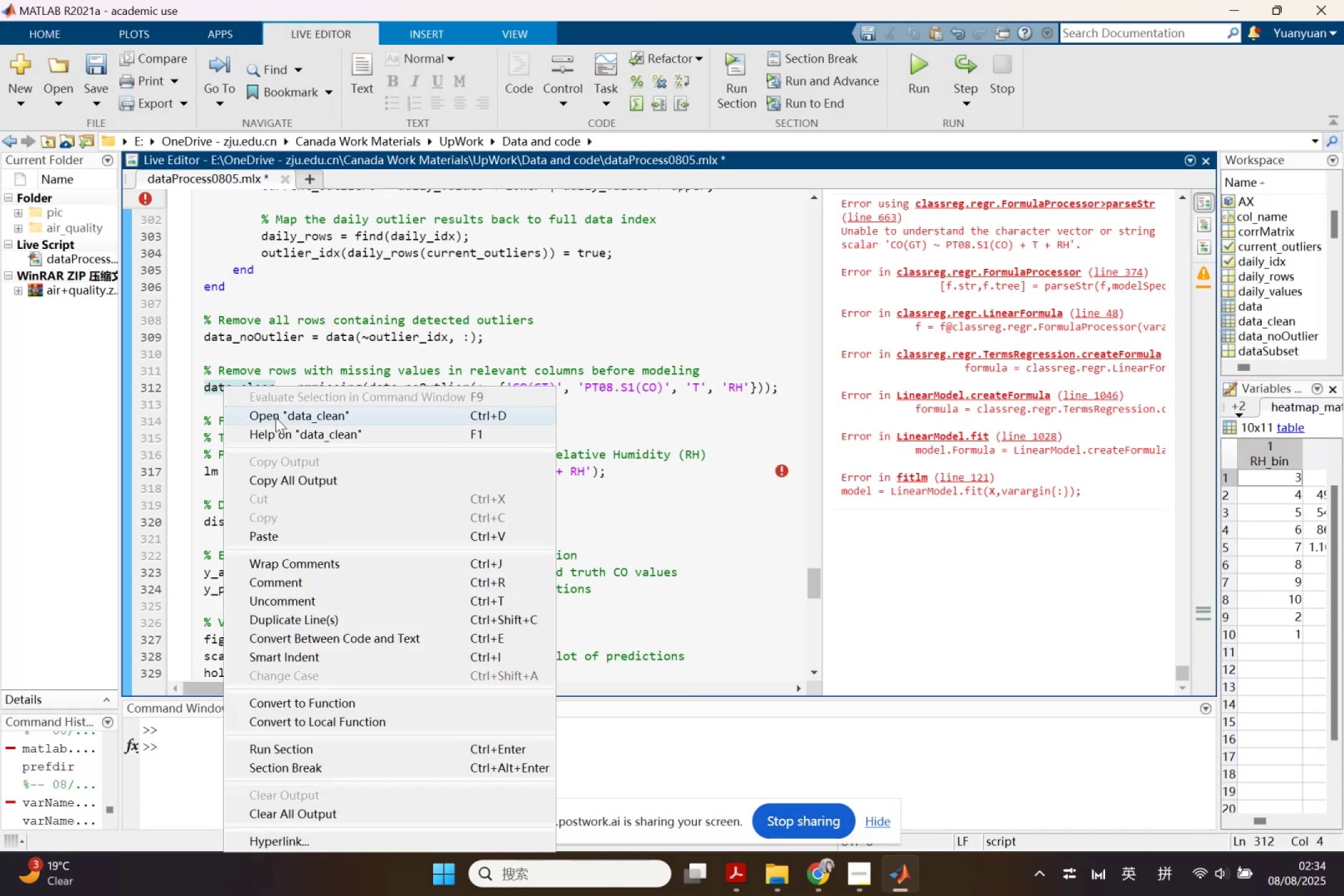 
left_click([301, 416])
 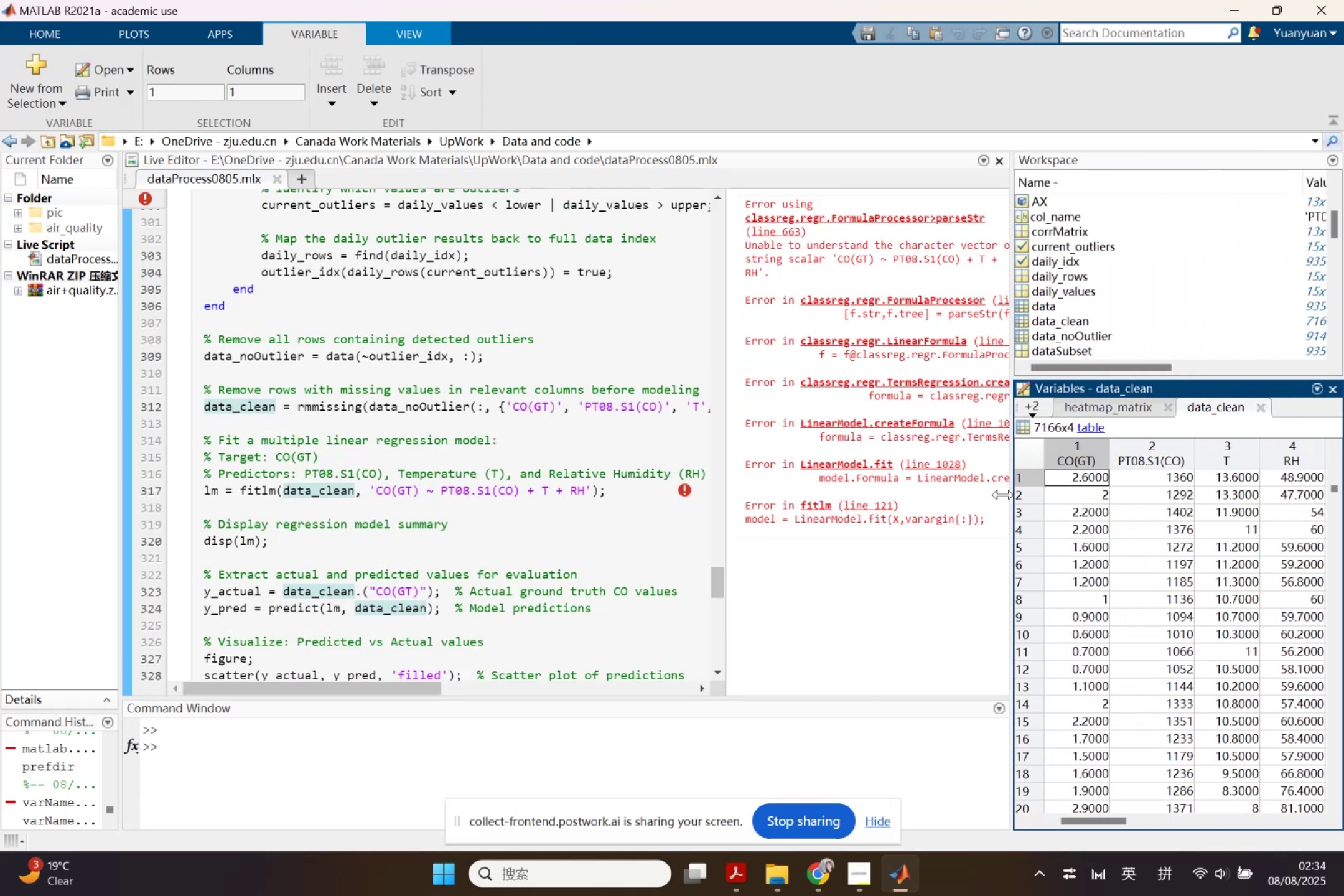 
wait(7.04)
 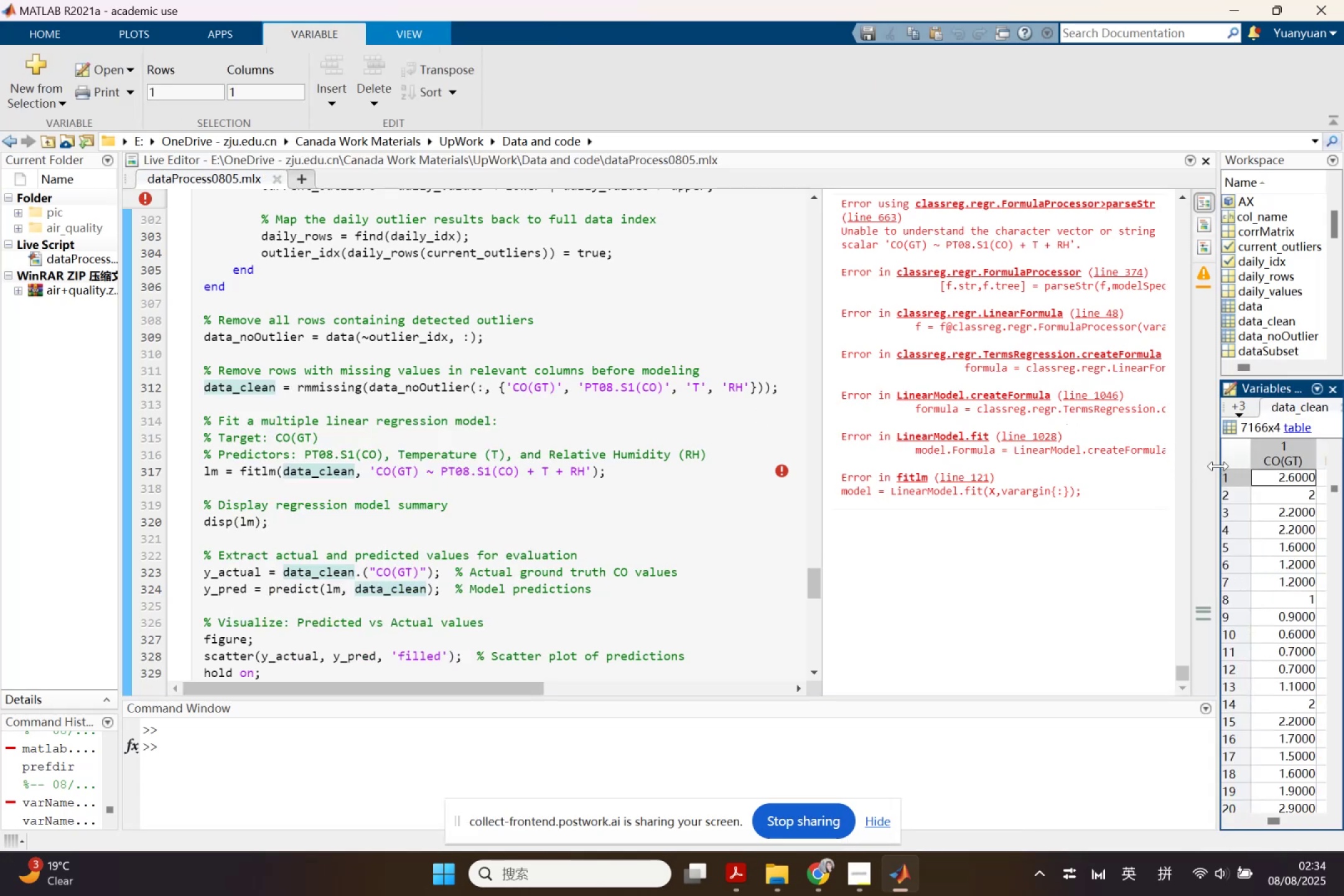 
scroll: coordinate [1131, 674], scroll_direction: down, amount: 9.0
 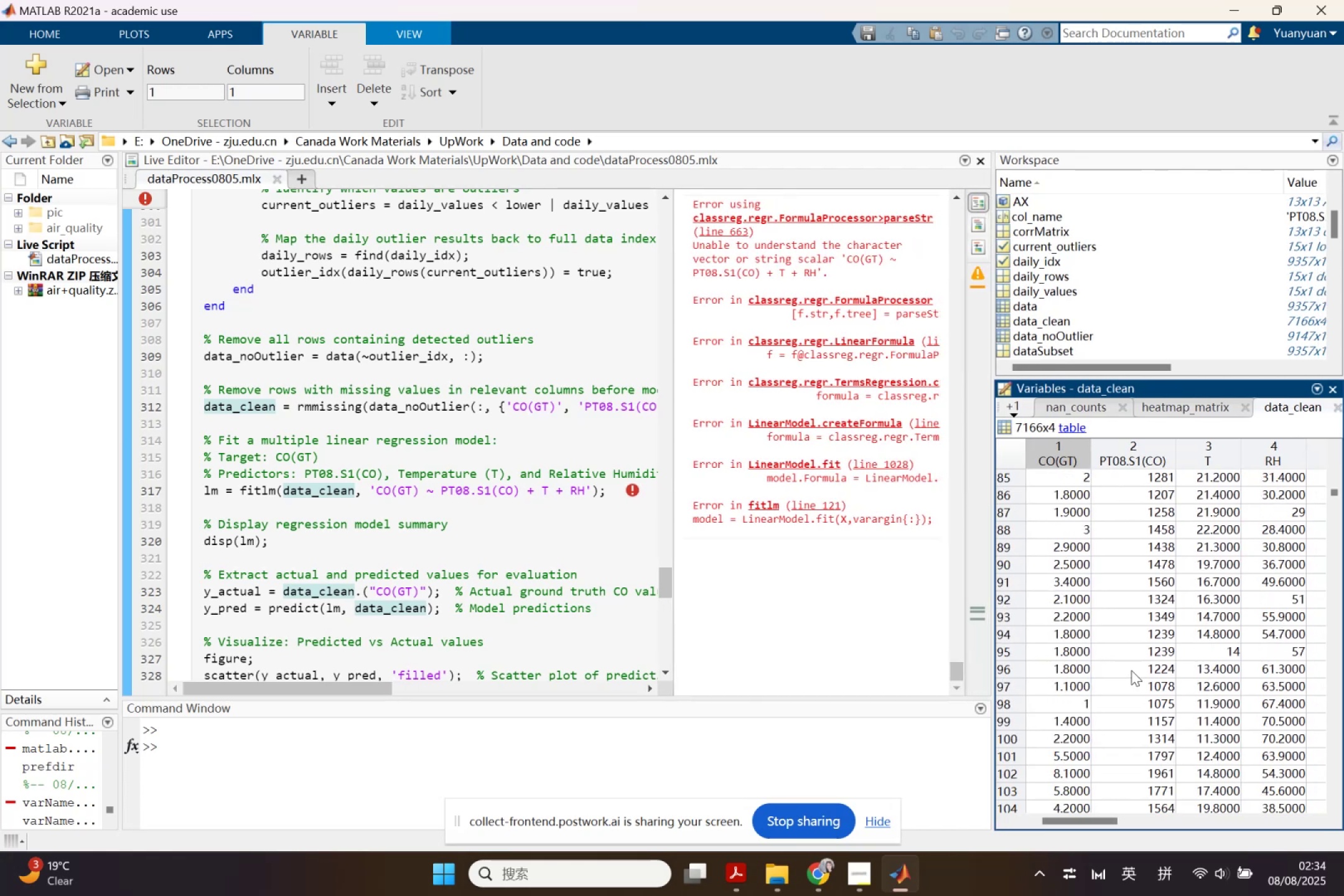 
scroll: coordinate [948, 454], scroll_direction: up, amount: 1.0
 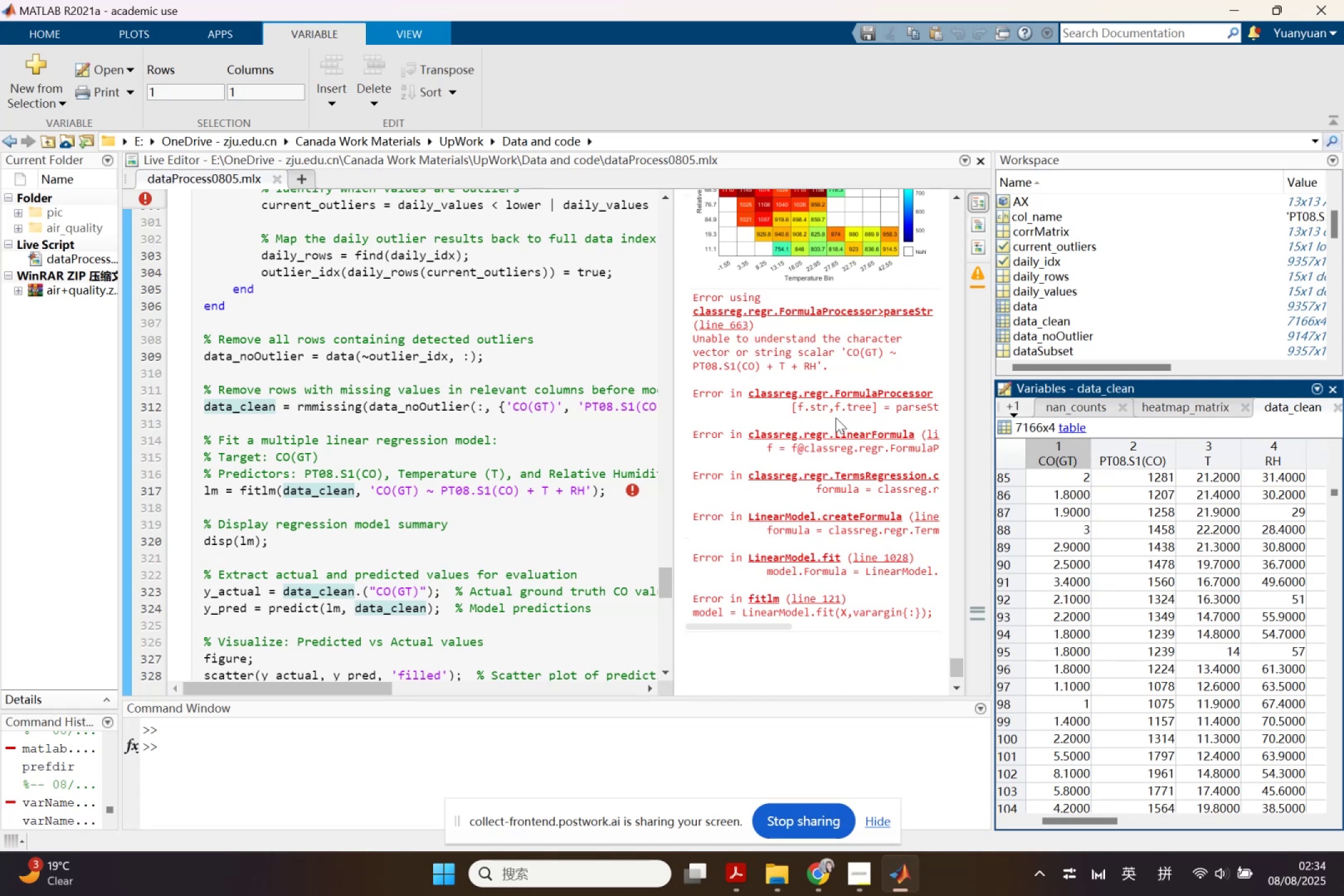 
wait(12.27)
 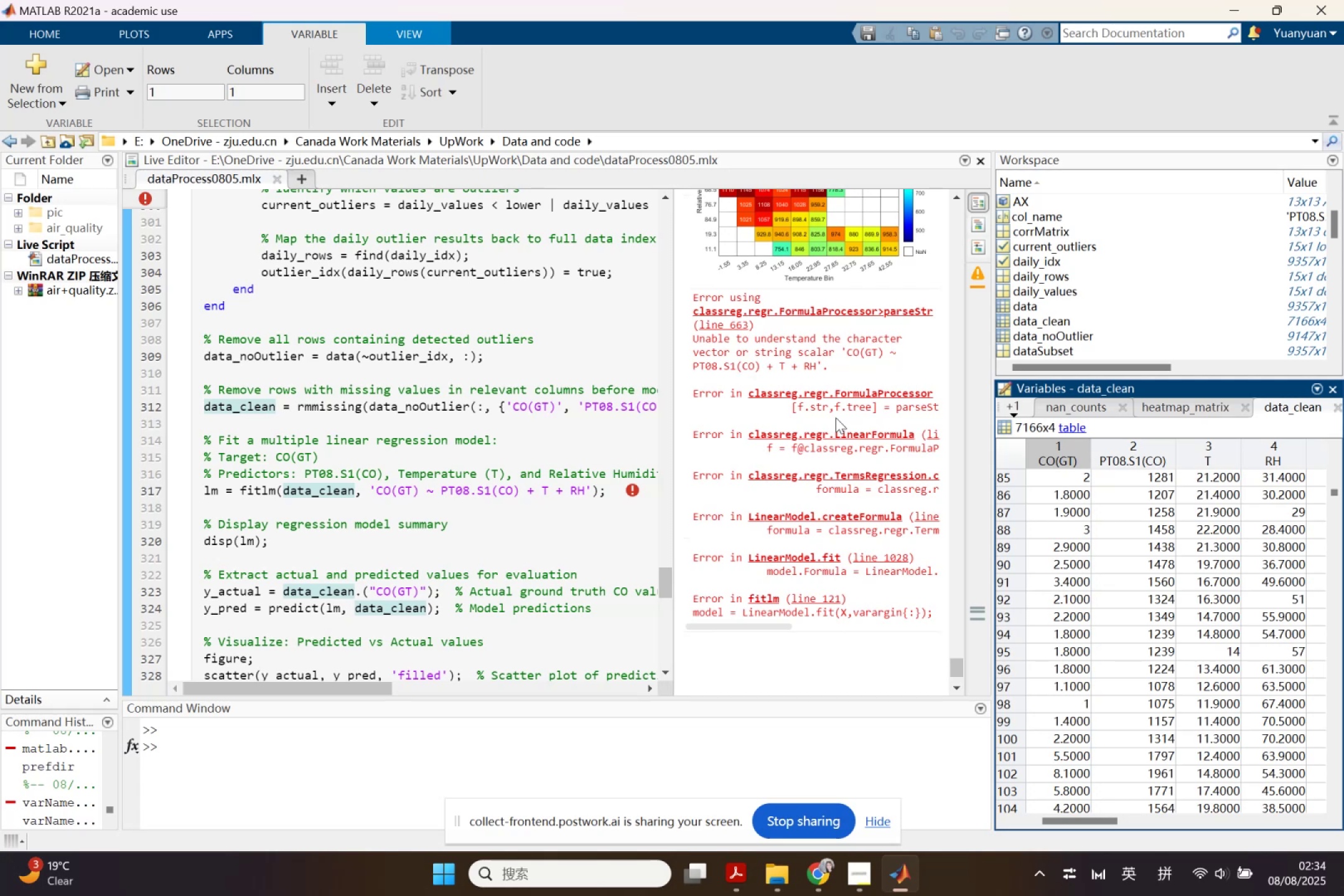 
left_click([768, 546])
 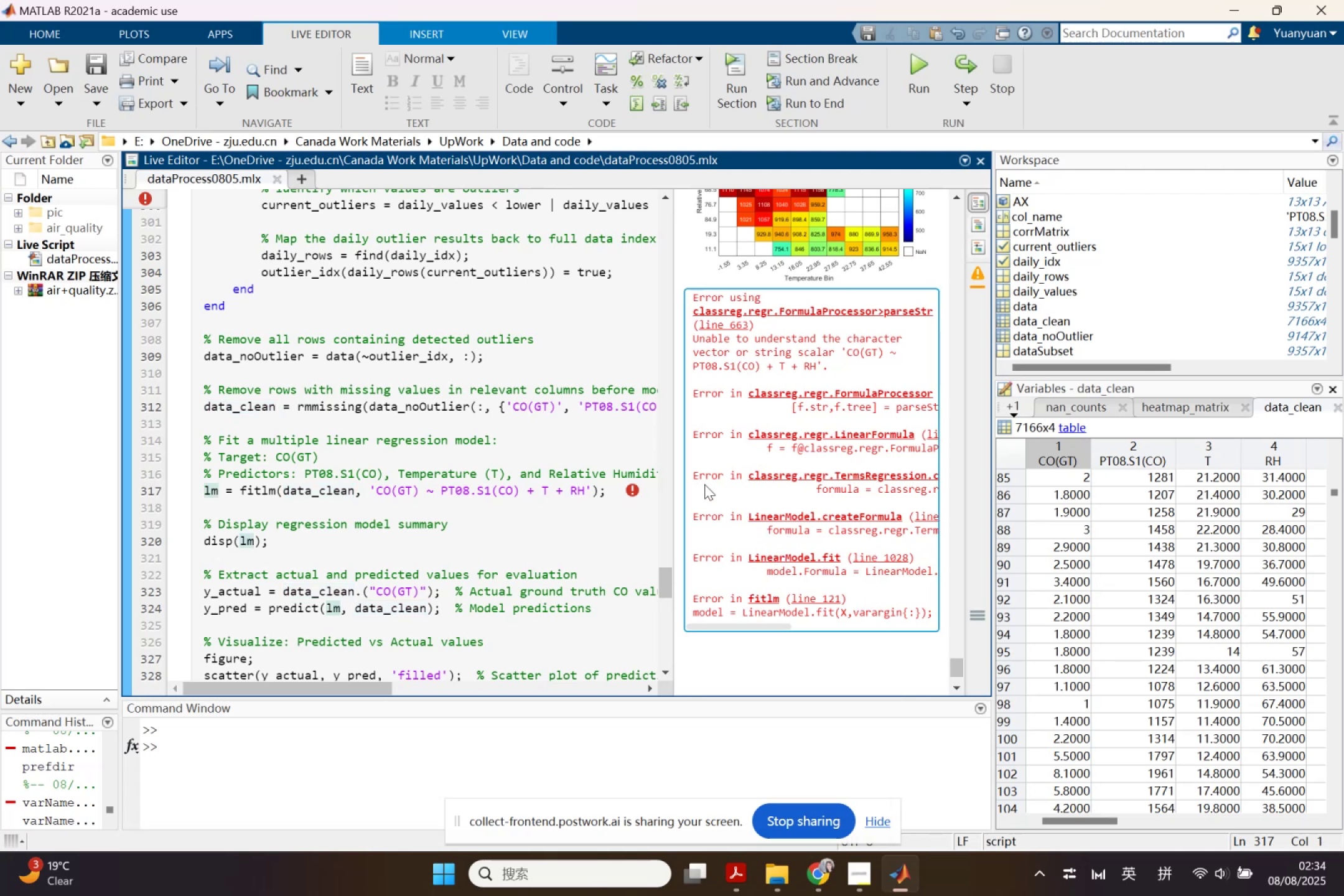 
right_click([704, 481])
 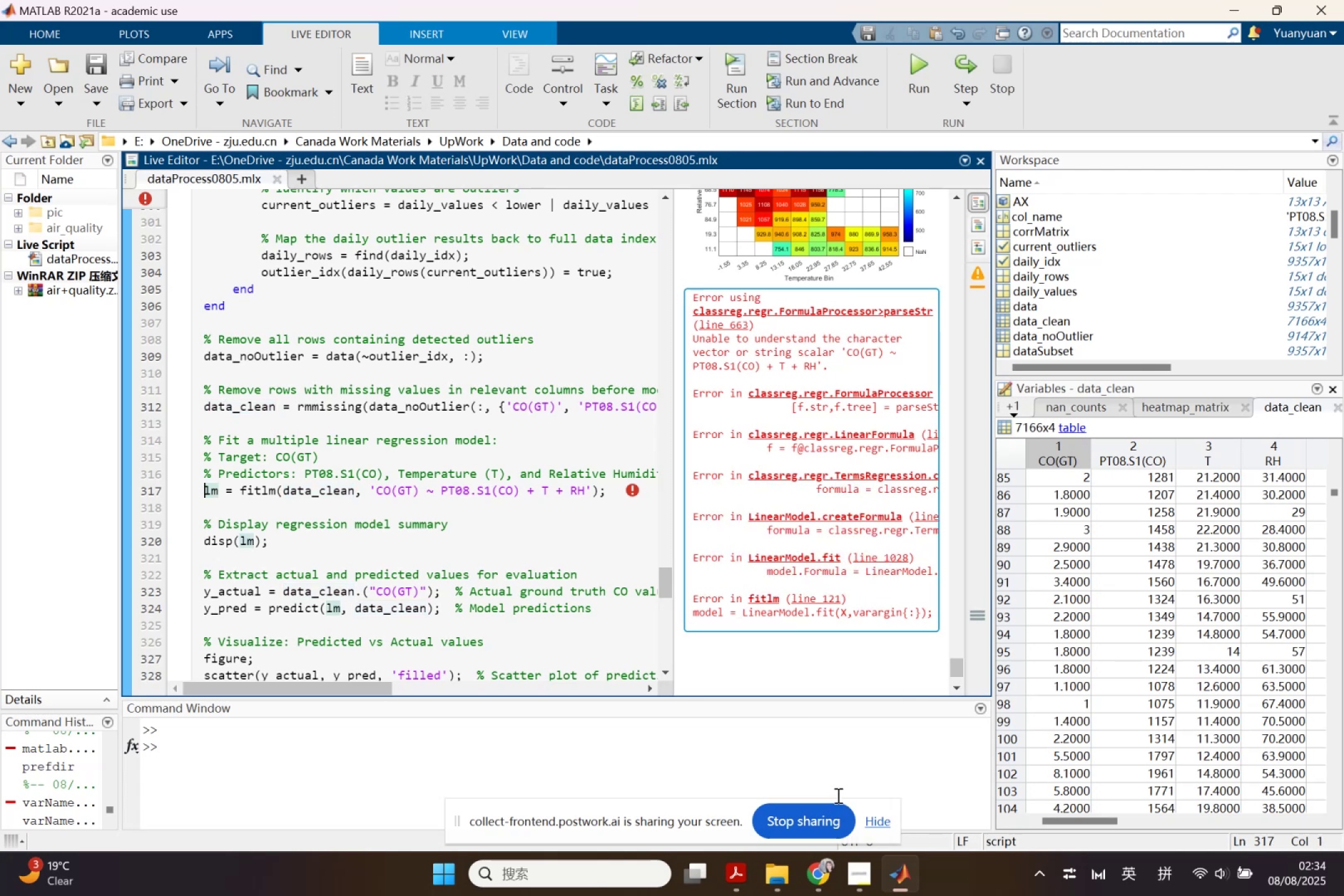 
left_click([814, 880])
 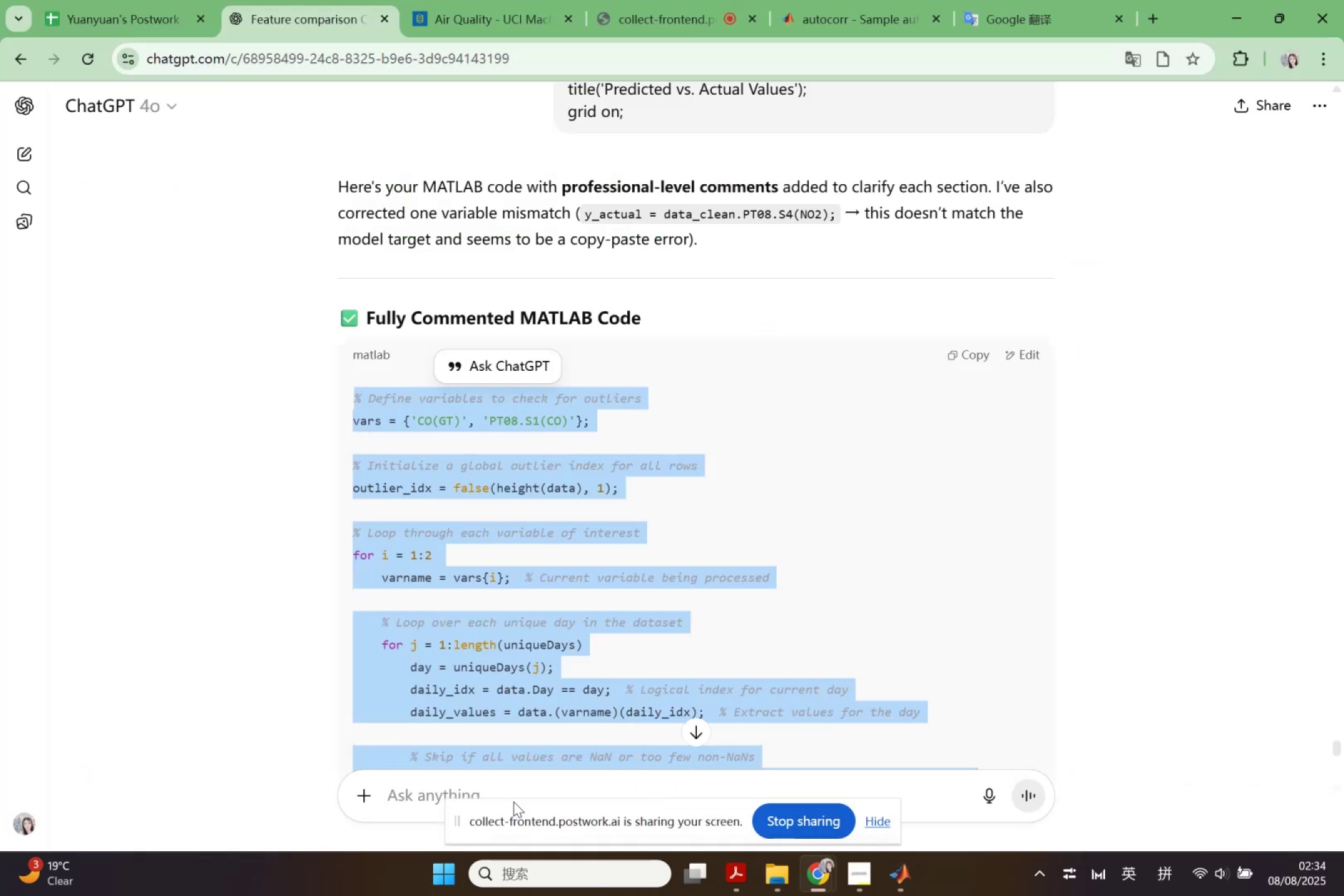 
left_click([479, 783])
 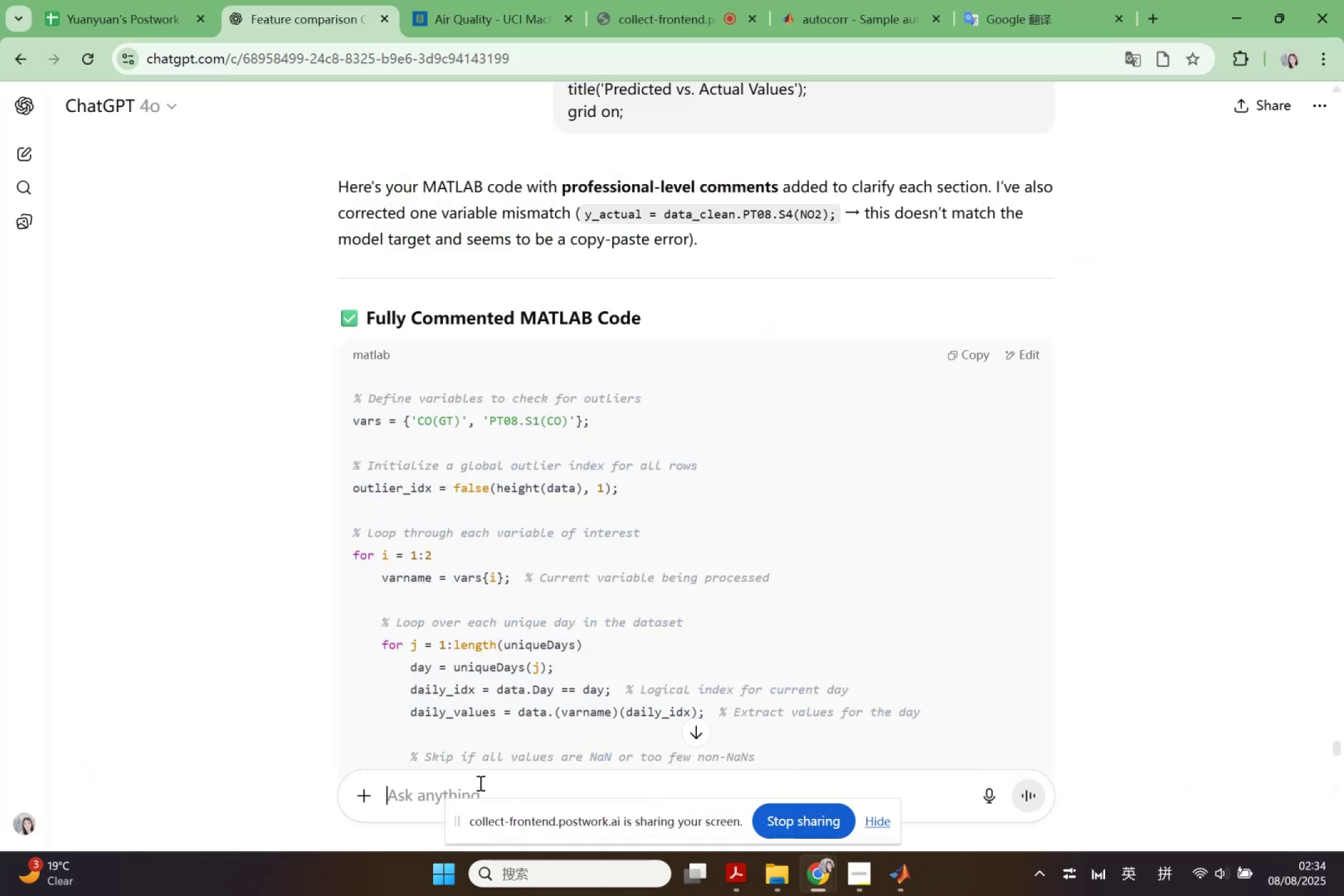 
key(Control+V)
 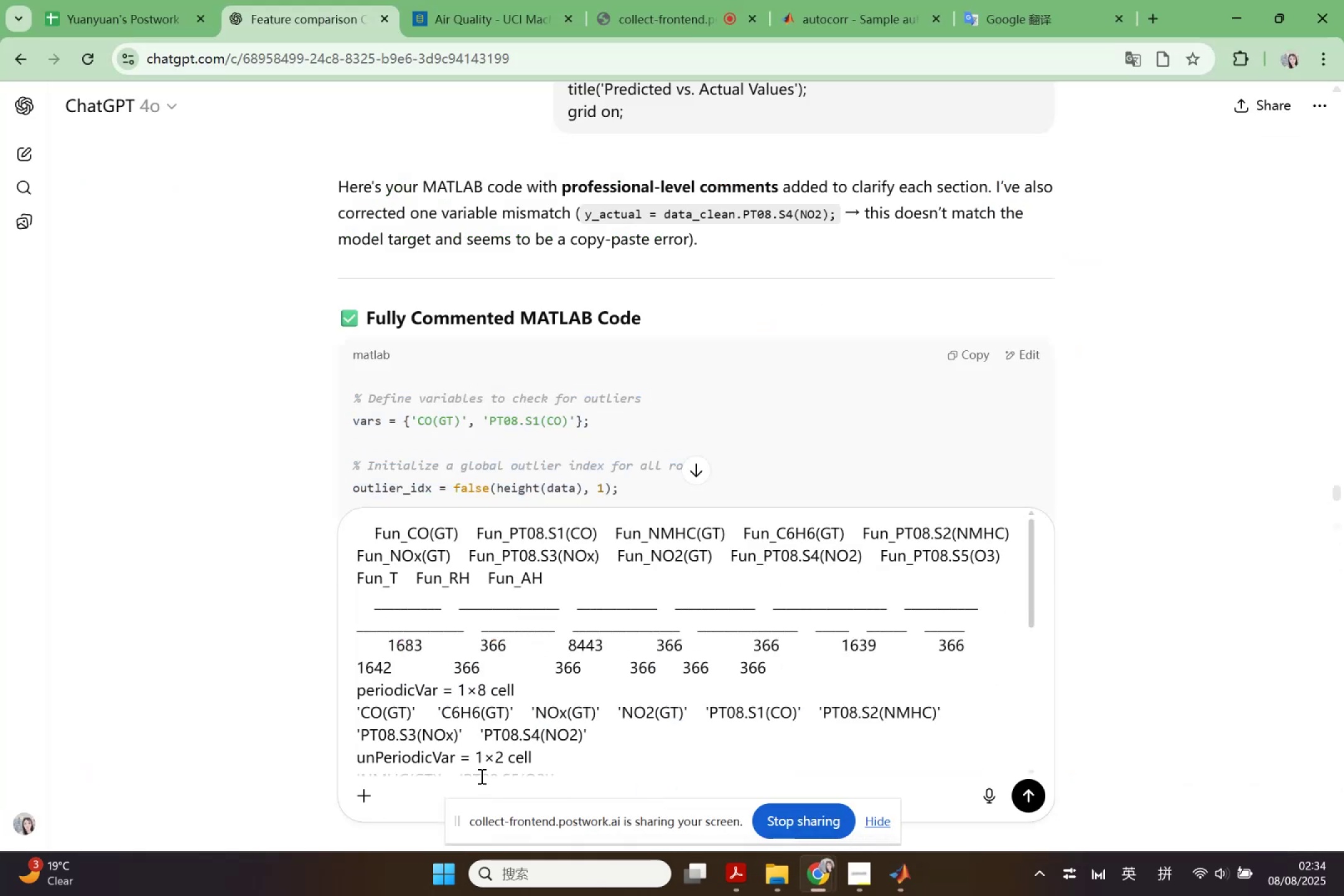 
scroll: coordinate [556, 716], scroll_direction: down, amount: 2.0
 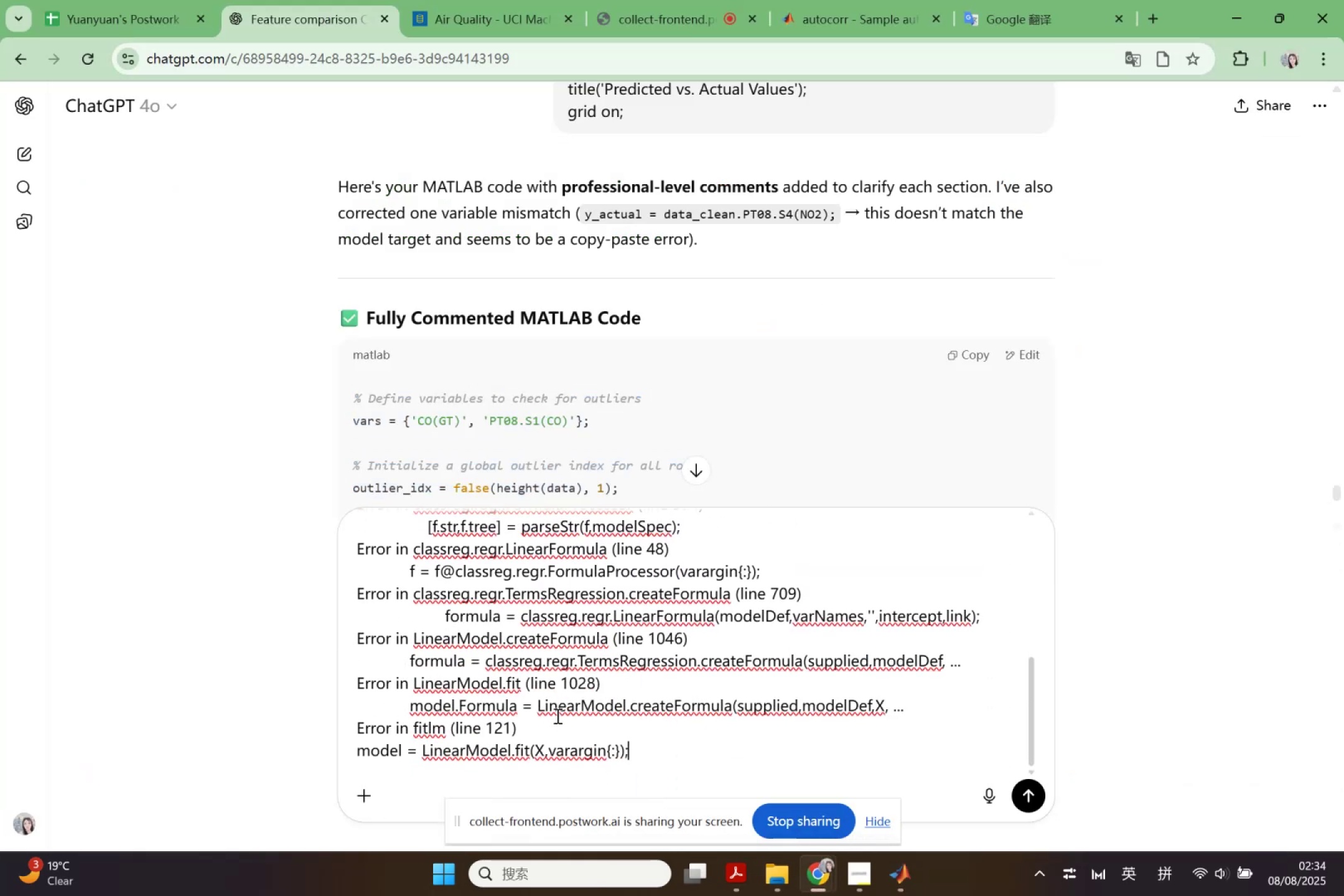 
scroll: coordinate [556, 716], scroll_direction: none, amount: 0.0
 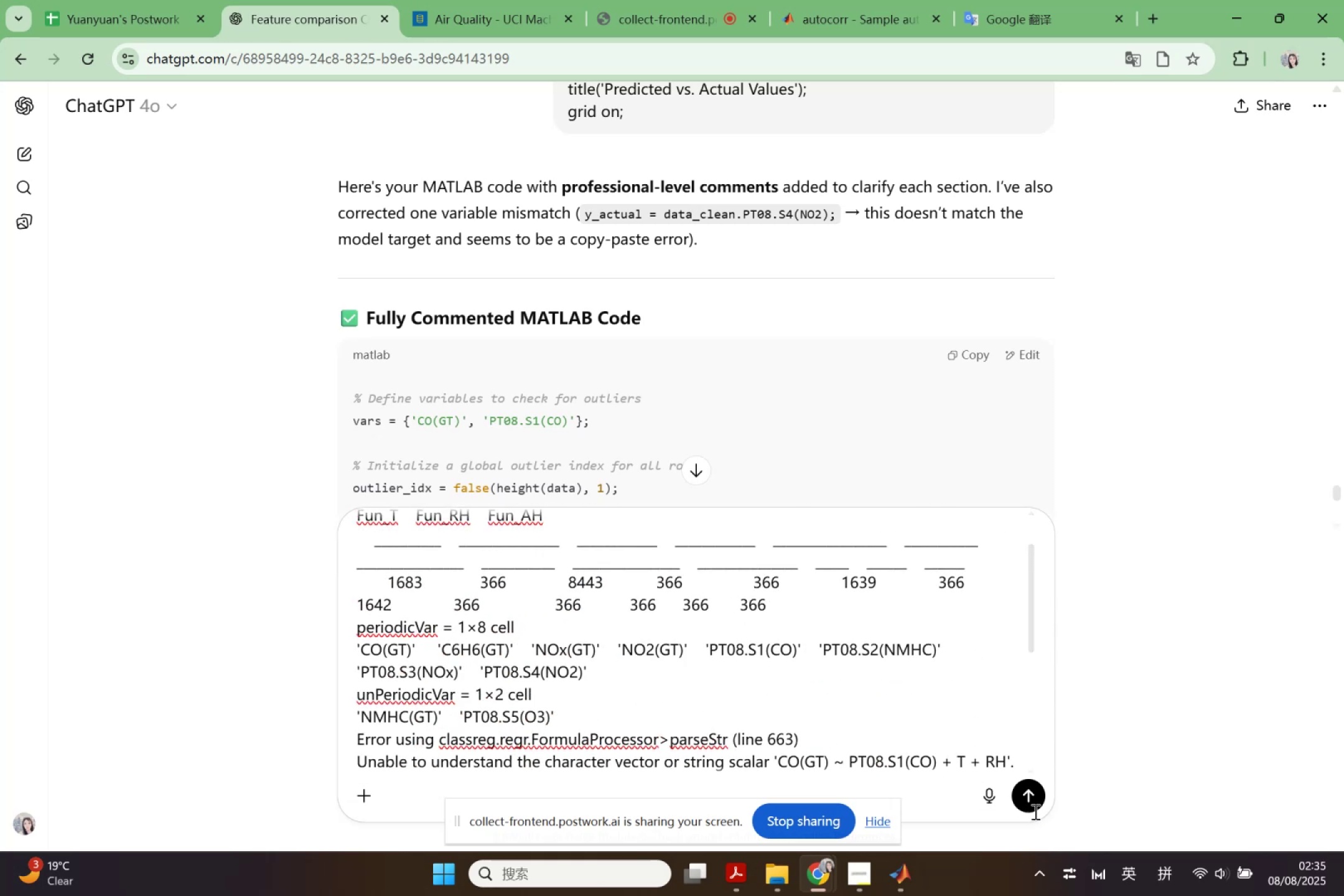 
left_click([1034, 803])
 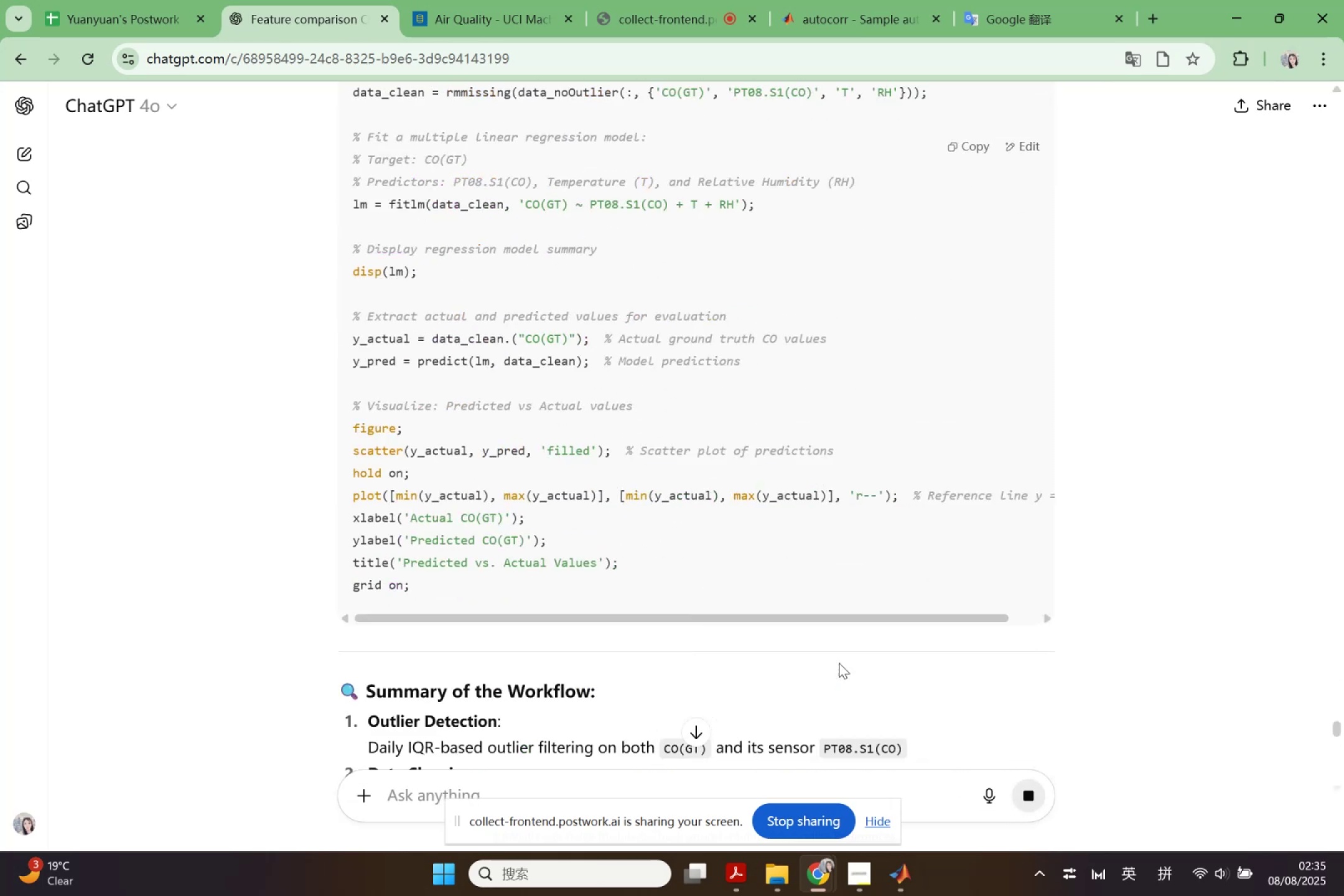 
scroll: coordinate [832, 437], scroll_direction: up, amount: 15.0
 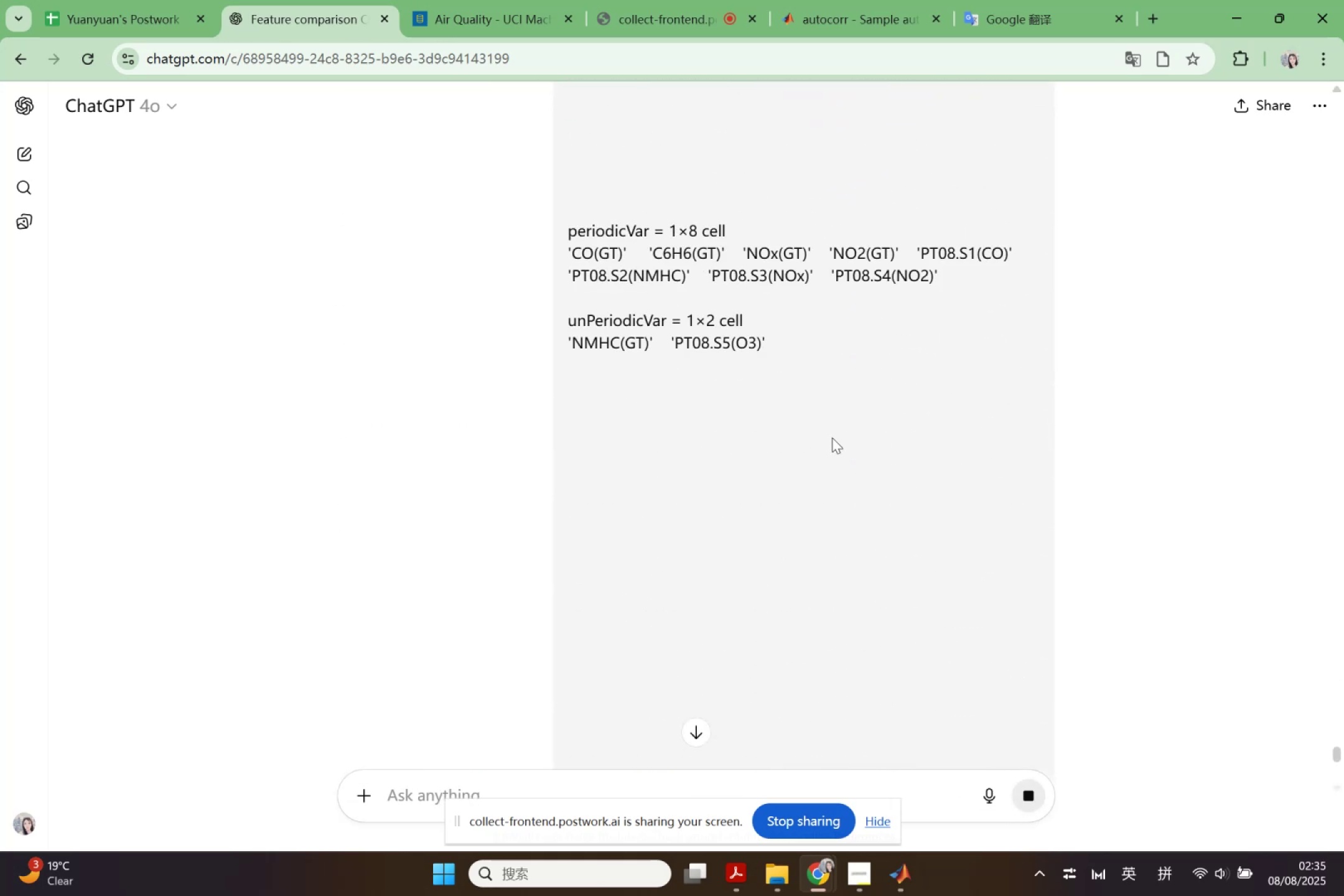 
scroll: coordinate [846, 536], scroll_direction: down, amount: 15.0
 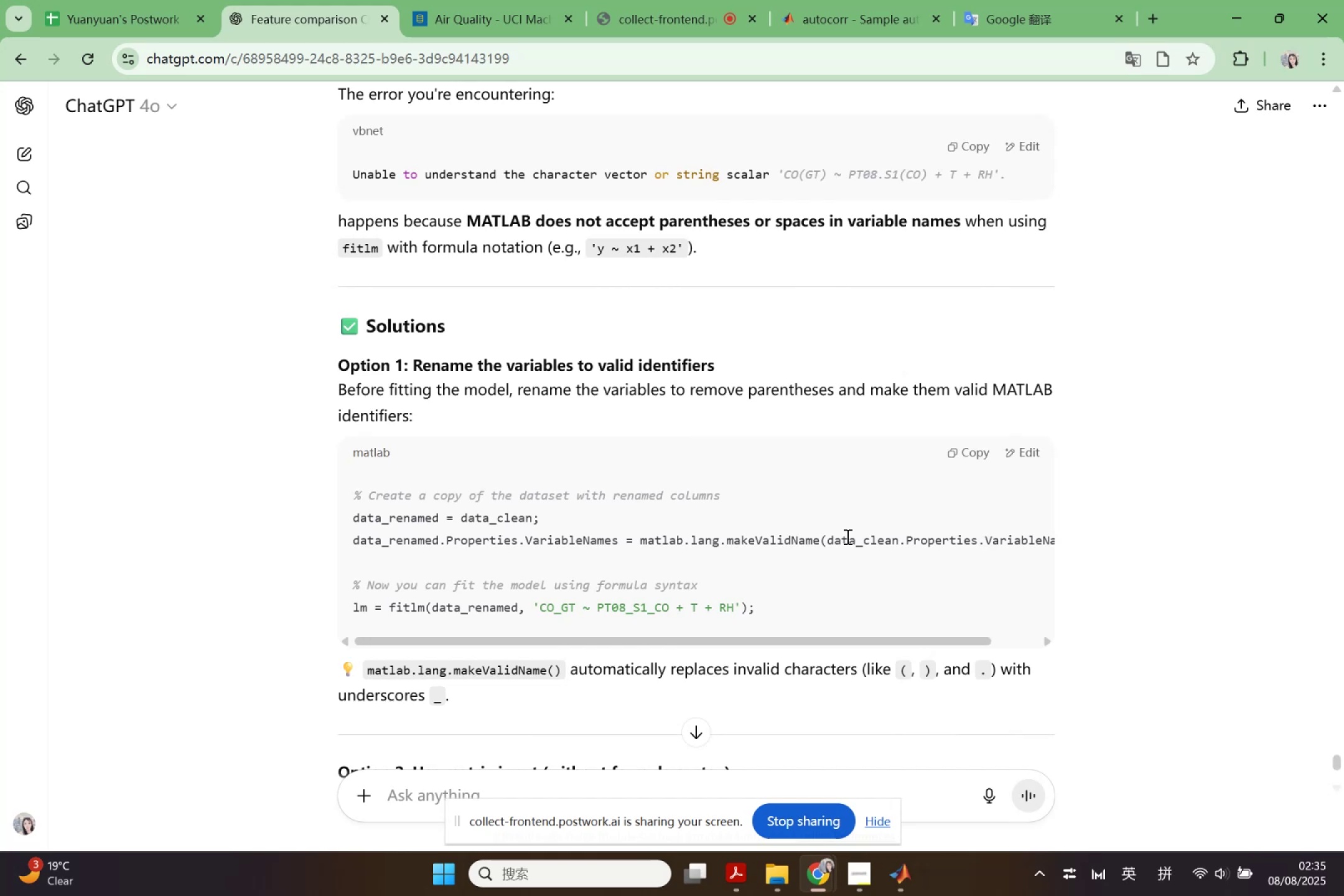 
wait(8.78)
 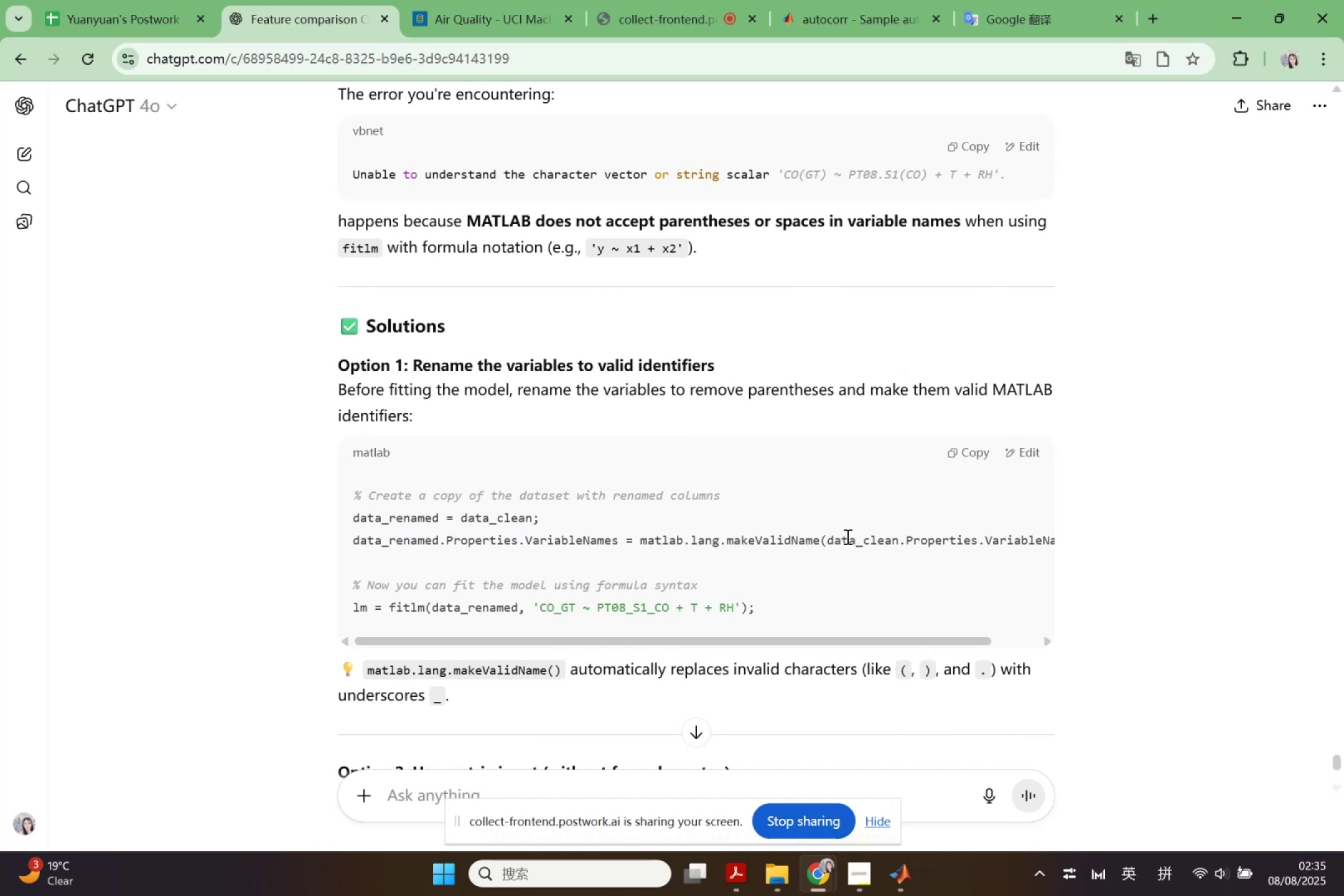 
scroll: coordinate [557, 616], scroll_direction: down, amount: 1.0
 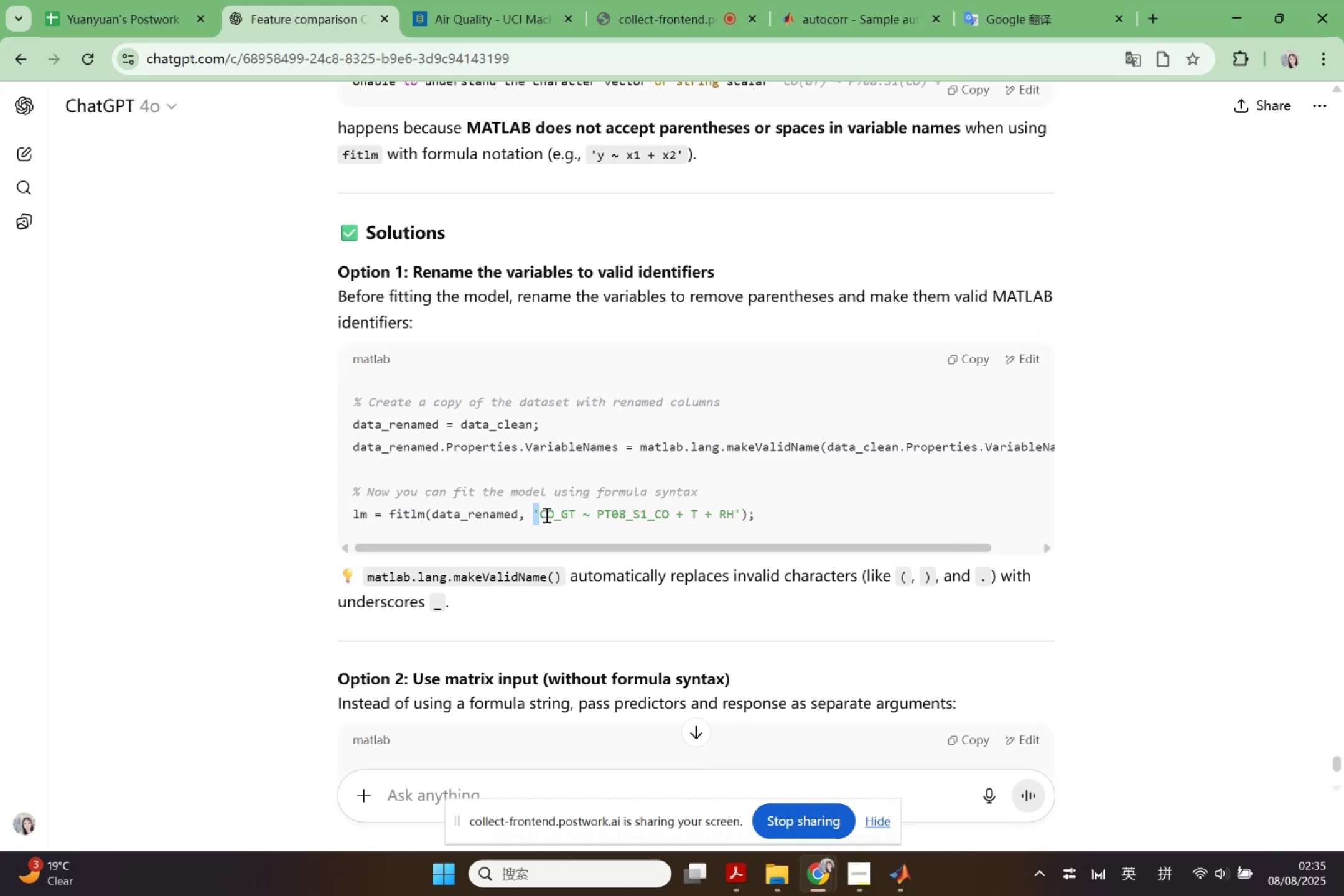 
wait(5.42)
 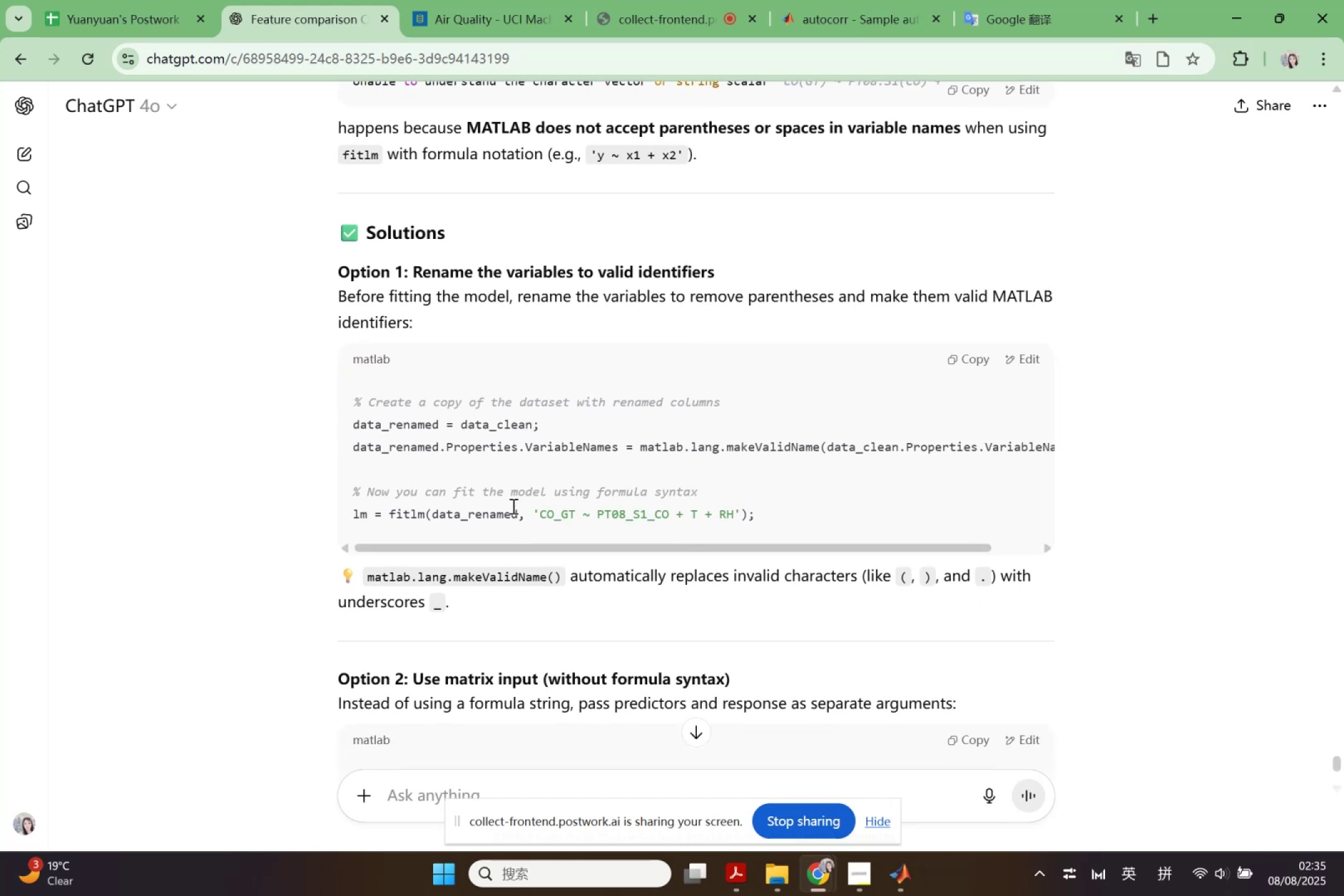 
key(Control+ControlLeft)
 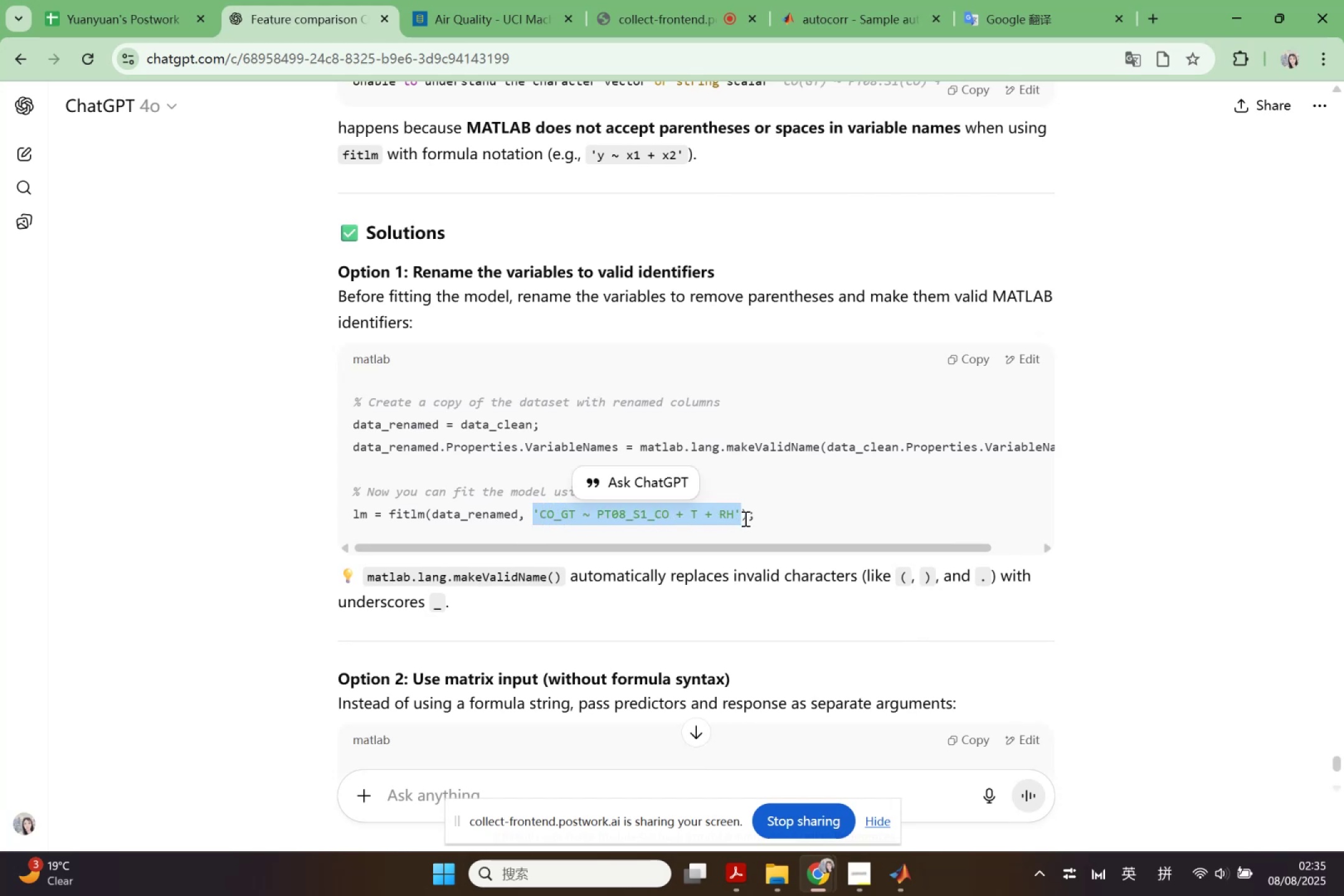 
key(Control+C)
 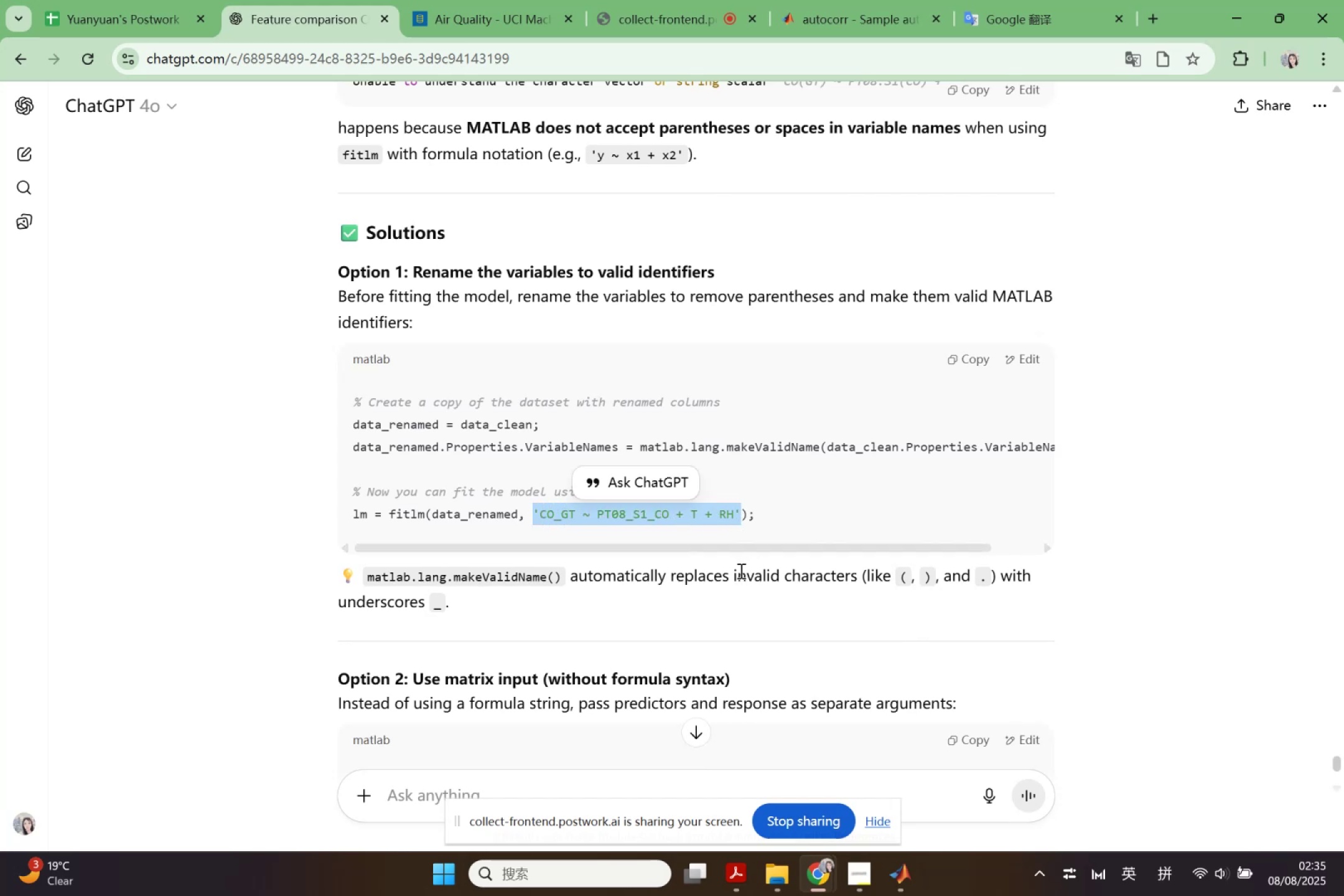 
scroll: coordinate [740, 571], scroll_direction: down, amount: 5.0
 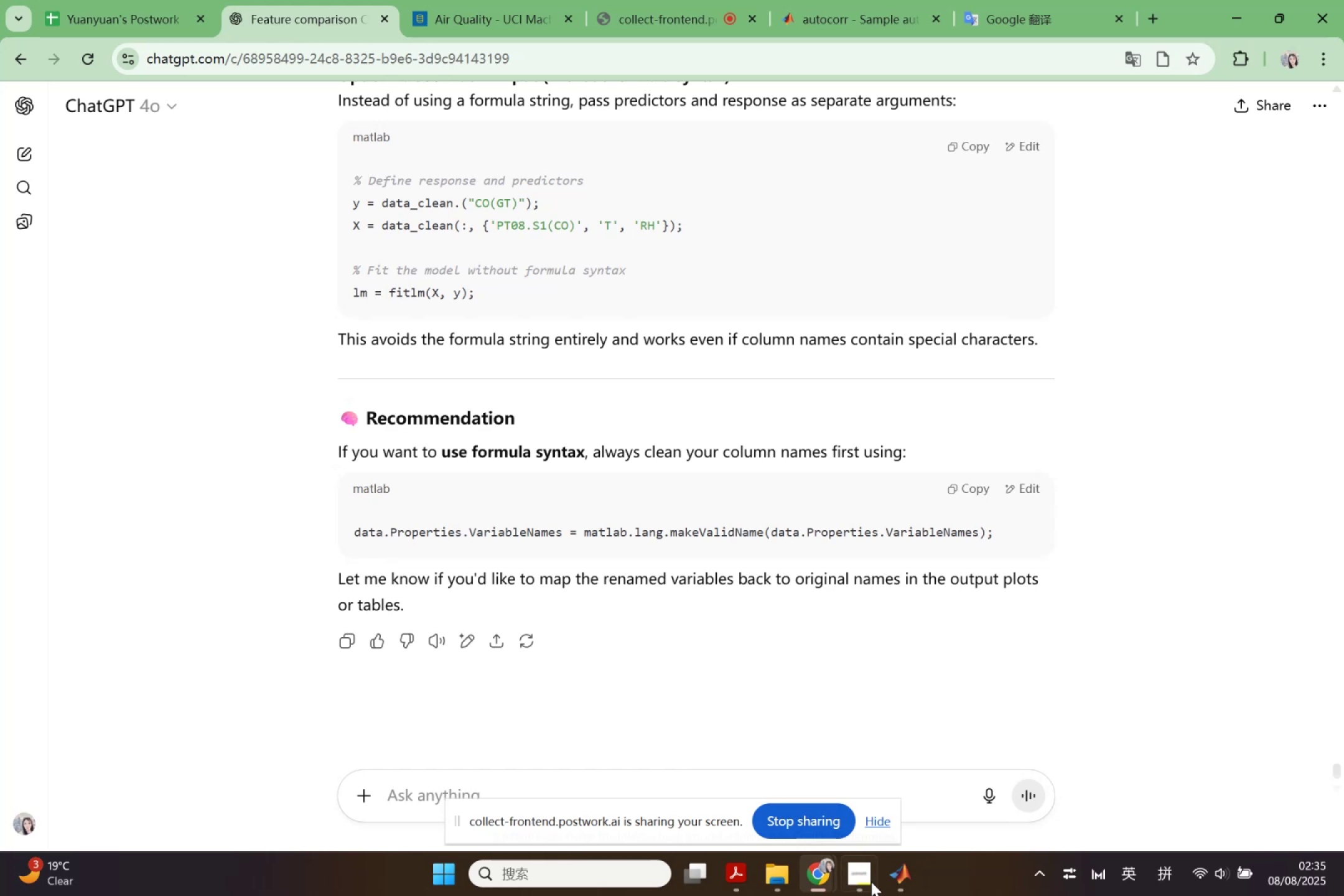 
left_click([895, 882])
 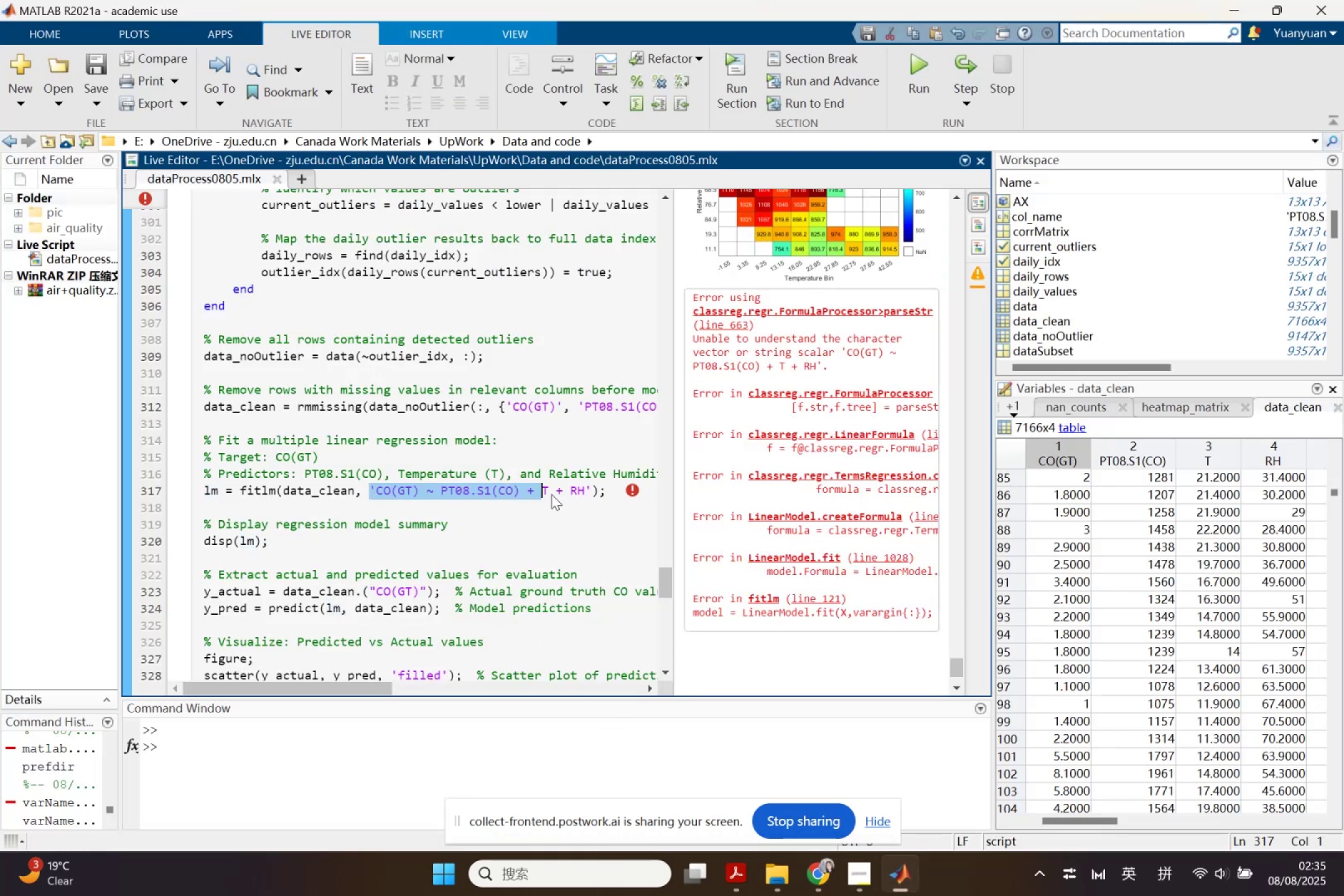 
key(Control+ControlLeft)
 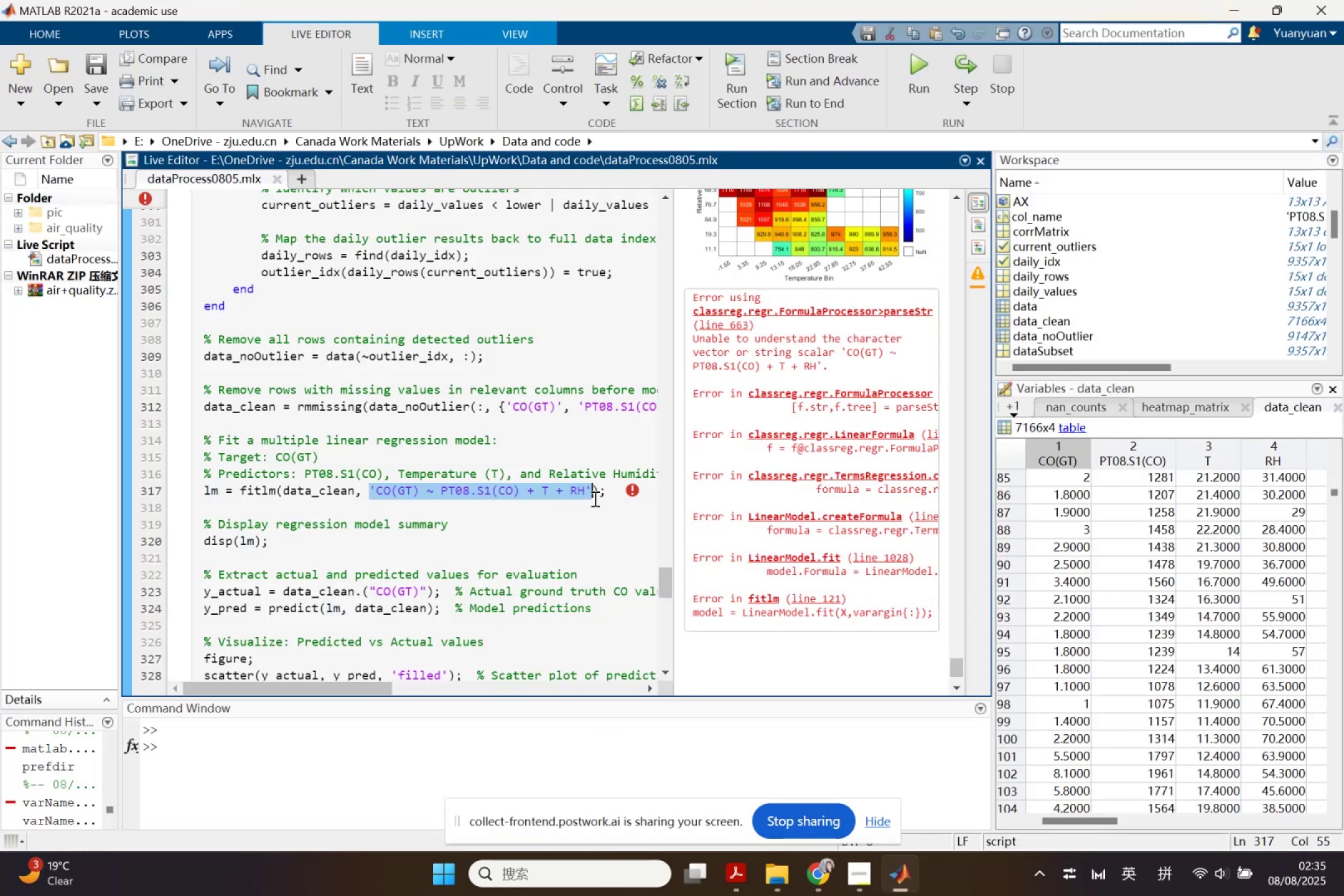 
key(Control+V)
 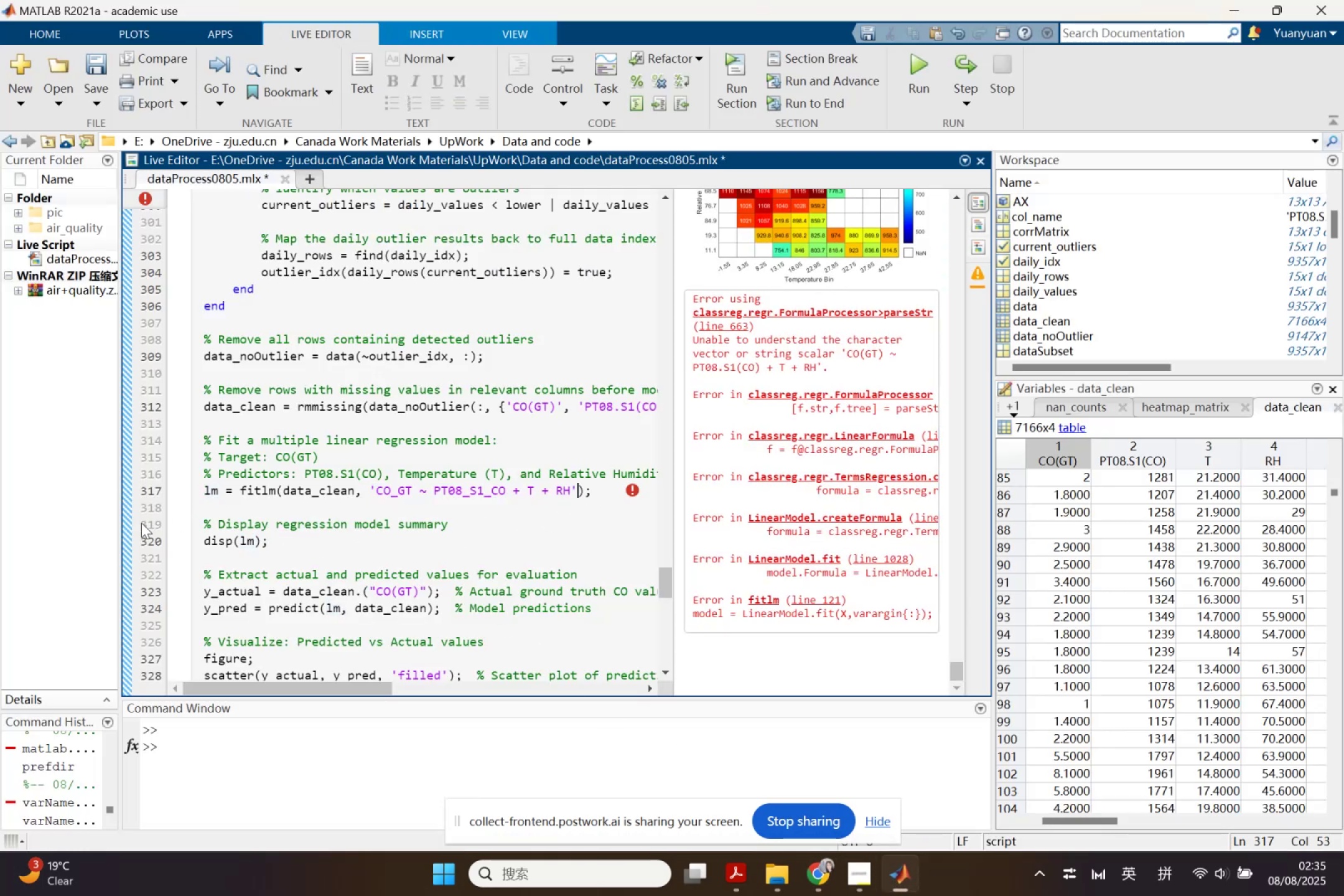 
left_click([130, 525])
 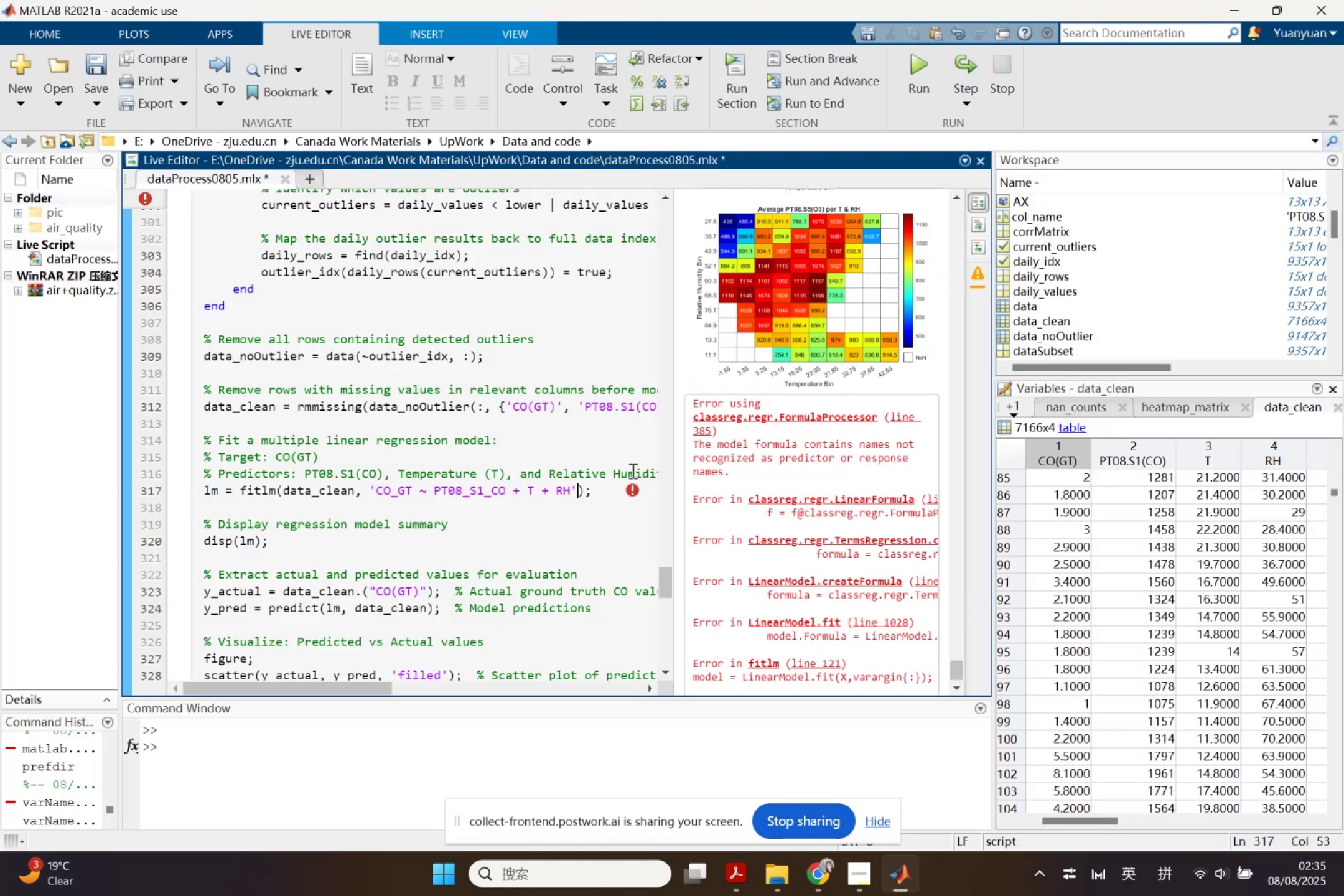 
scroll: coordinate [775, 477], scroll_direction: down, amount: 1.0
 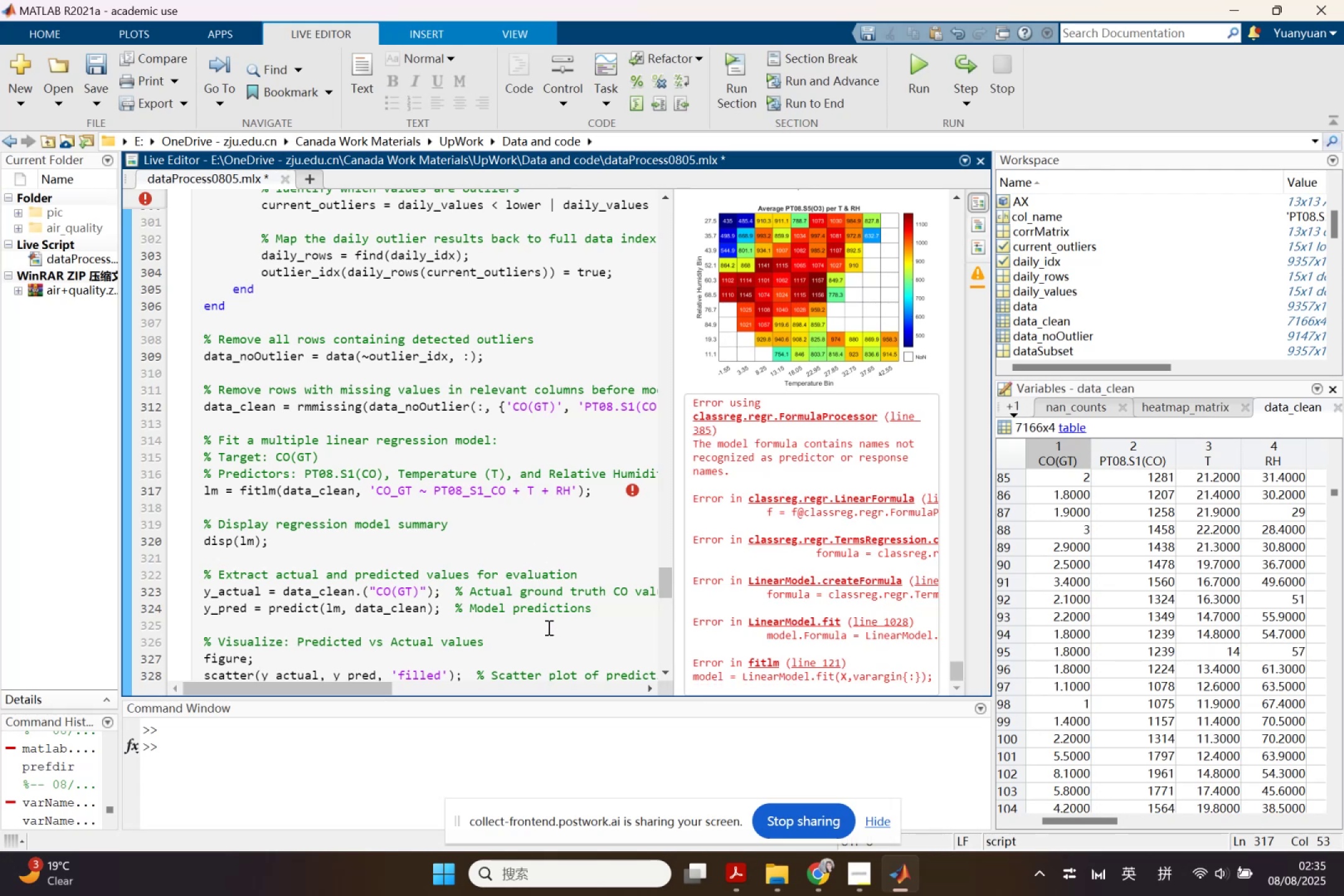 
wait(5.45)
 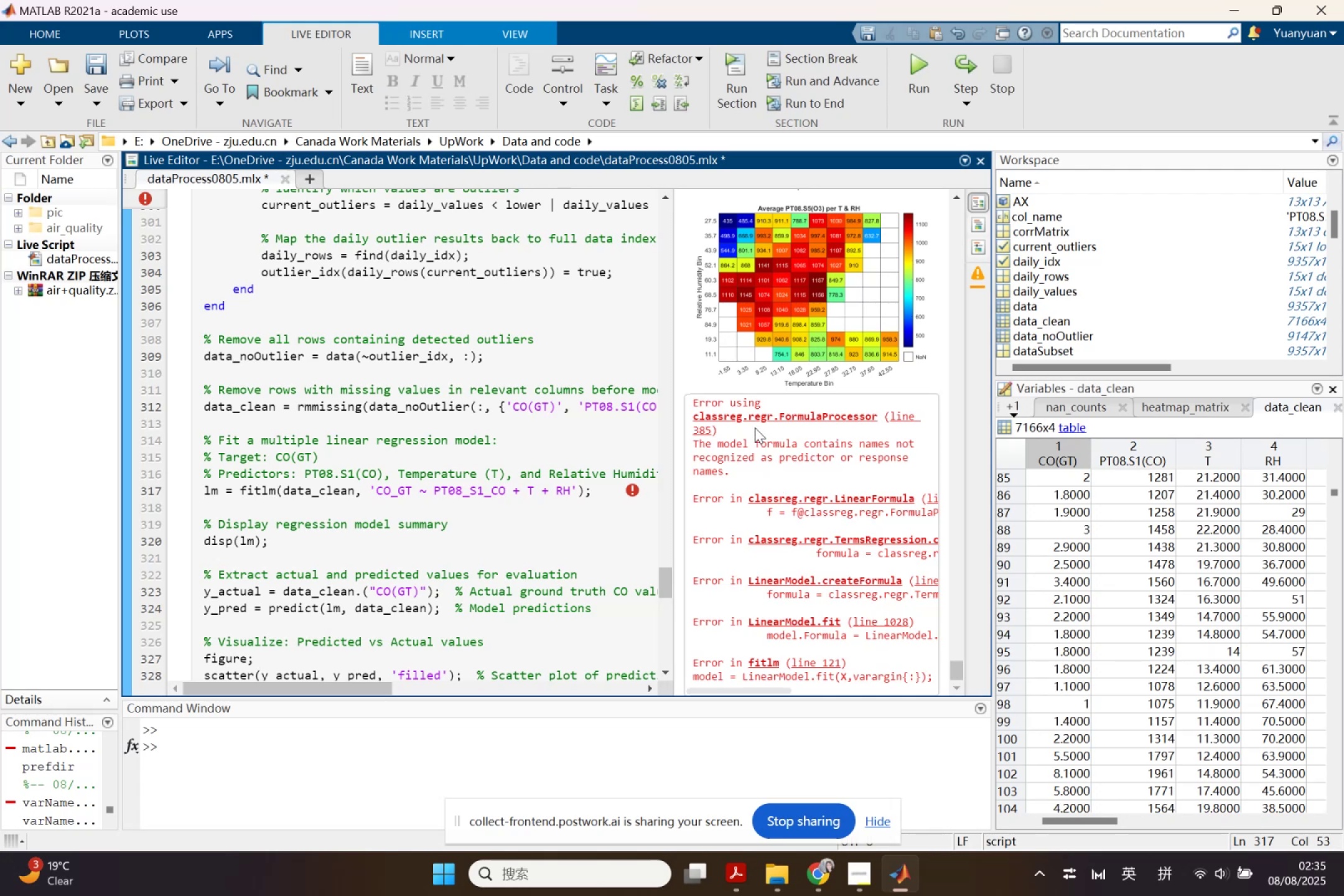 
scroll: coordinate [786, 534], scroll_direction: down, amount: 2.0
 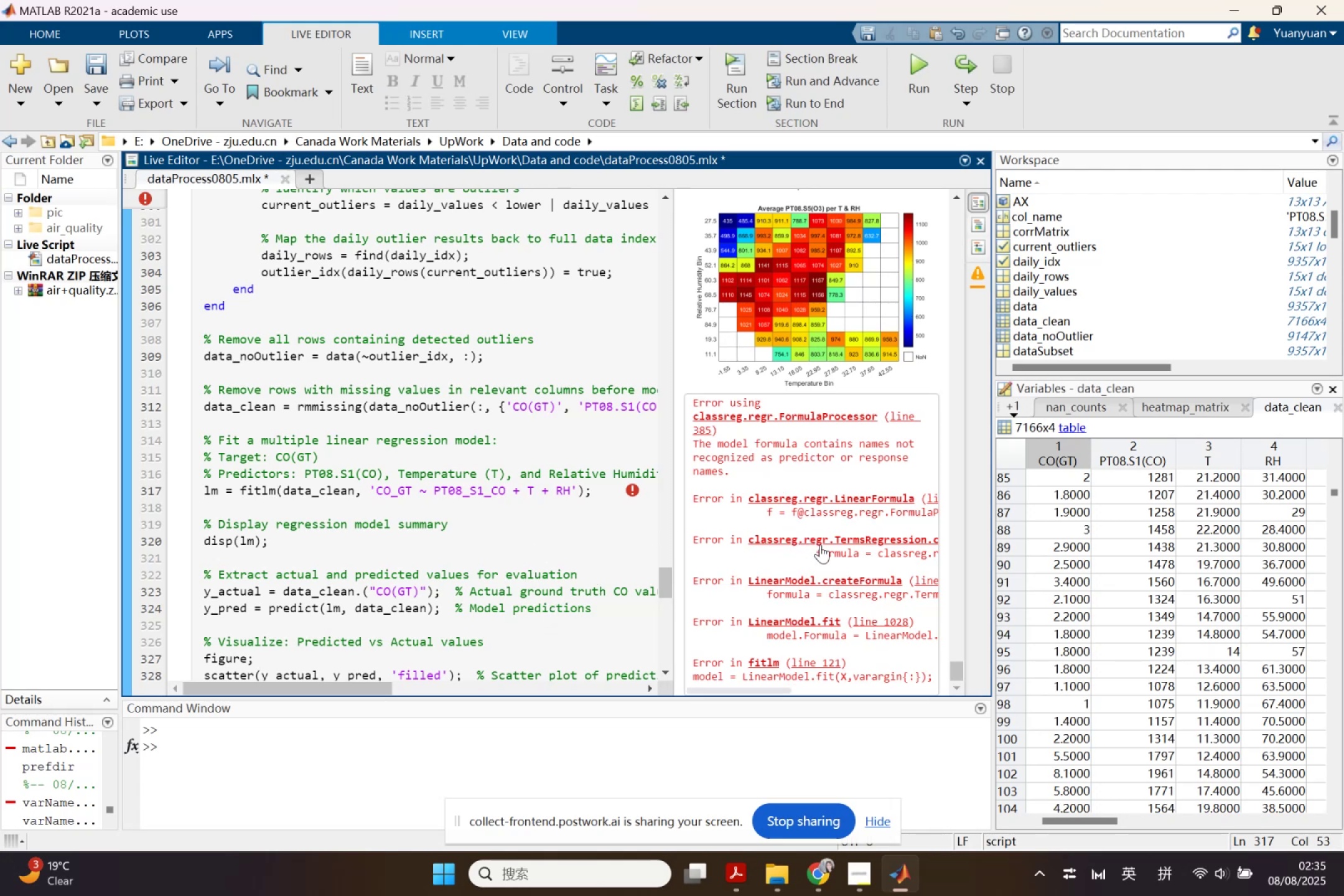 
wait(5.68)
 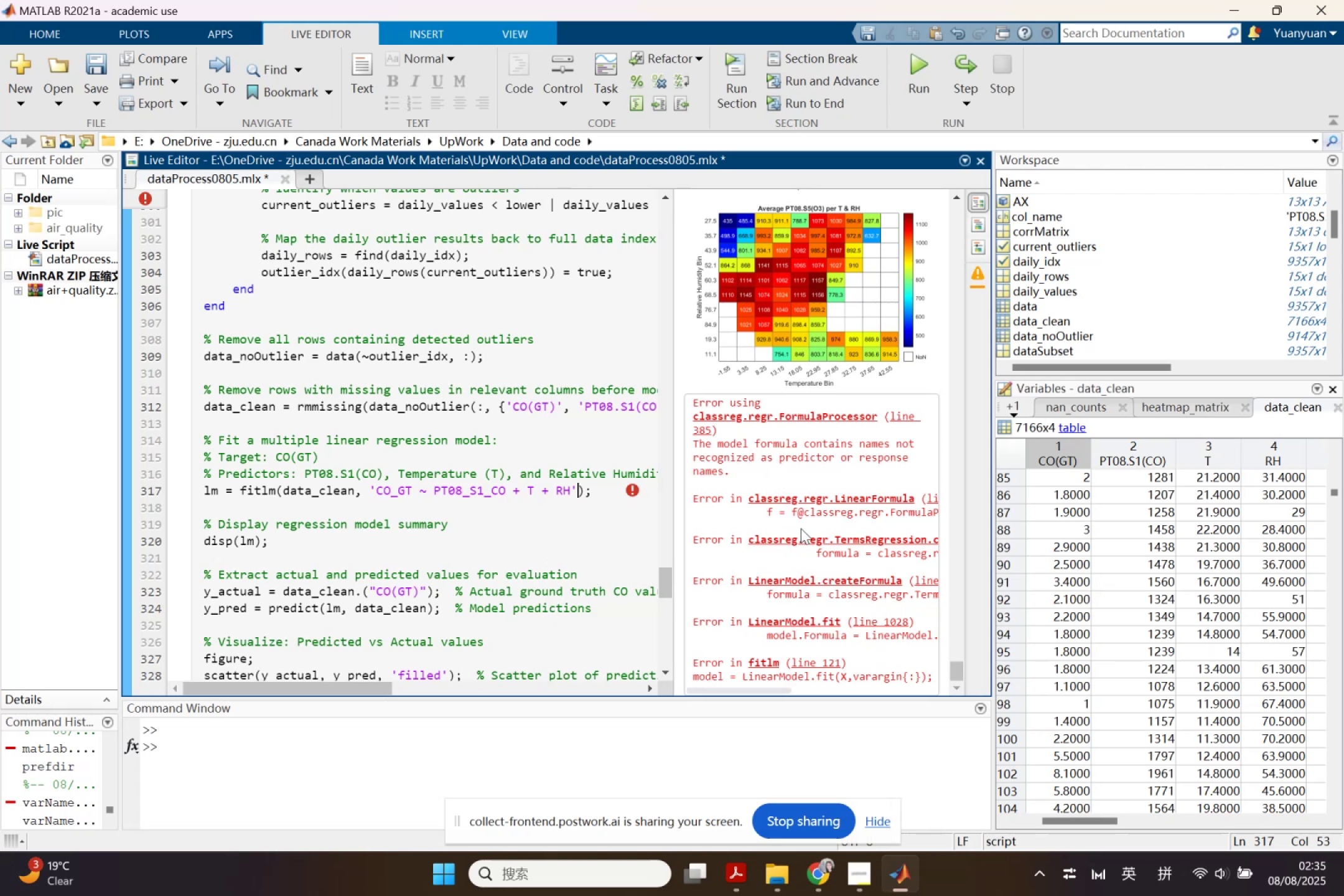 
right_click([792, 454])
 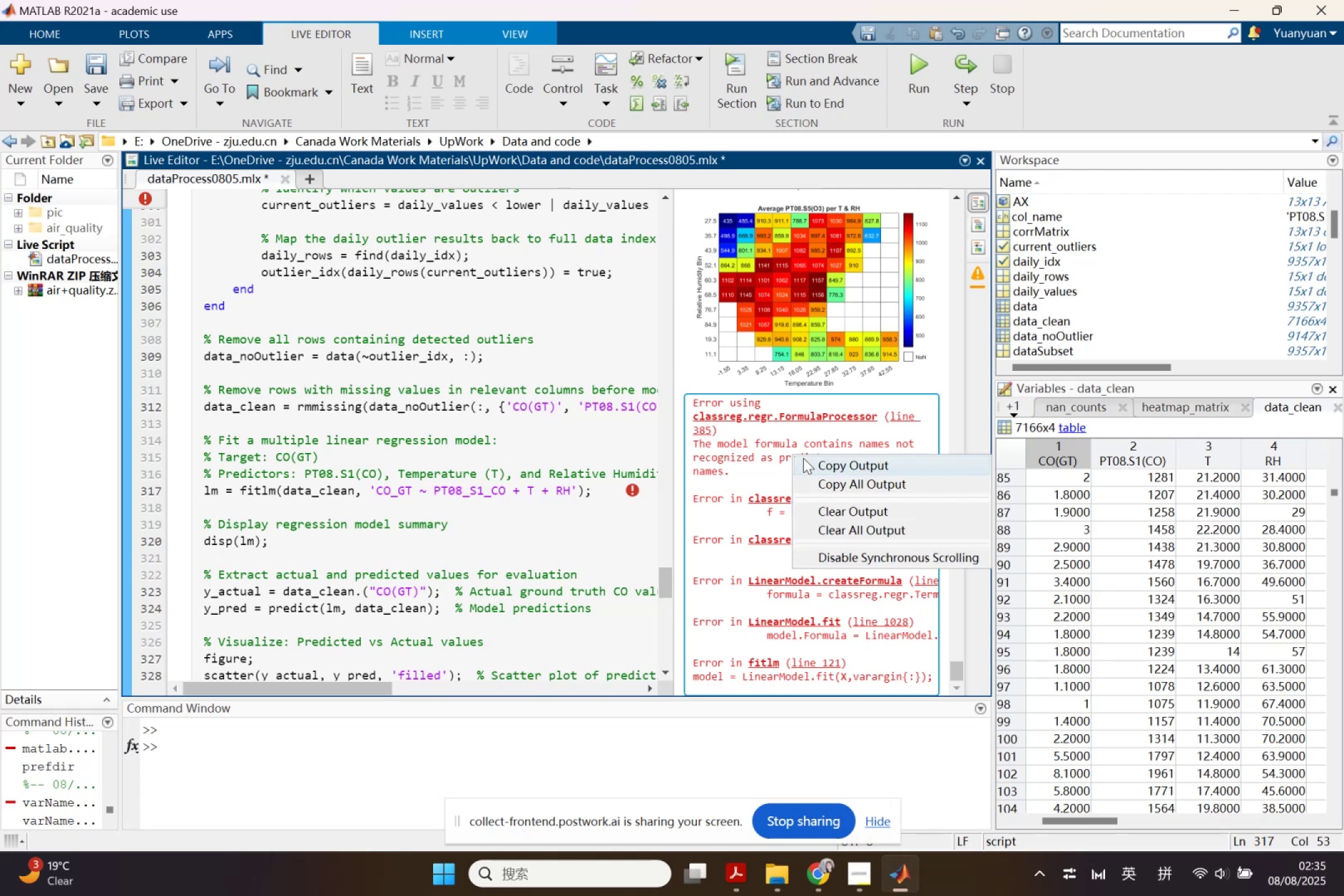 
left_click([818, 460])
 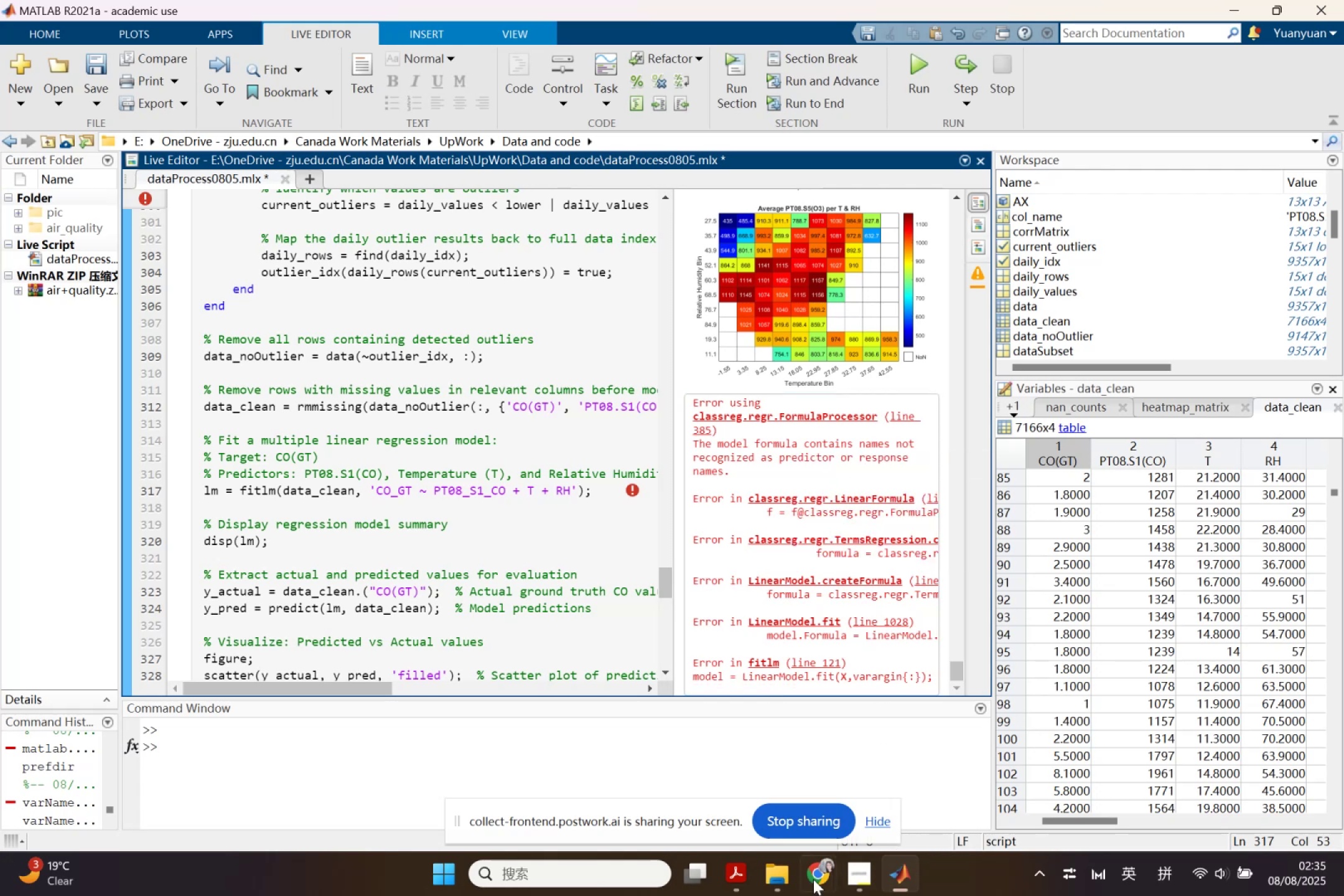 
left_click([814, 880])
 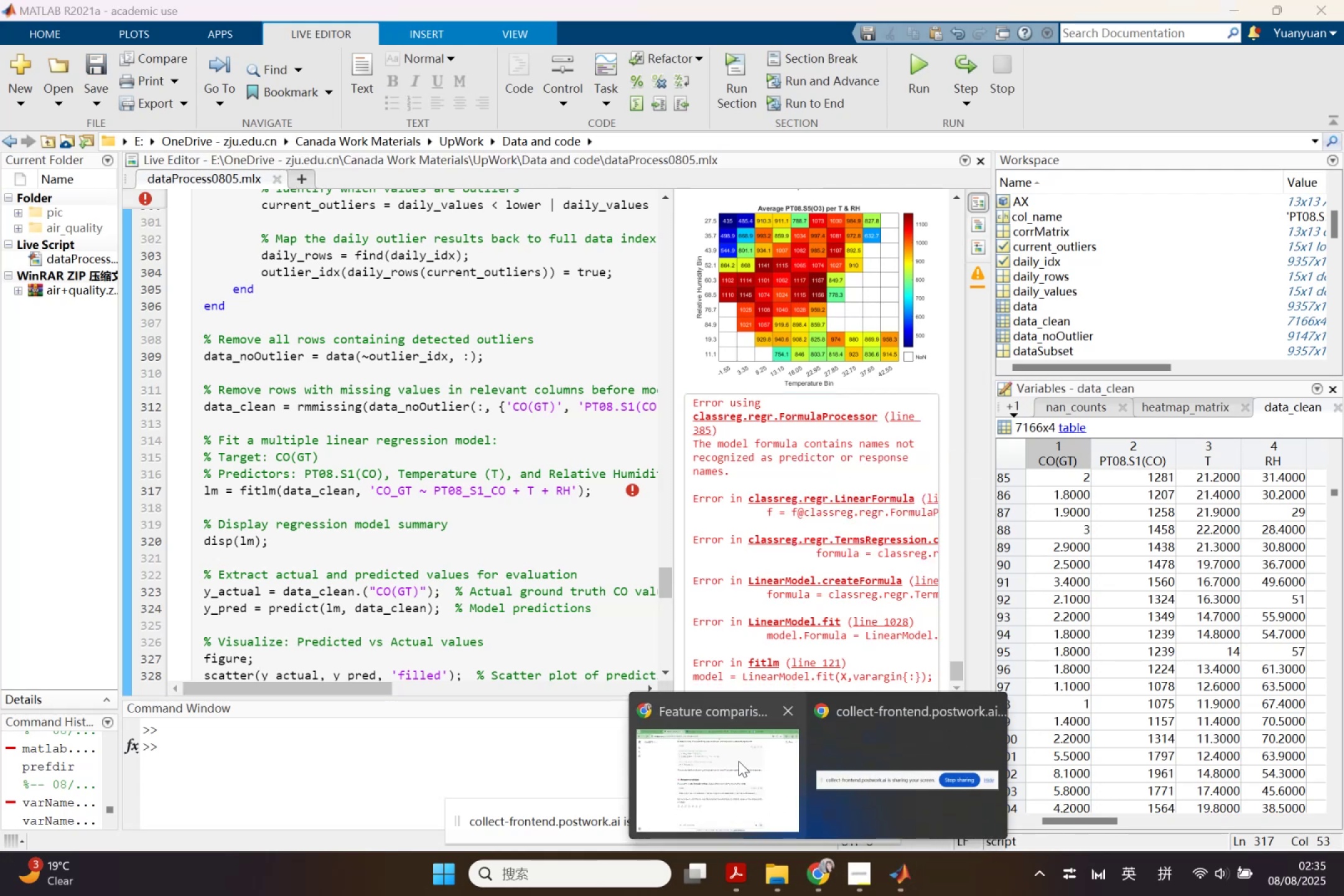 
left_click([738, 762])
 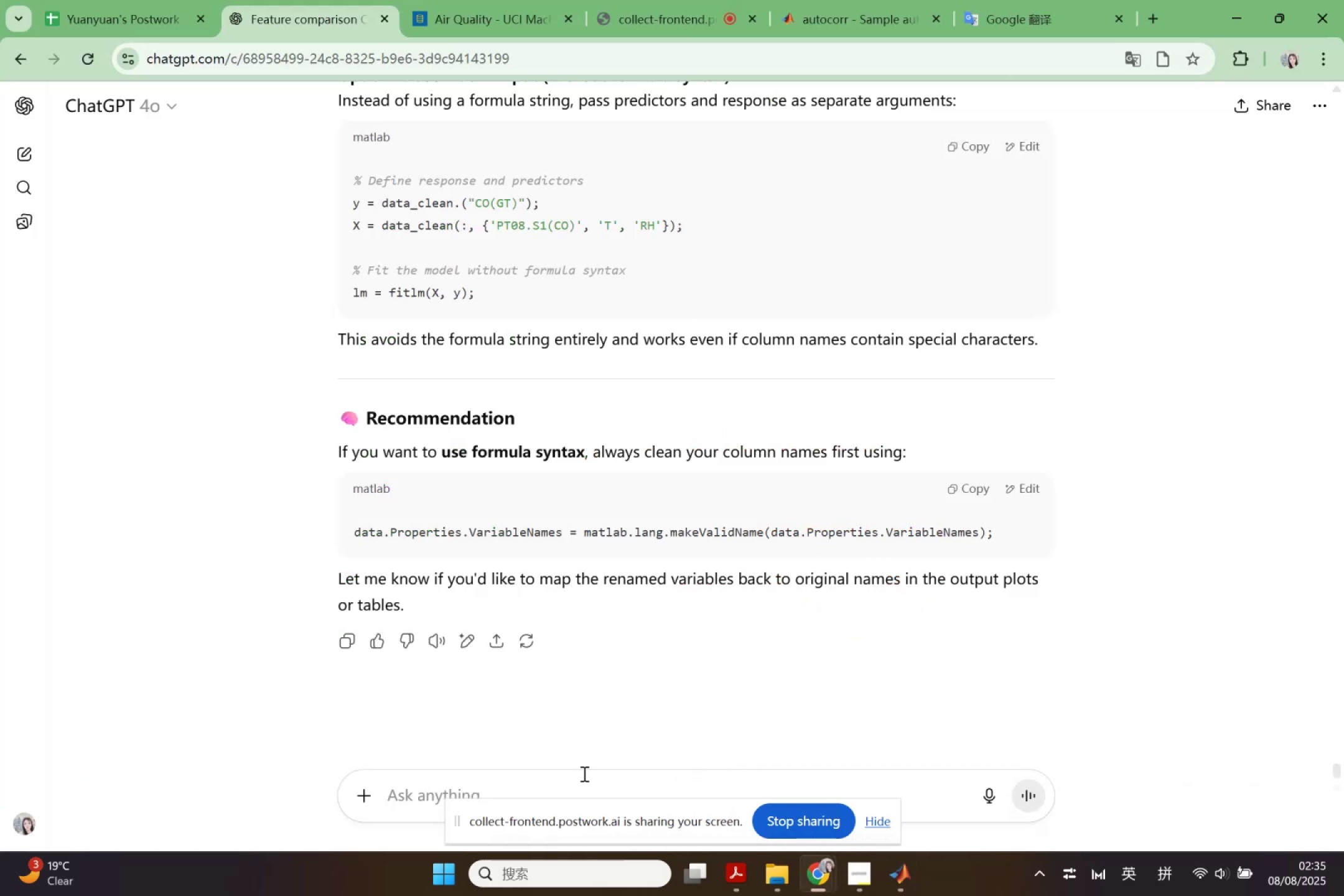 
left_click([583, 773])
 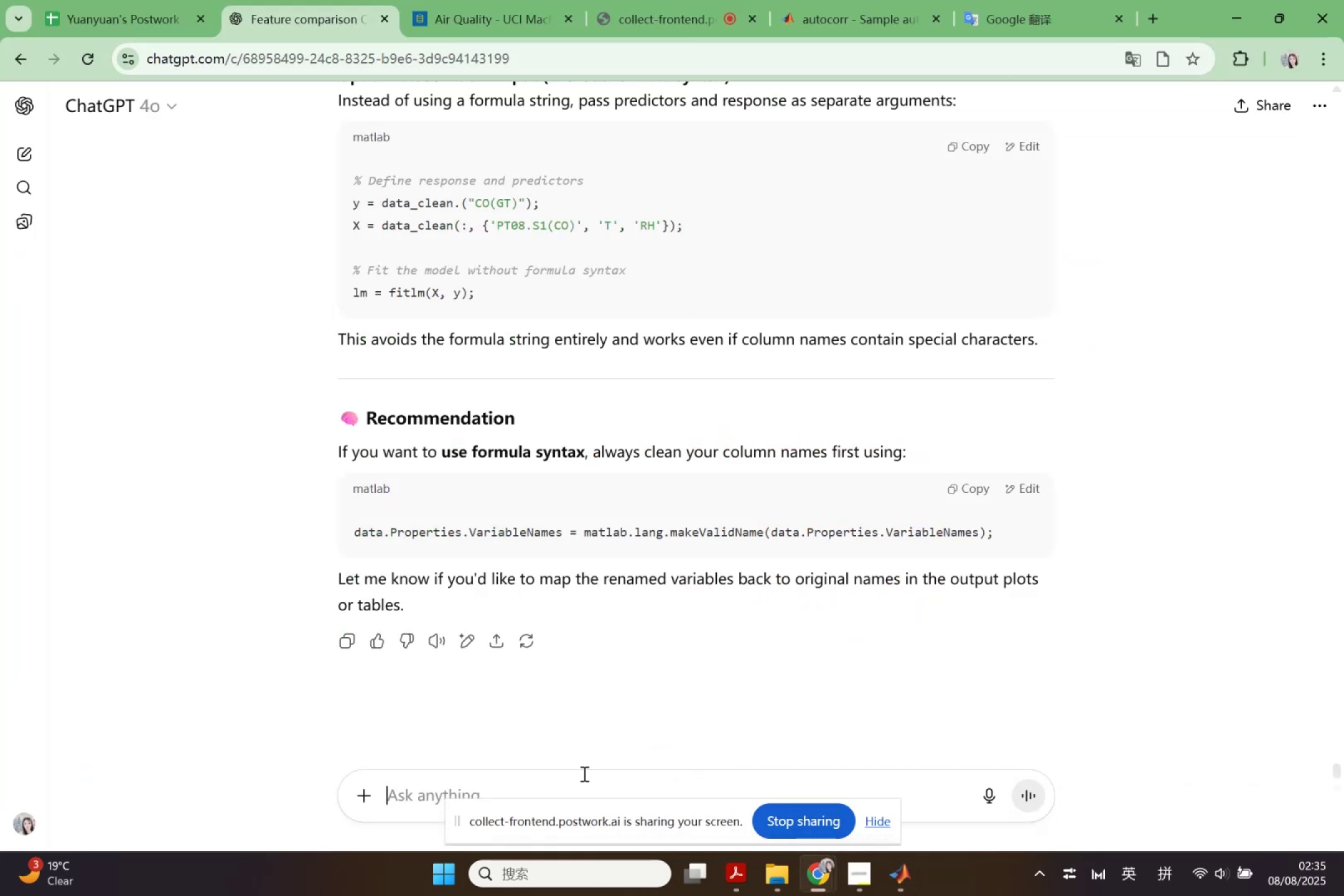 
right_click([583, 773])
 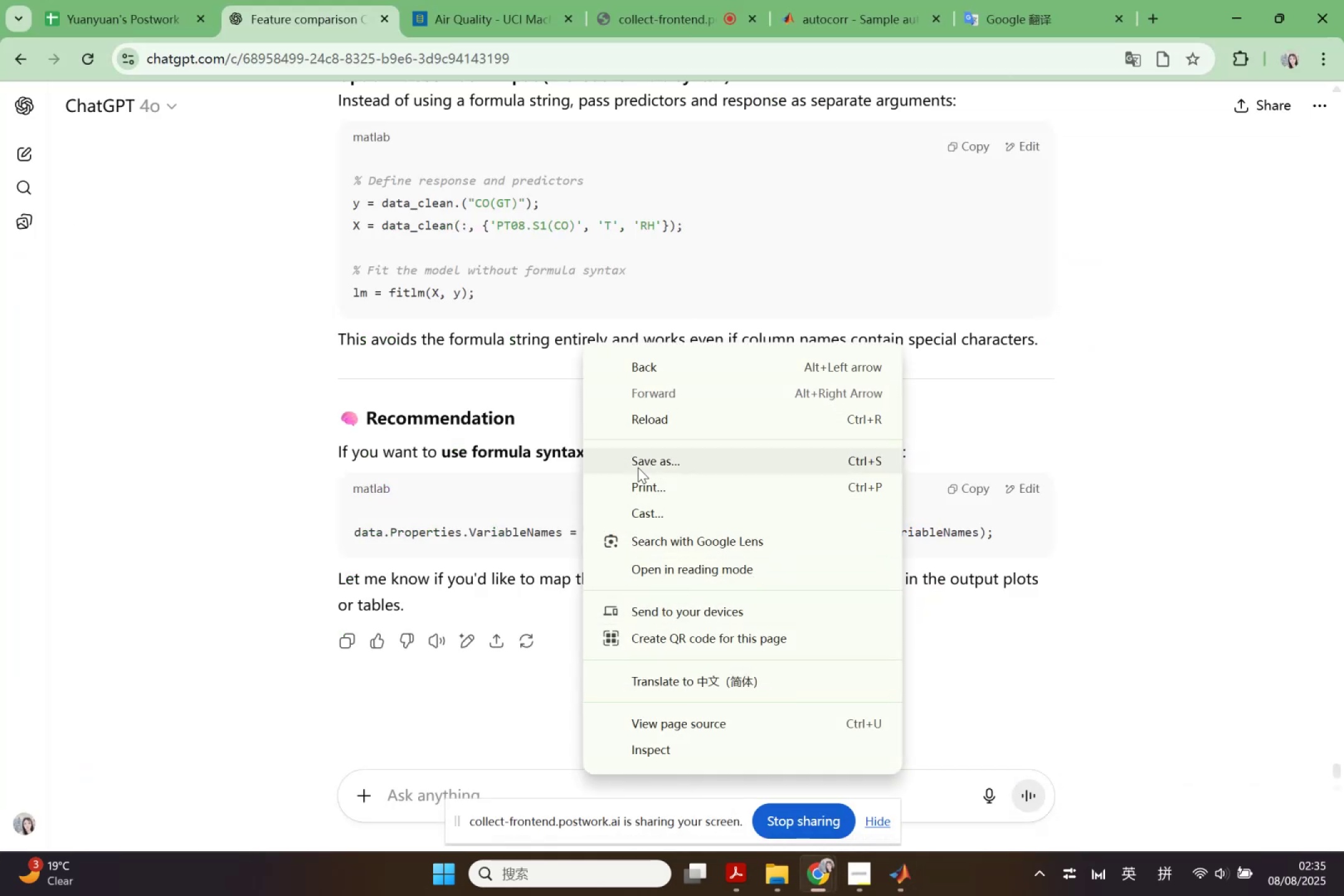 
left_click([408, 792])
 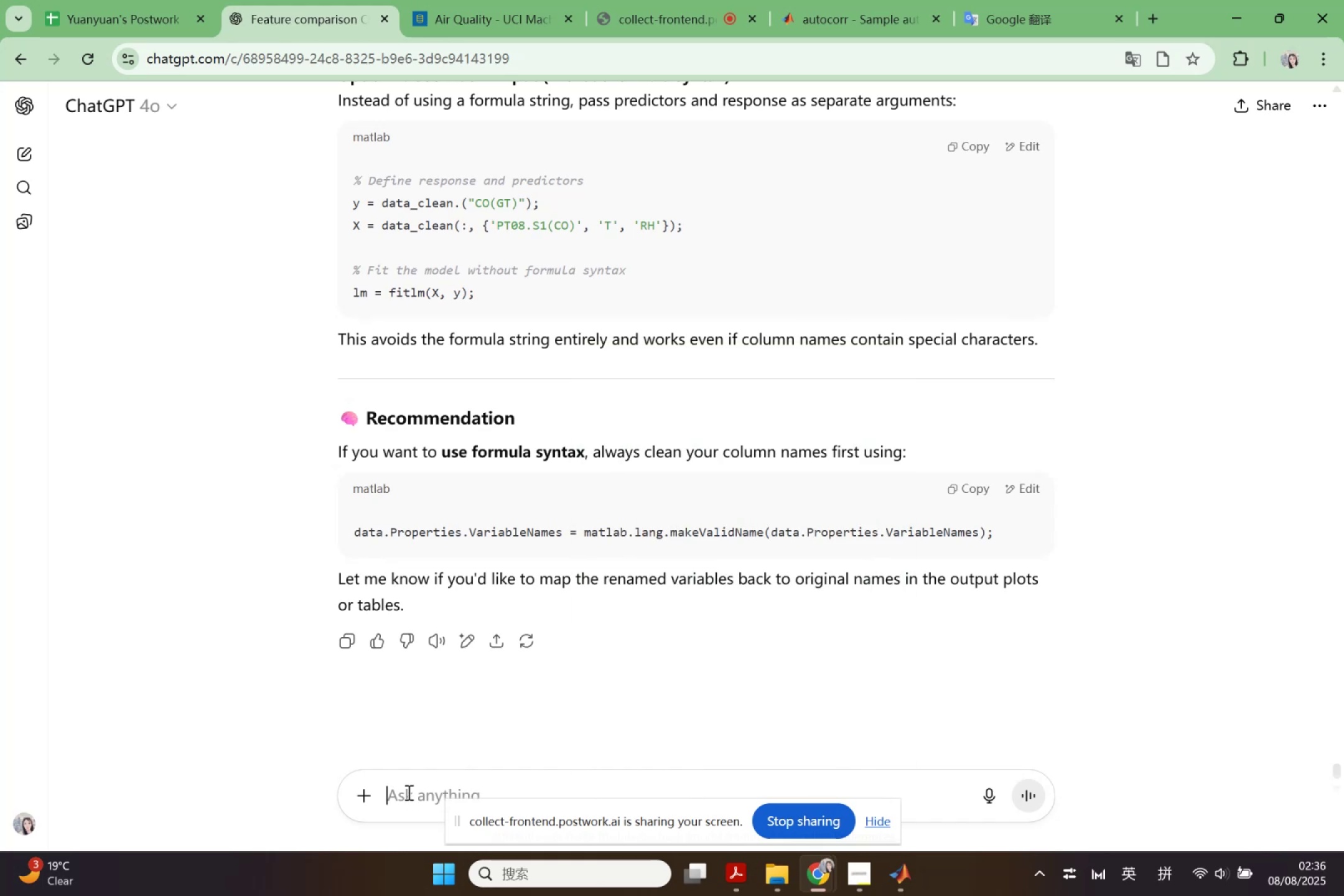 
key(Control+V)
 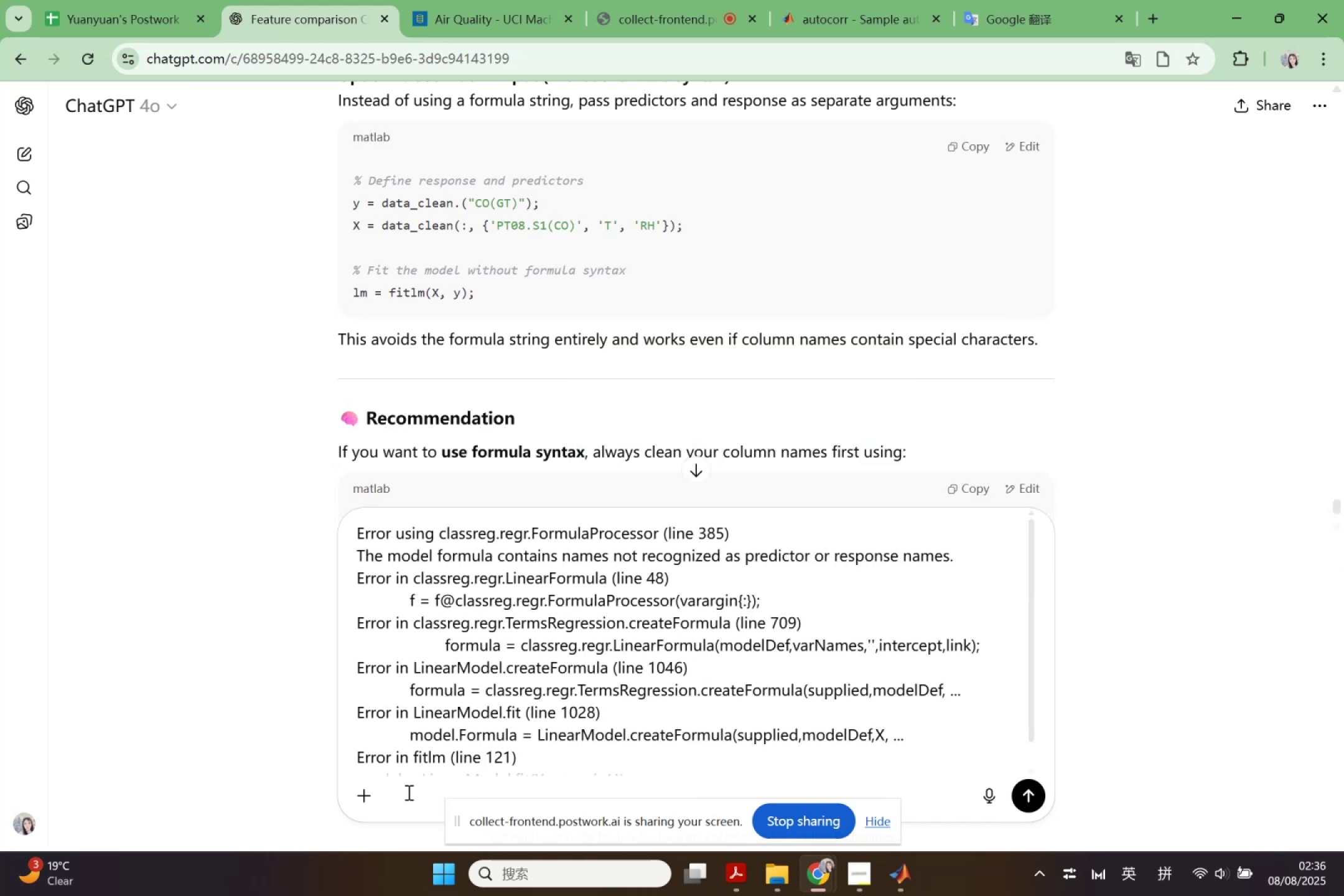 
key(Enter)
 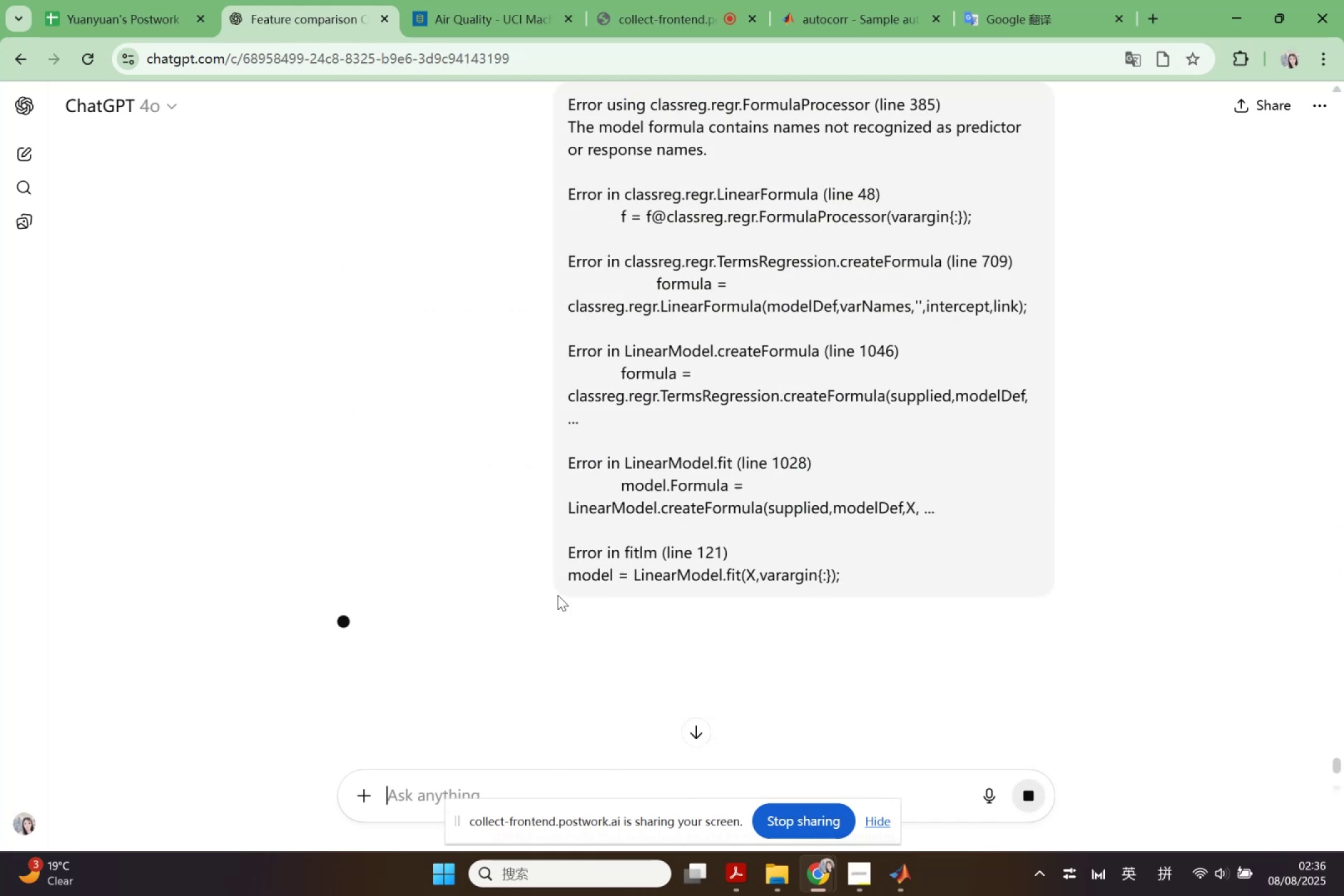 
scroll: coordinate [684, 393], scroll_direction: up, amount: 6.0
 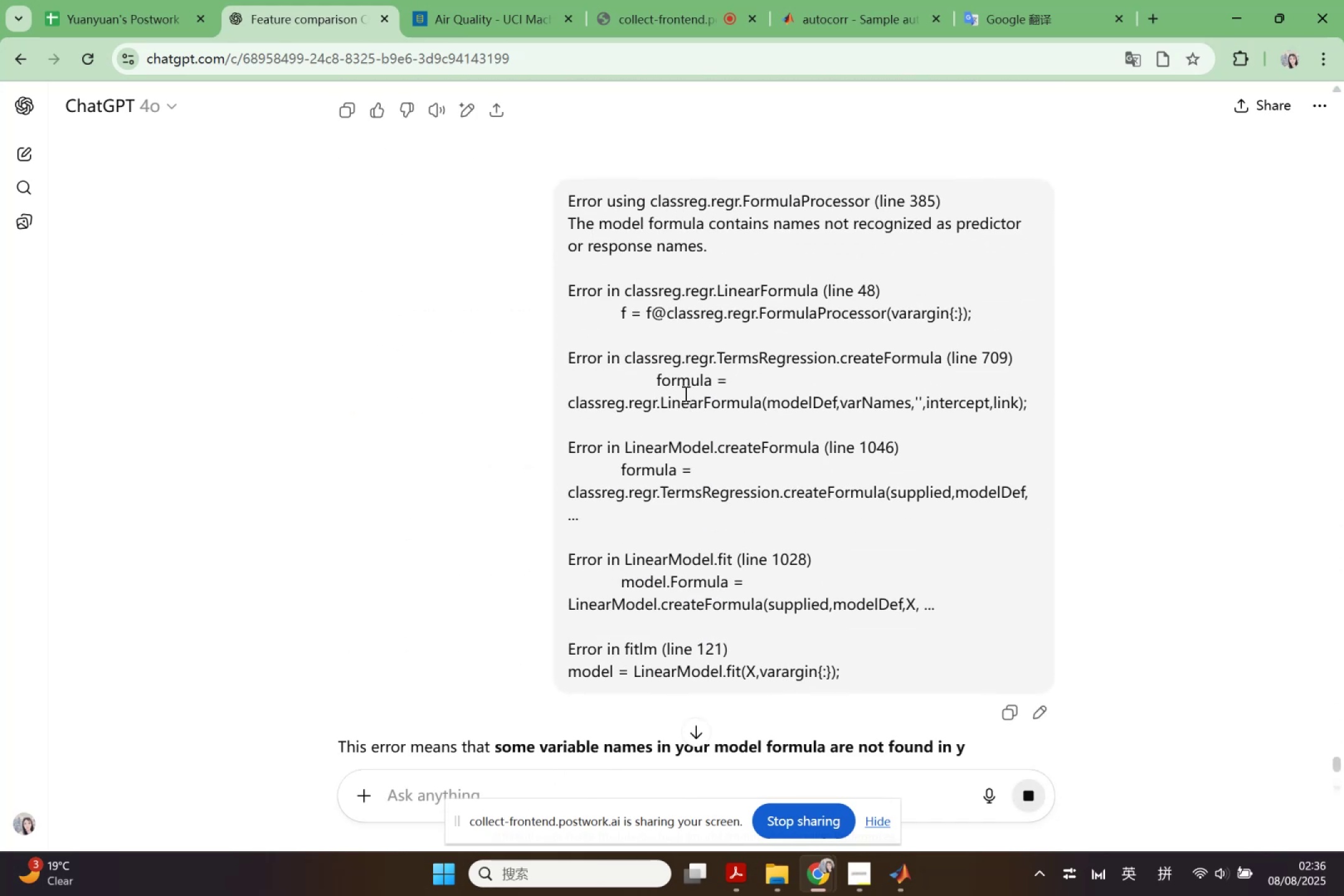 
scroll: coordinate [803, 653], scroll_direction: down, amount: 4.0
 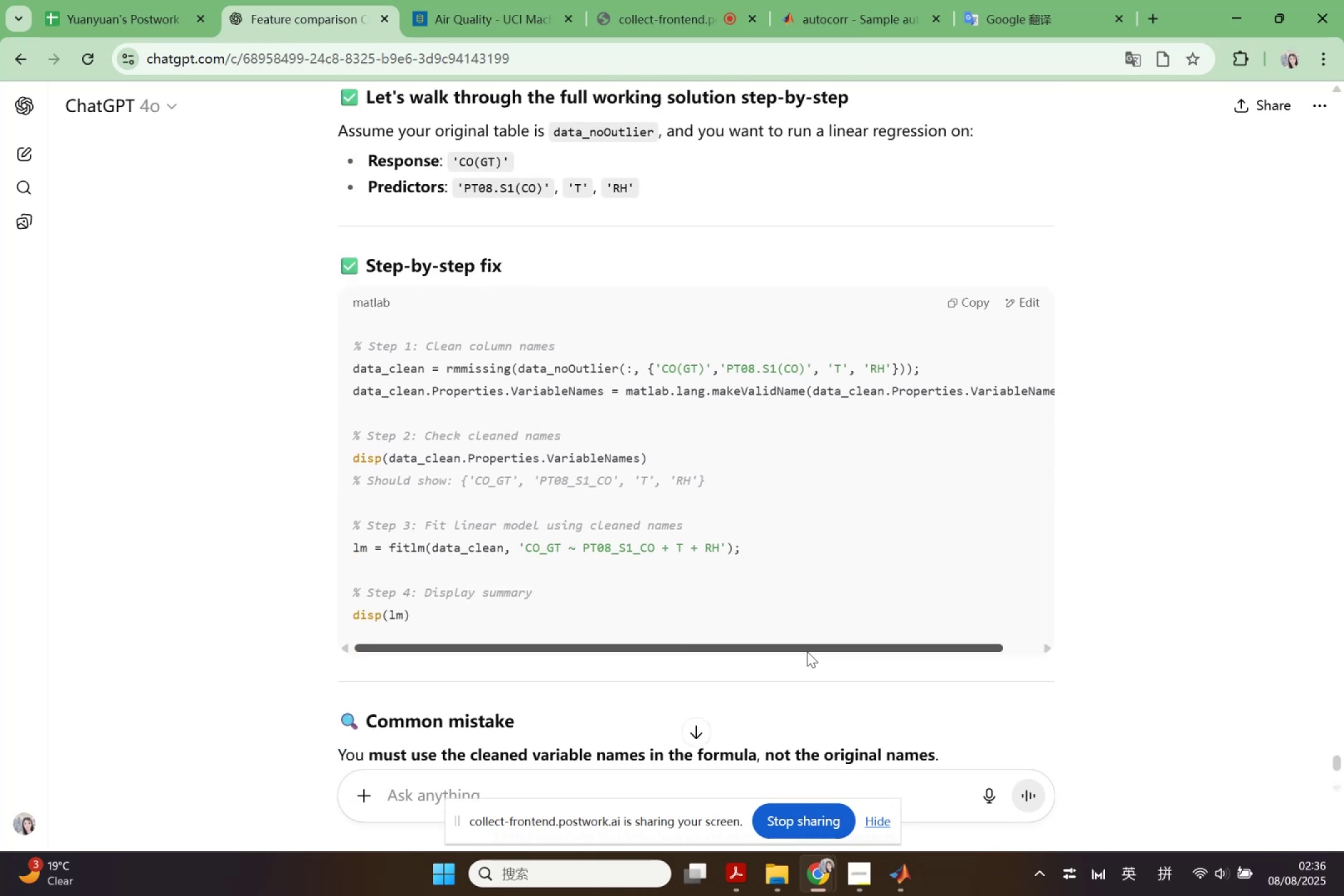 
wait(5.62)
 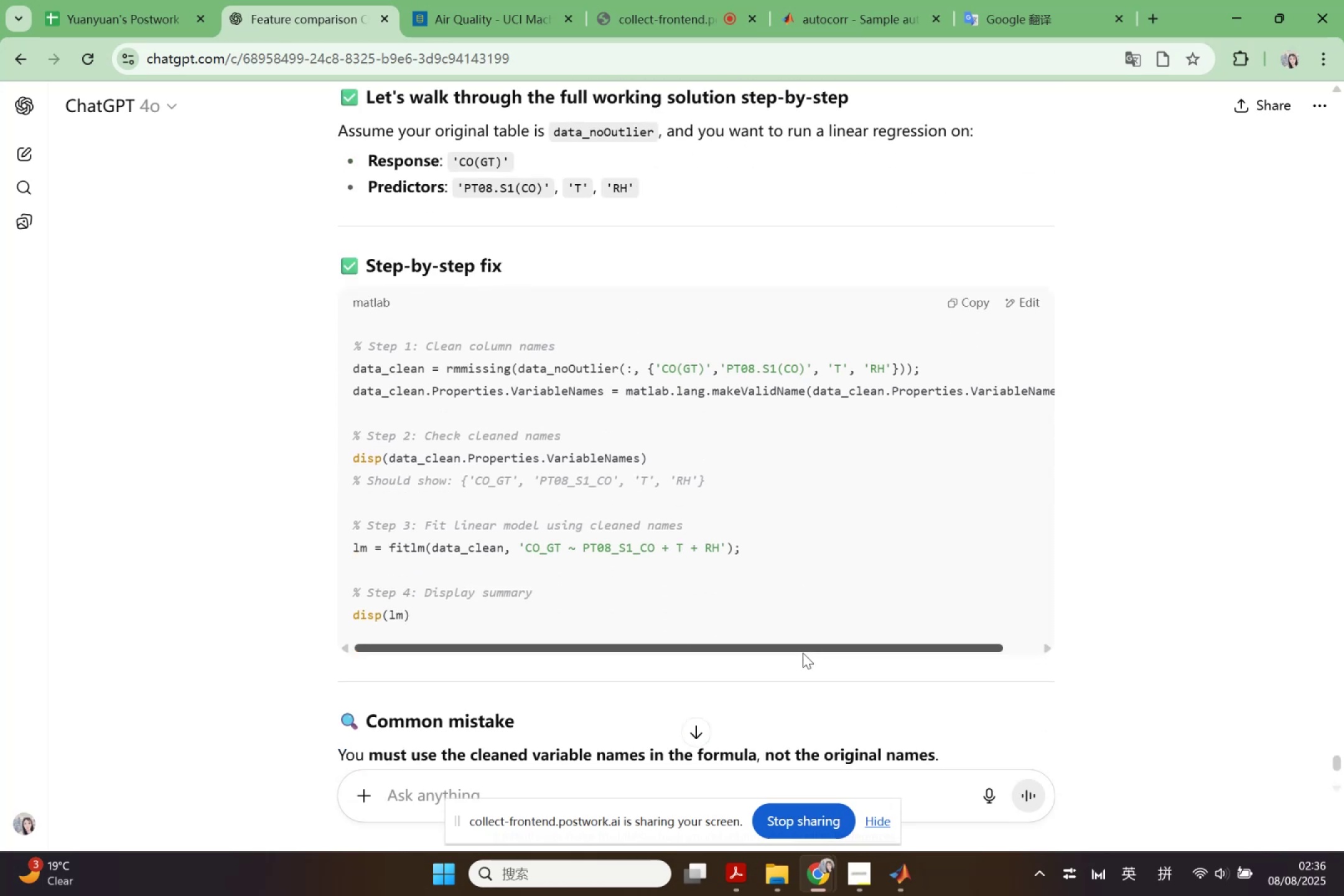 
scroll: coordinate [666, 503], scroll_direction: down, amount: 2.0
 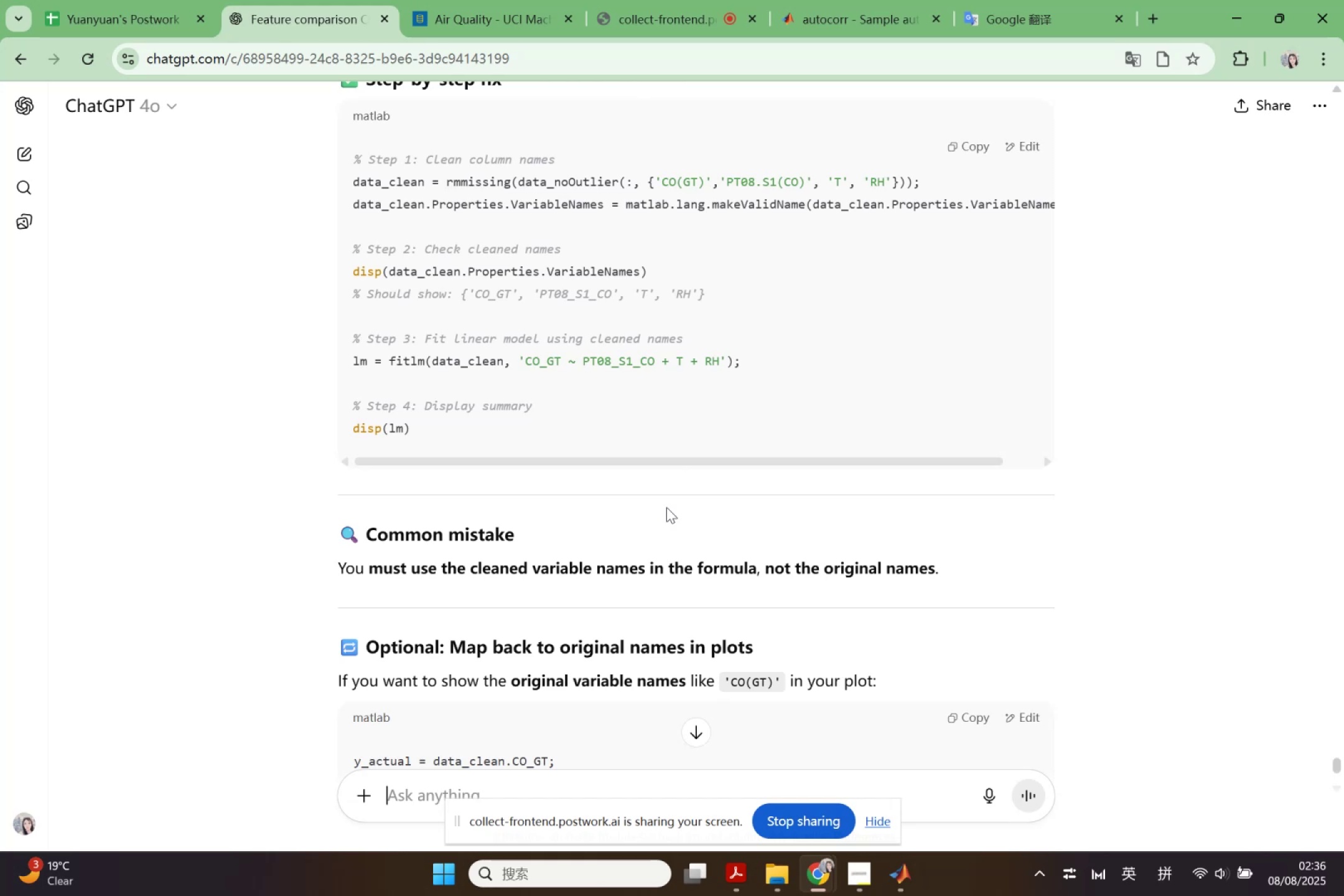 
wait(8.86)
 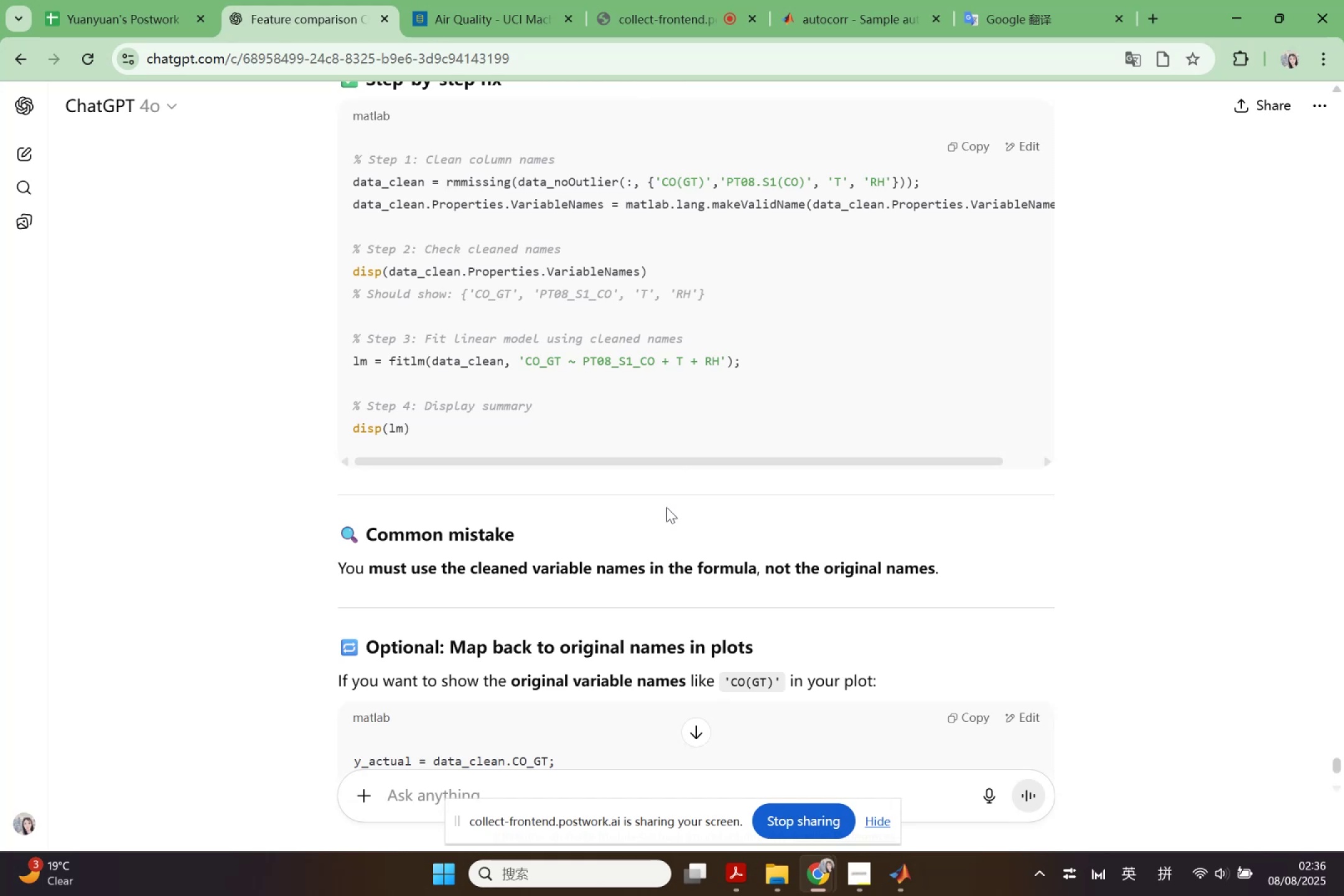 
key(Control+C)
 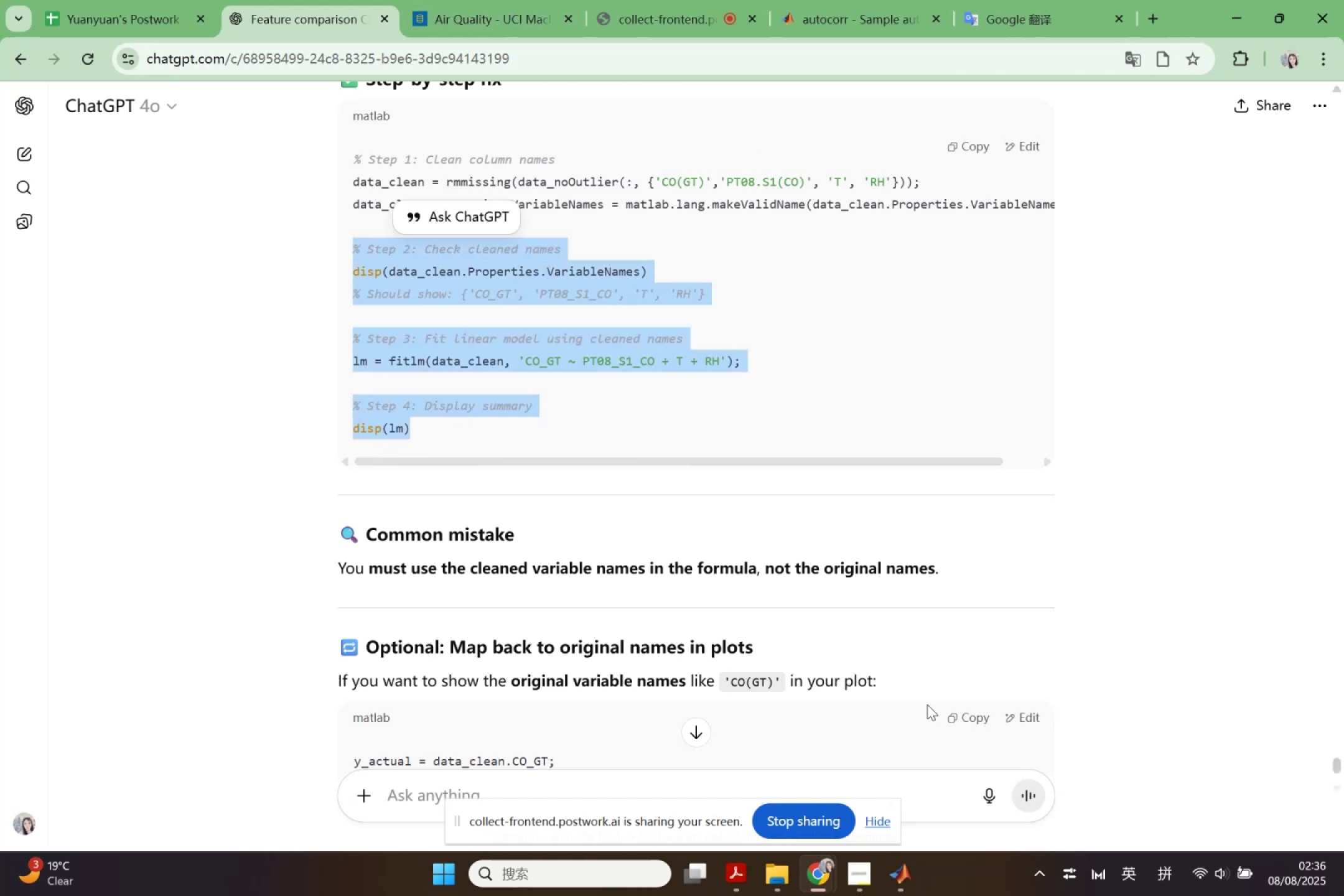 
left_click([889, 881])
 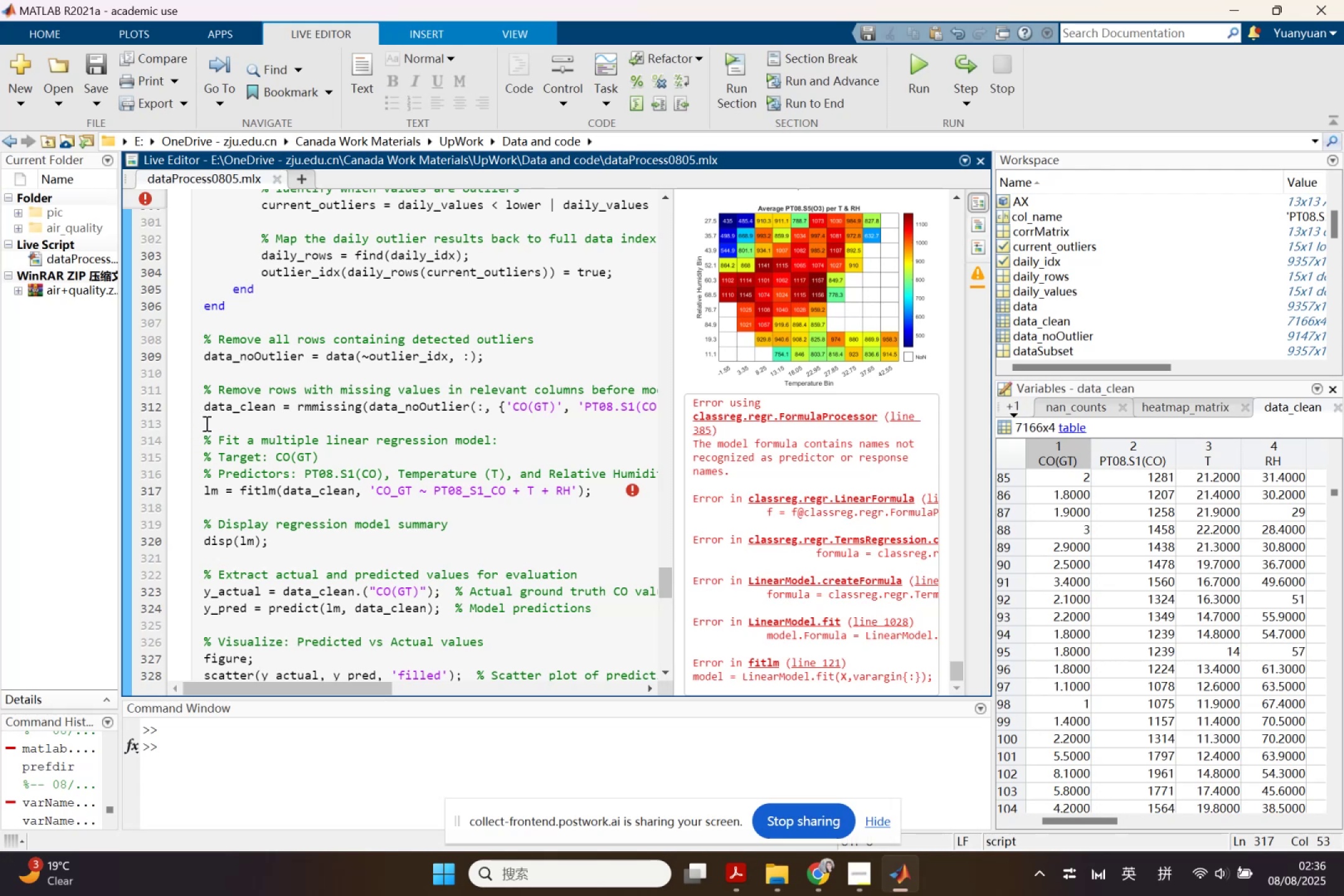 
left_click([205, 427])
 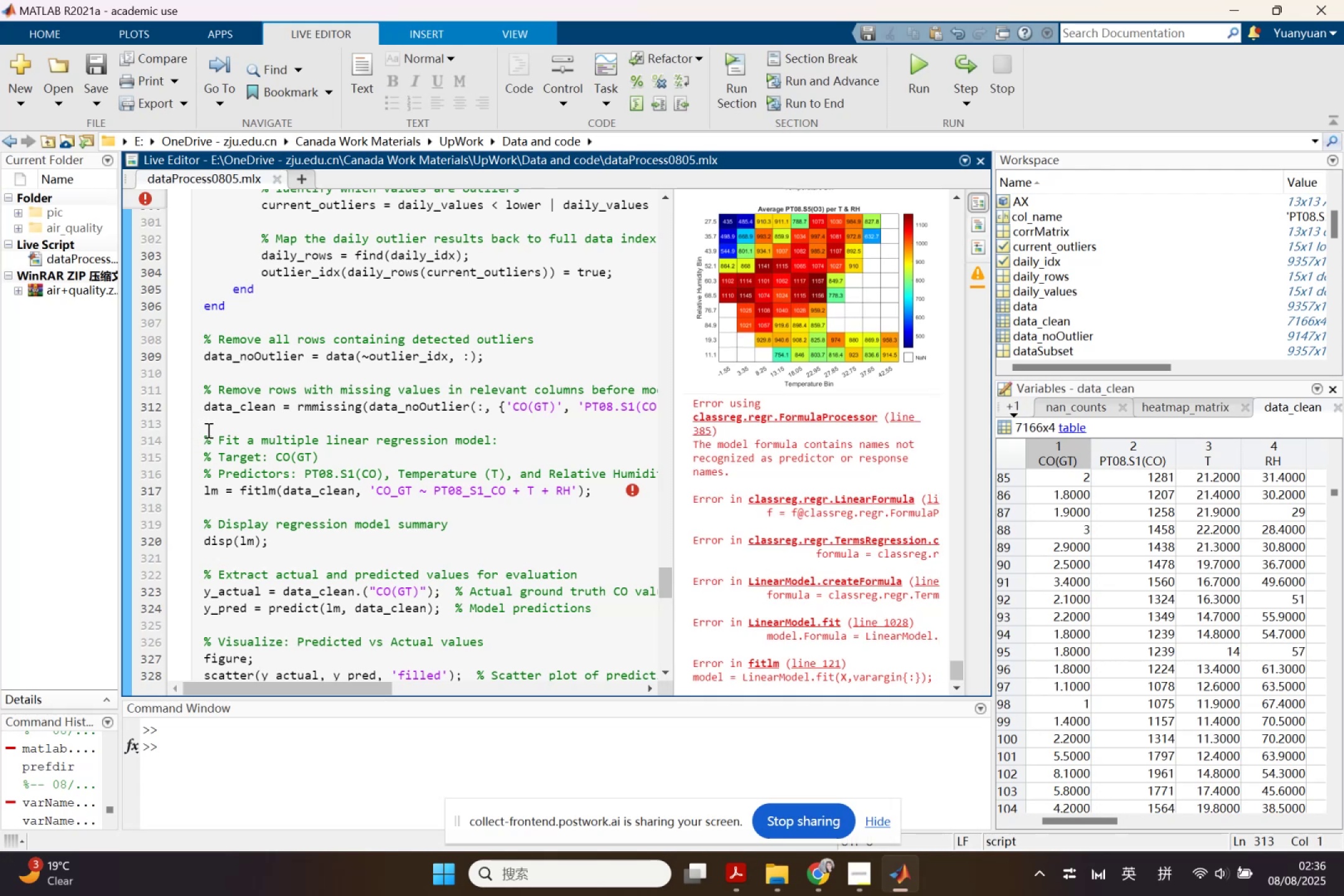 
key(Enter)
 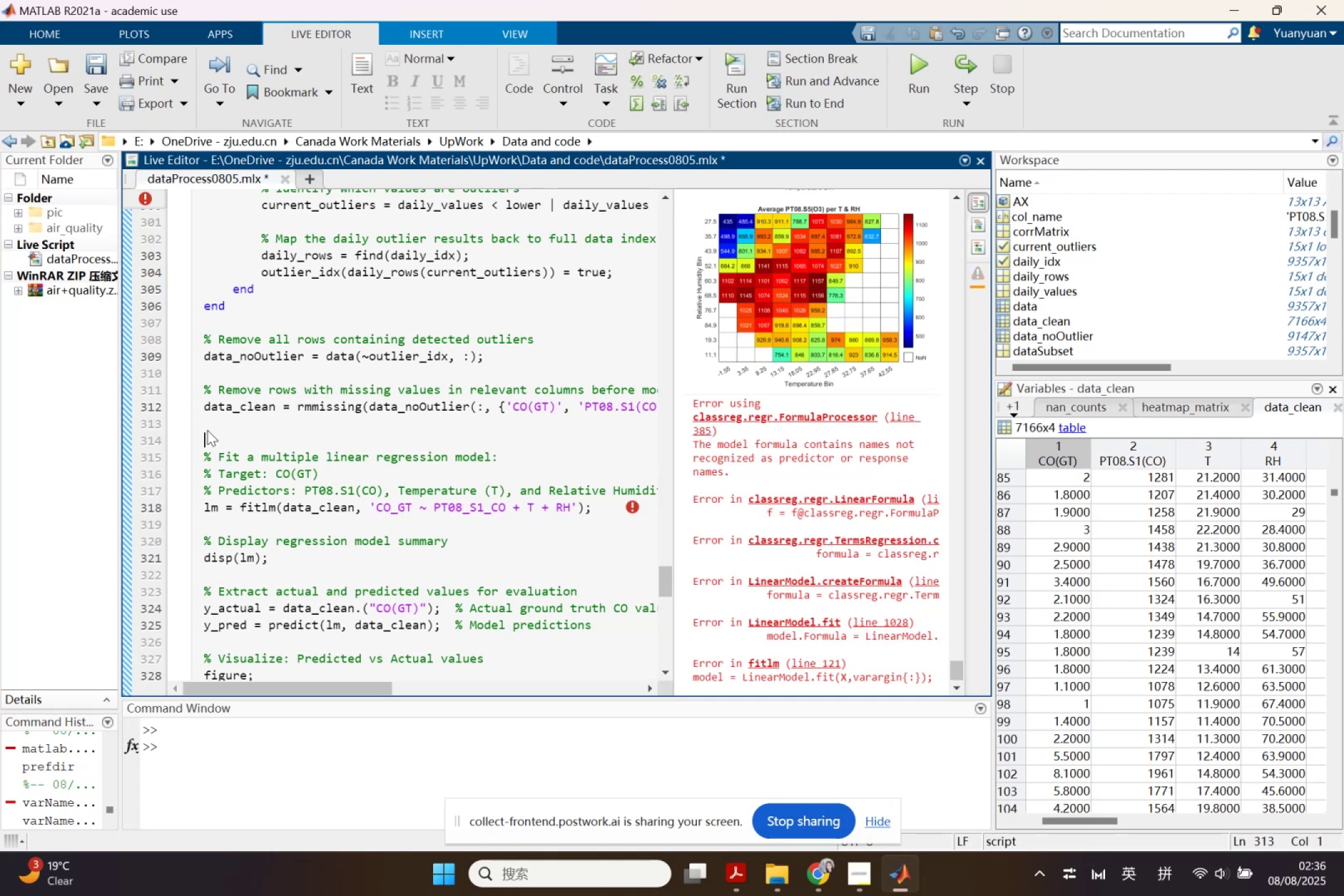 
key(Enter)
 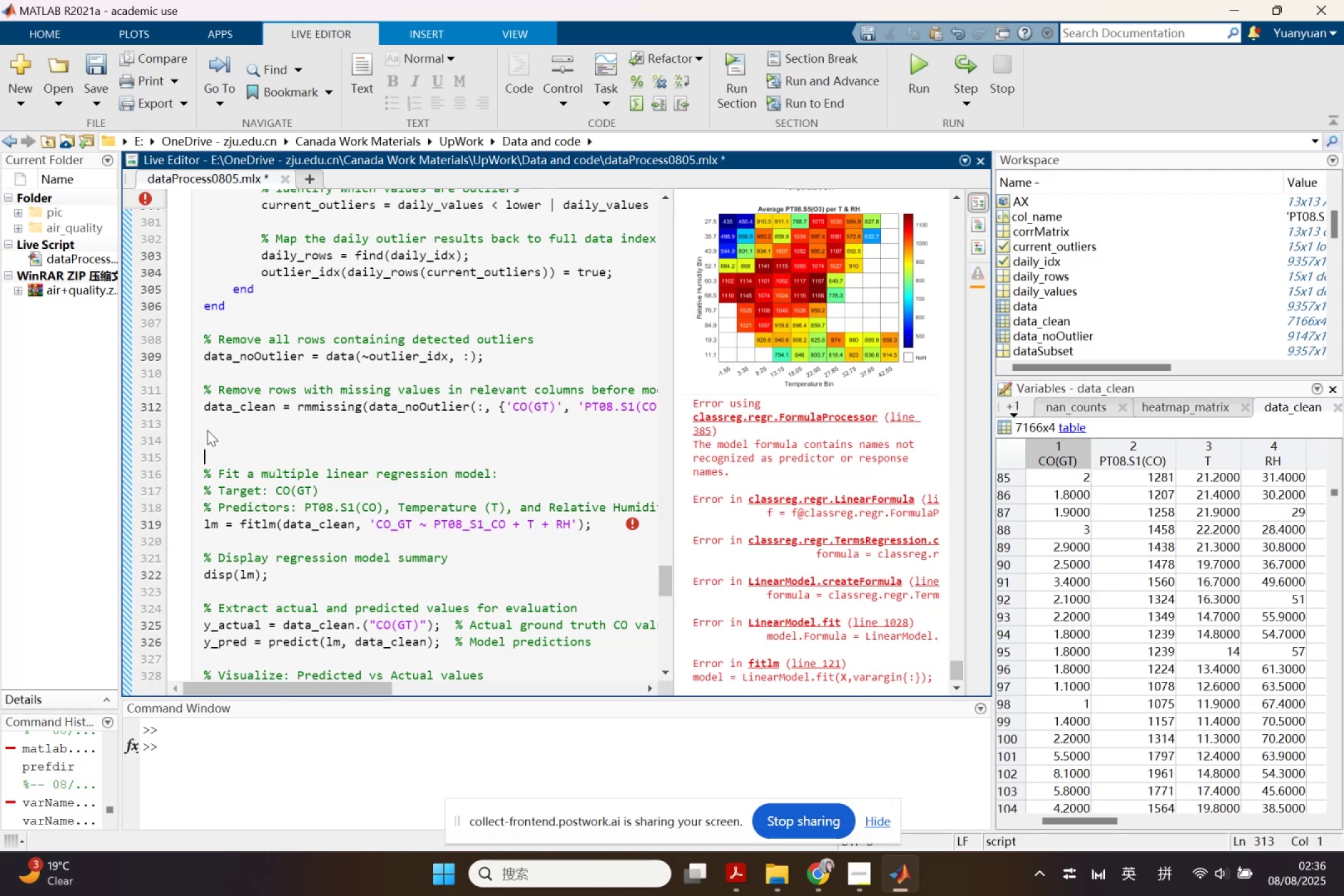 
key(ArrowUp)
 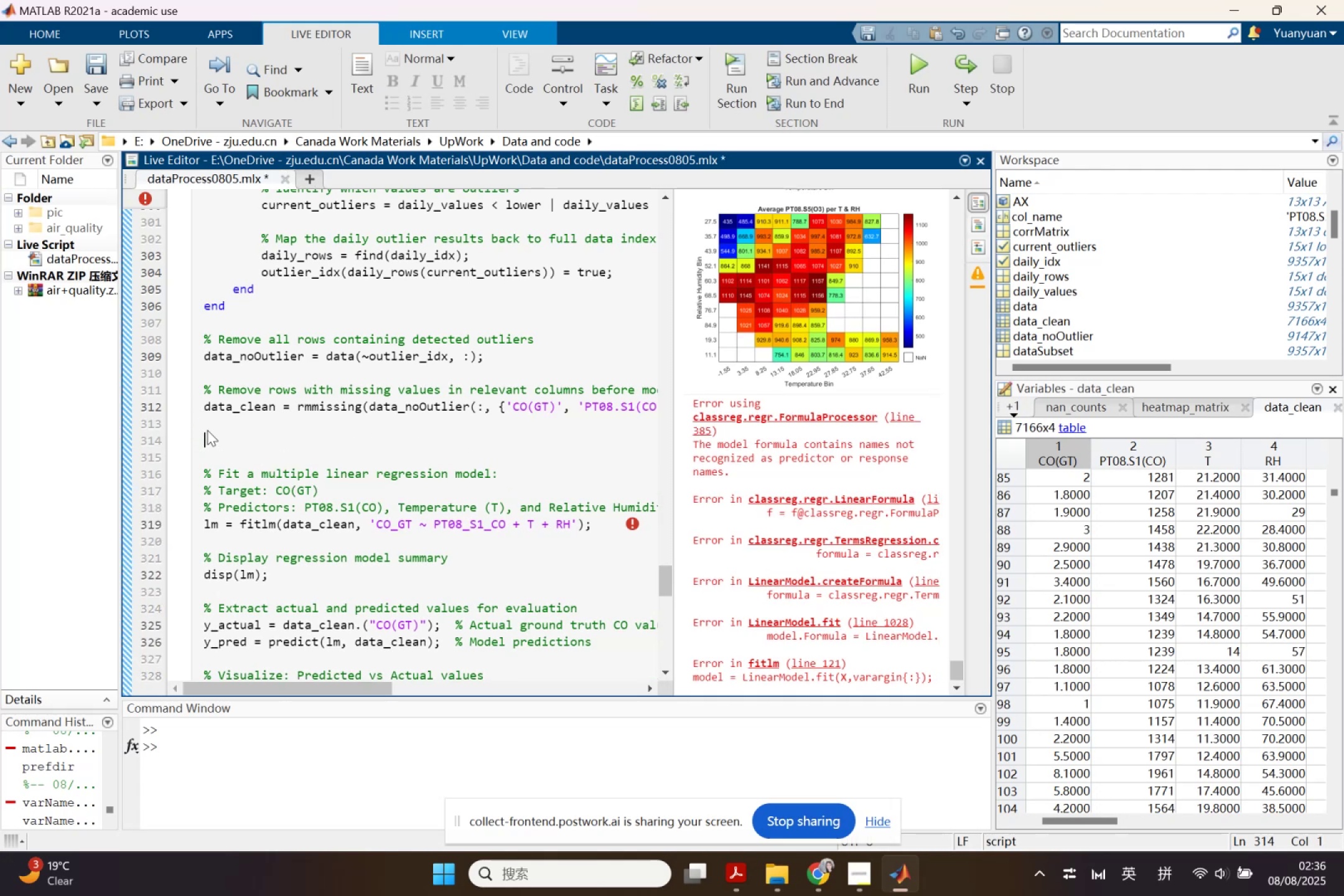 
key(Control+V)
 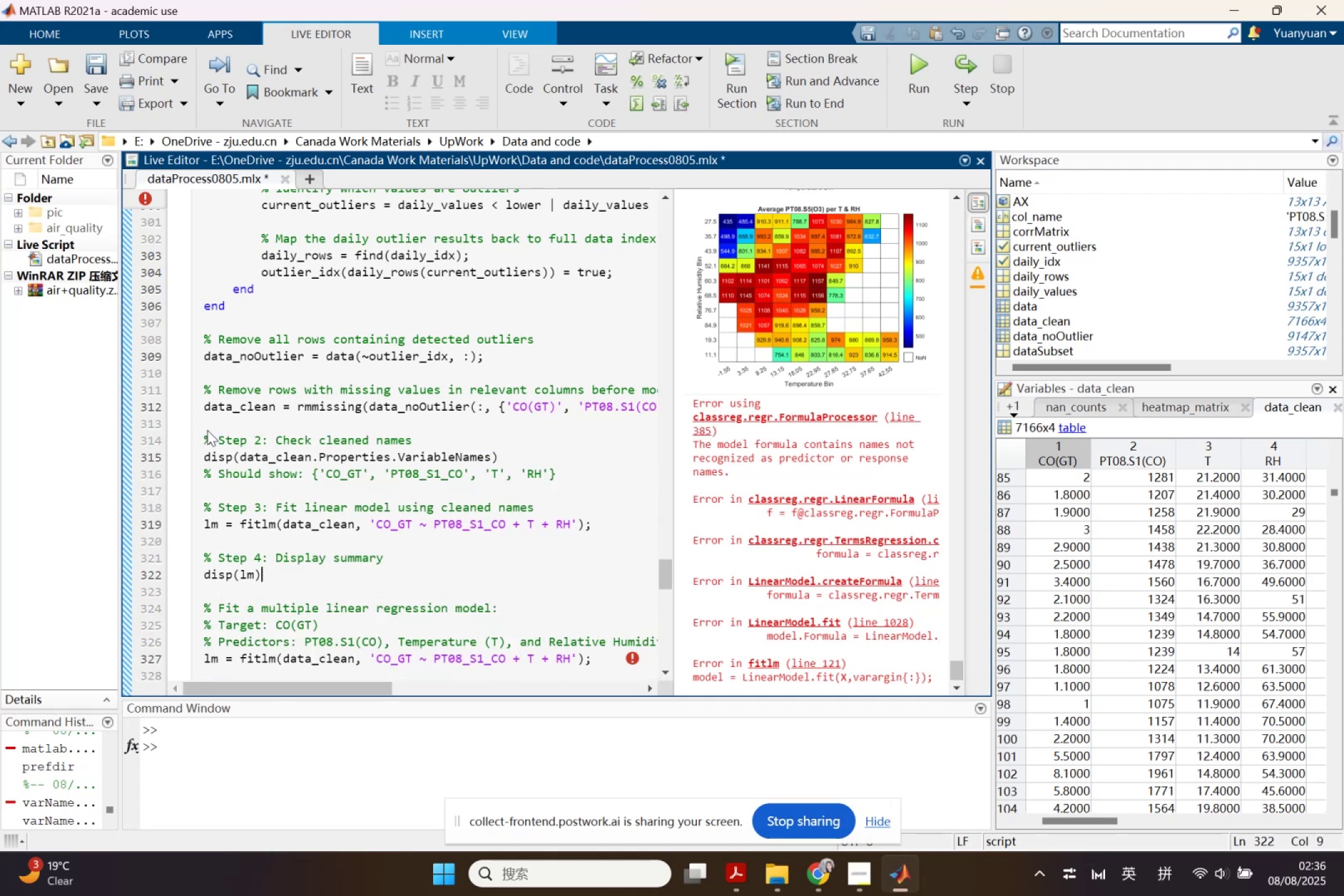 
scroll: coordinate [220, 416], scroll_direction: down, amount: 1.0
 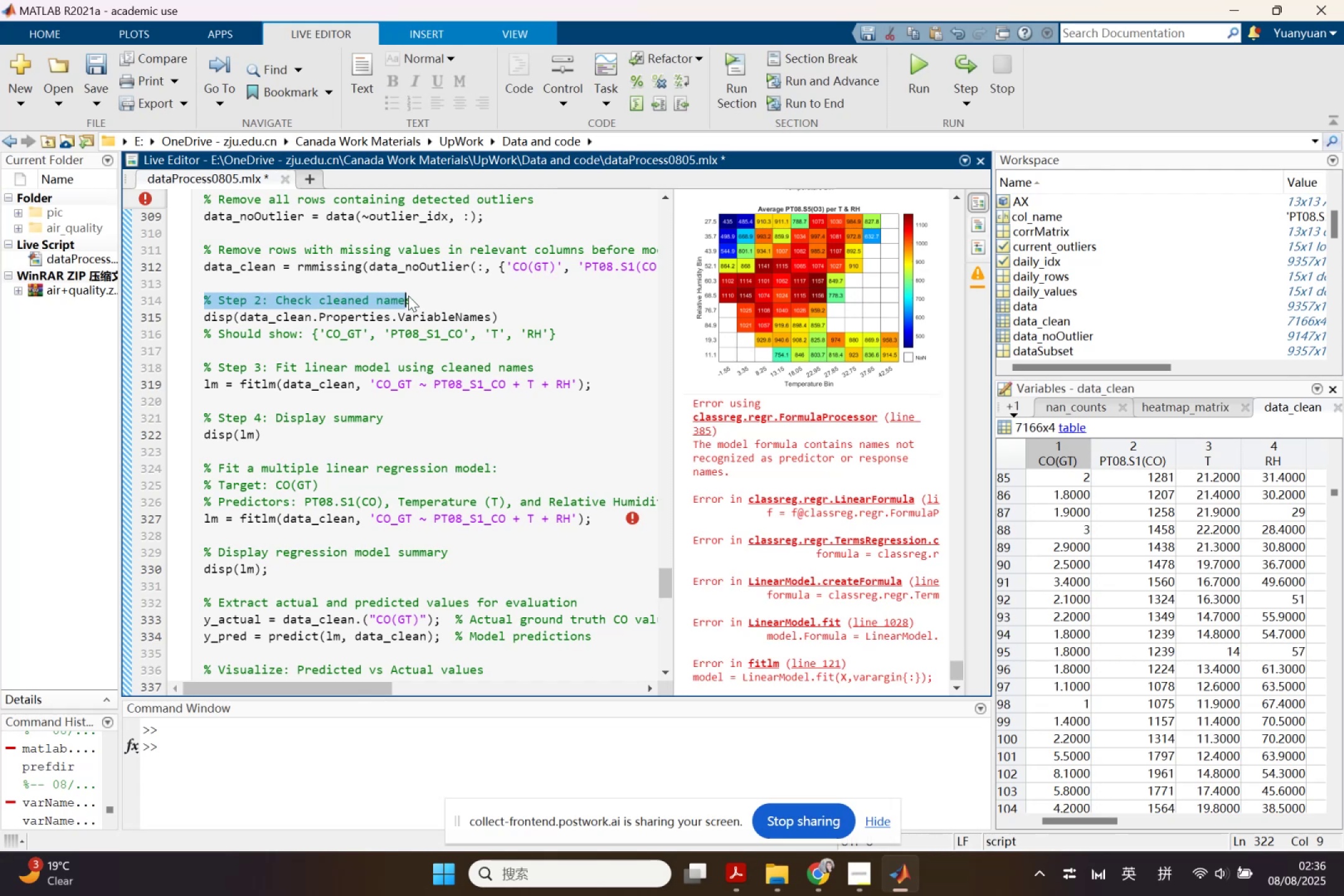 
wait(5.01)
 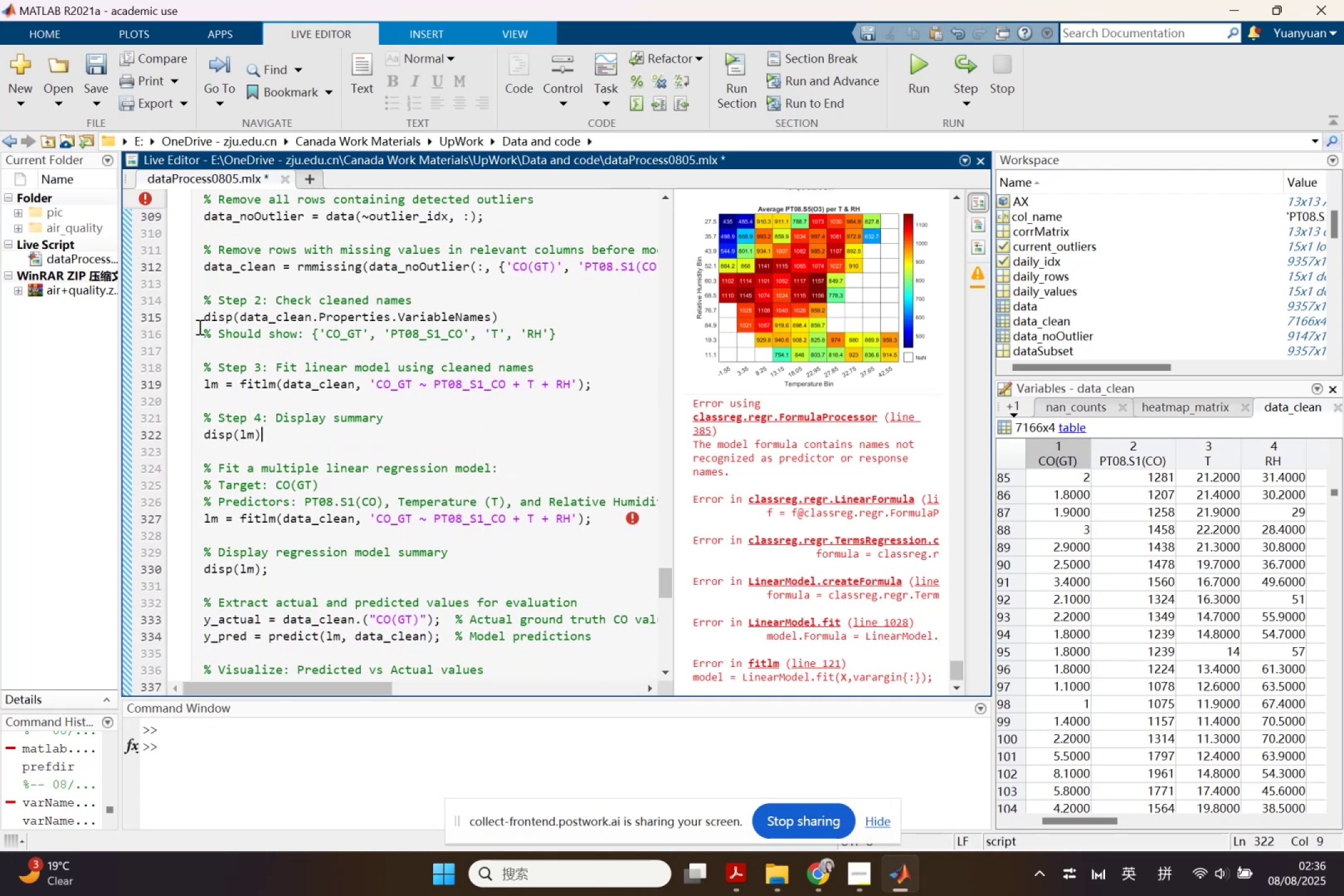 
key(Backspace)
 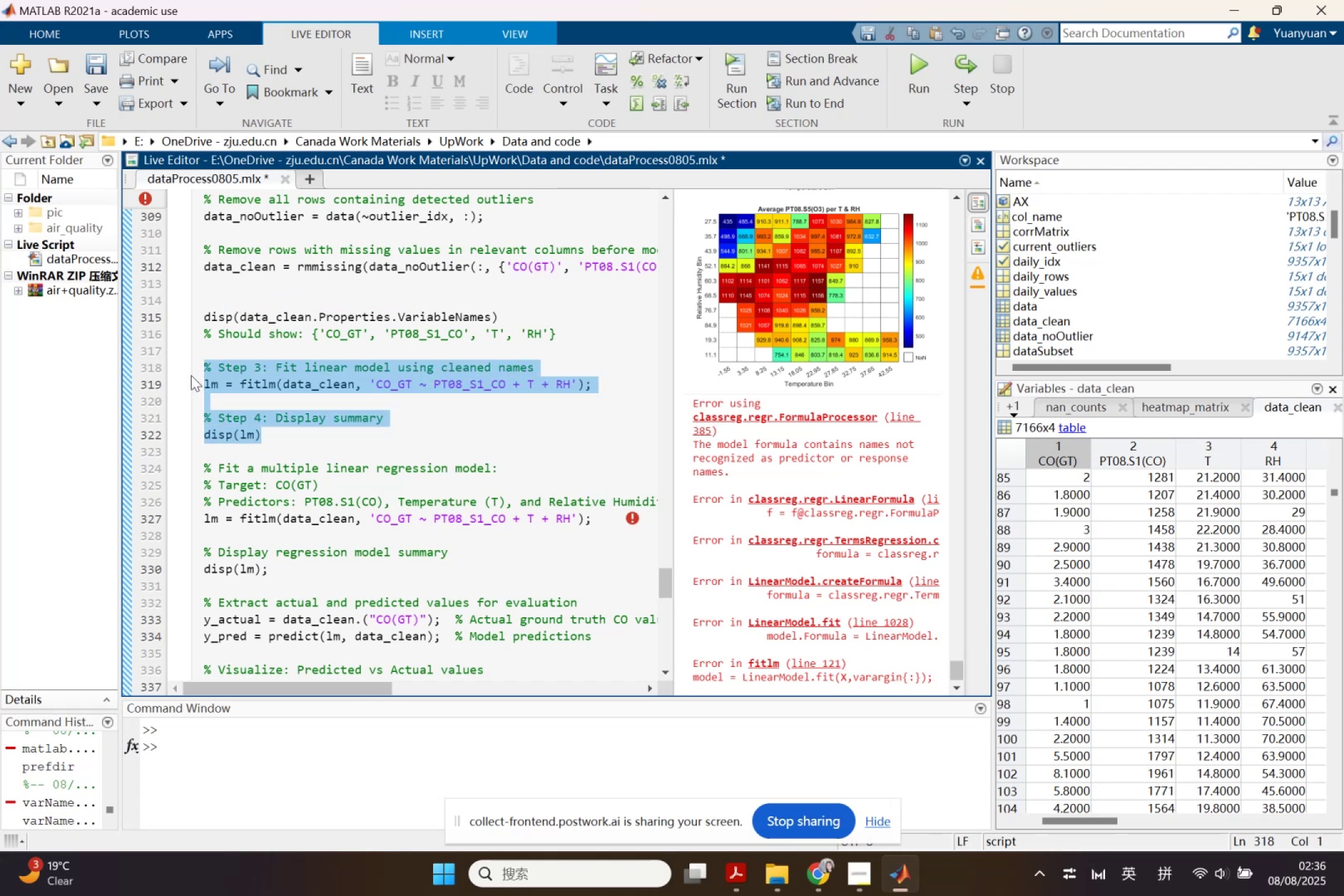 
key(Backspace)
 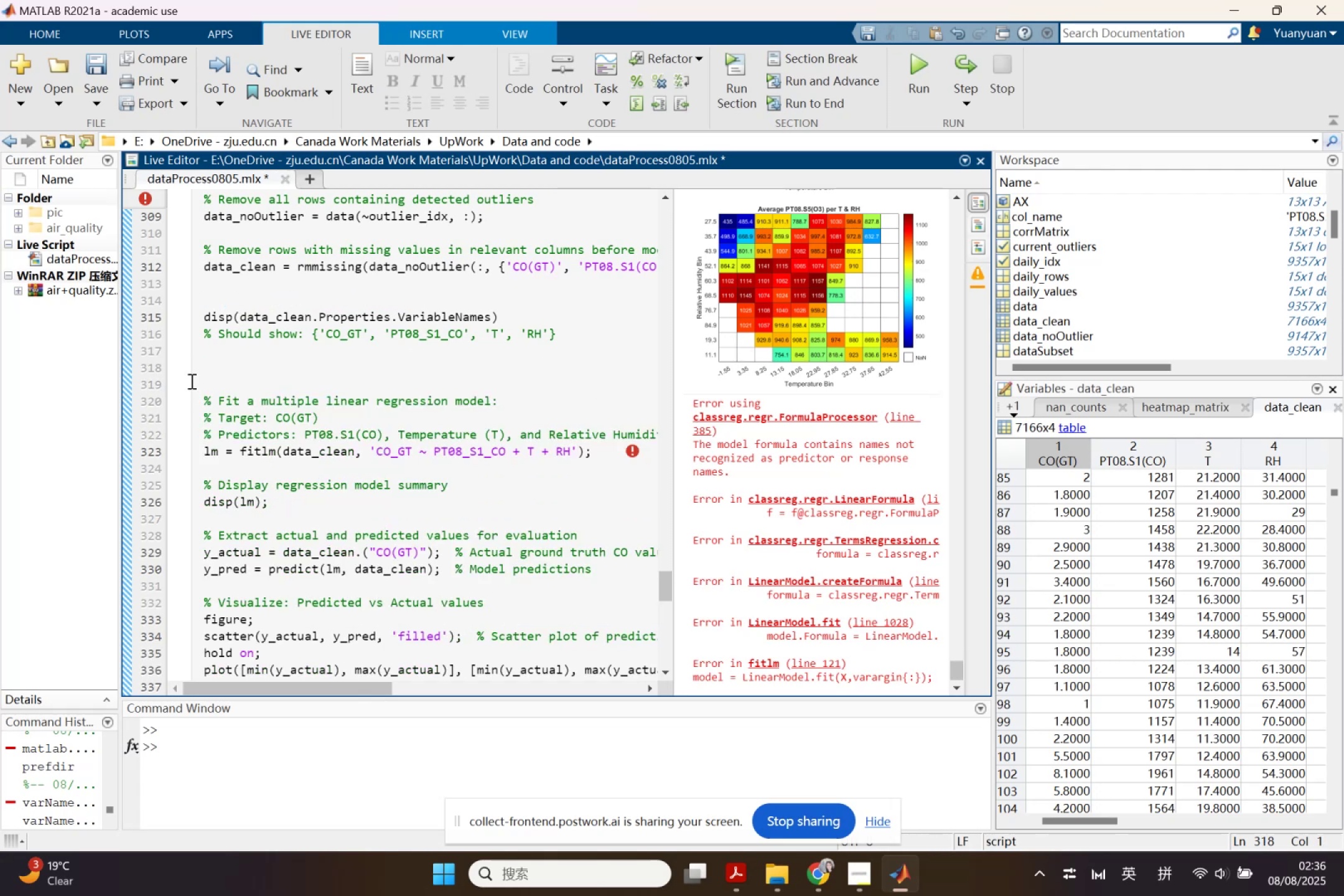 
key(Backspace)
 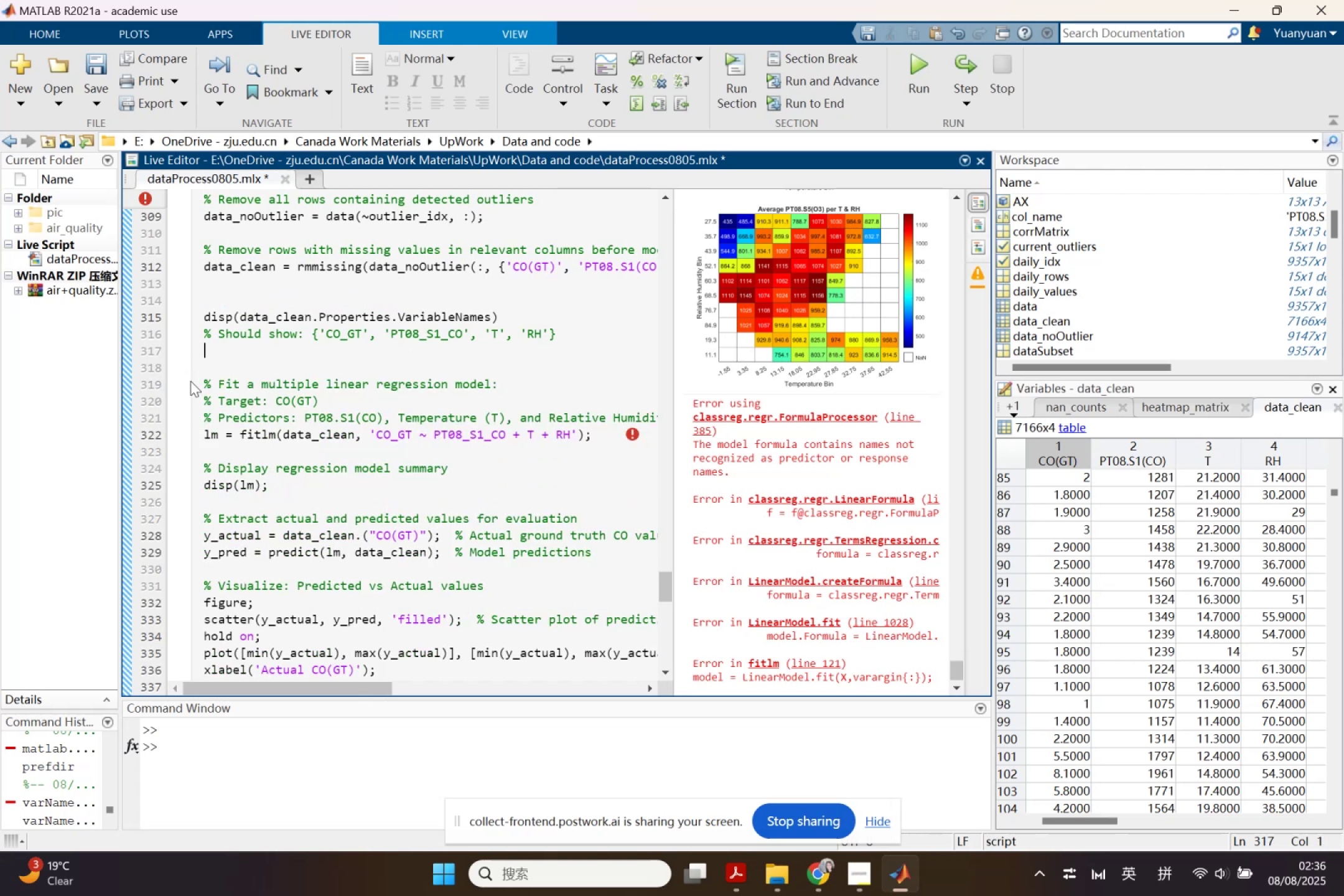 
key(Backspace)
 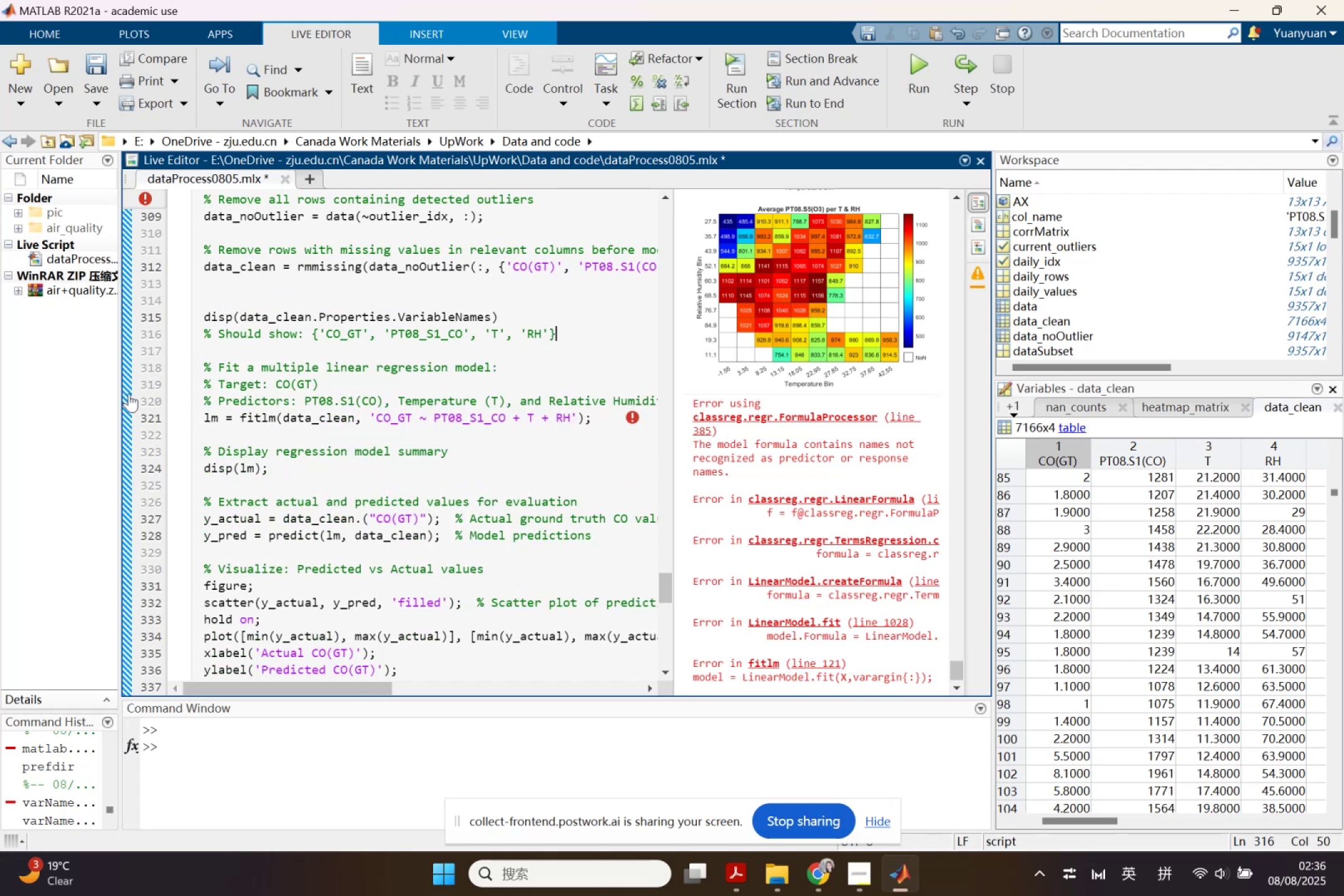 
left_click([127, 394])
 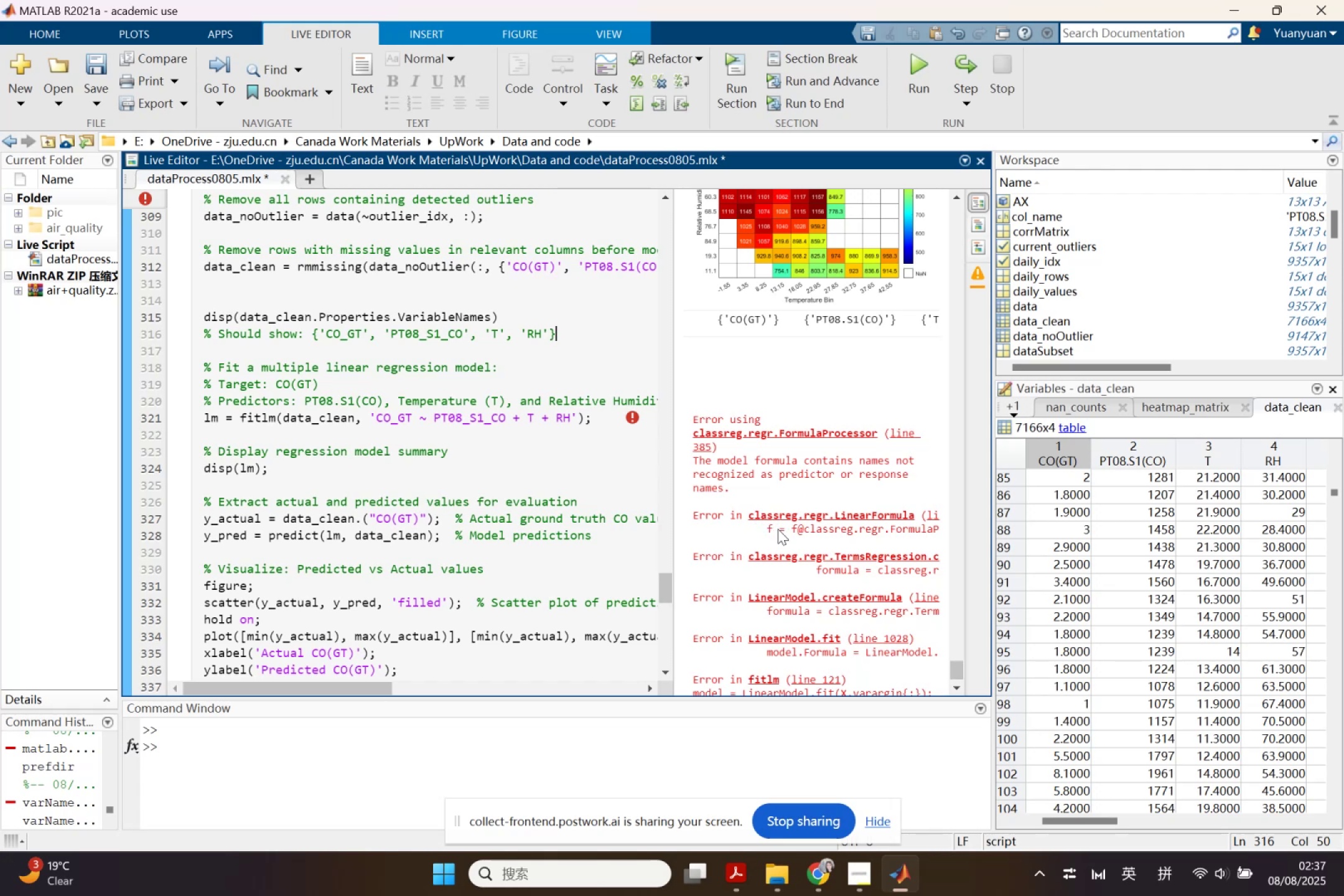 
wait(54.37)
 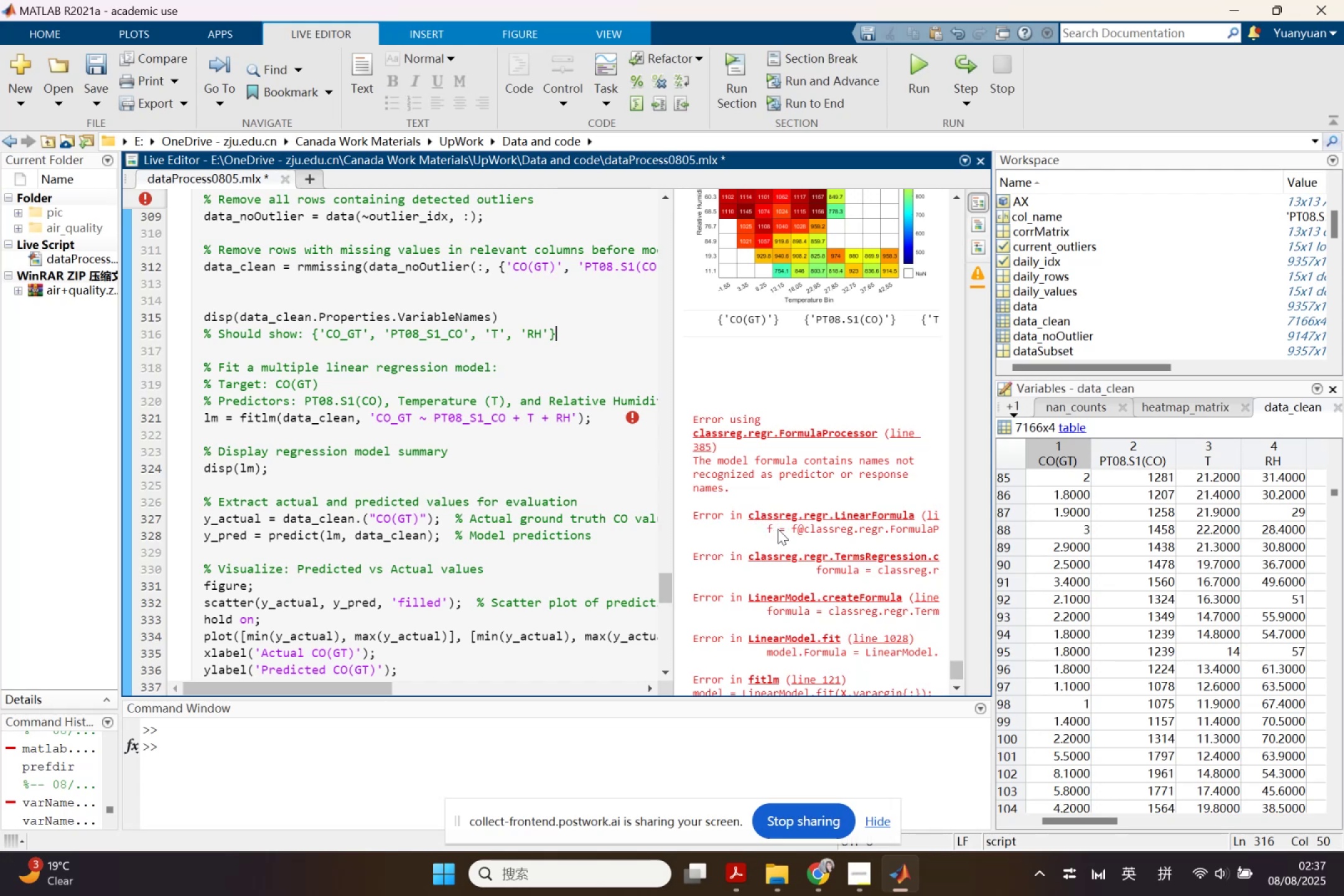 
left_click([892, 869])
 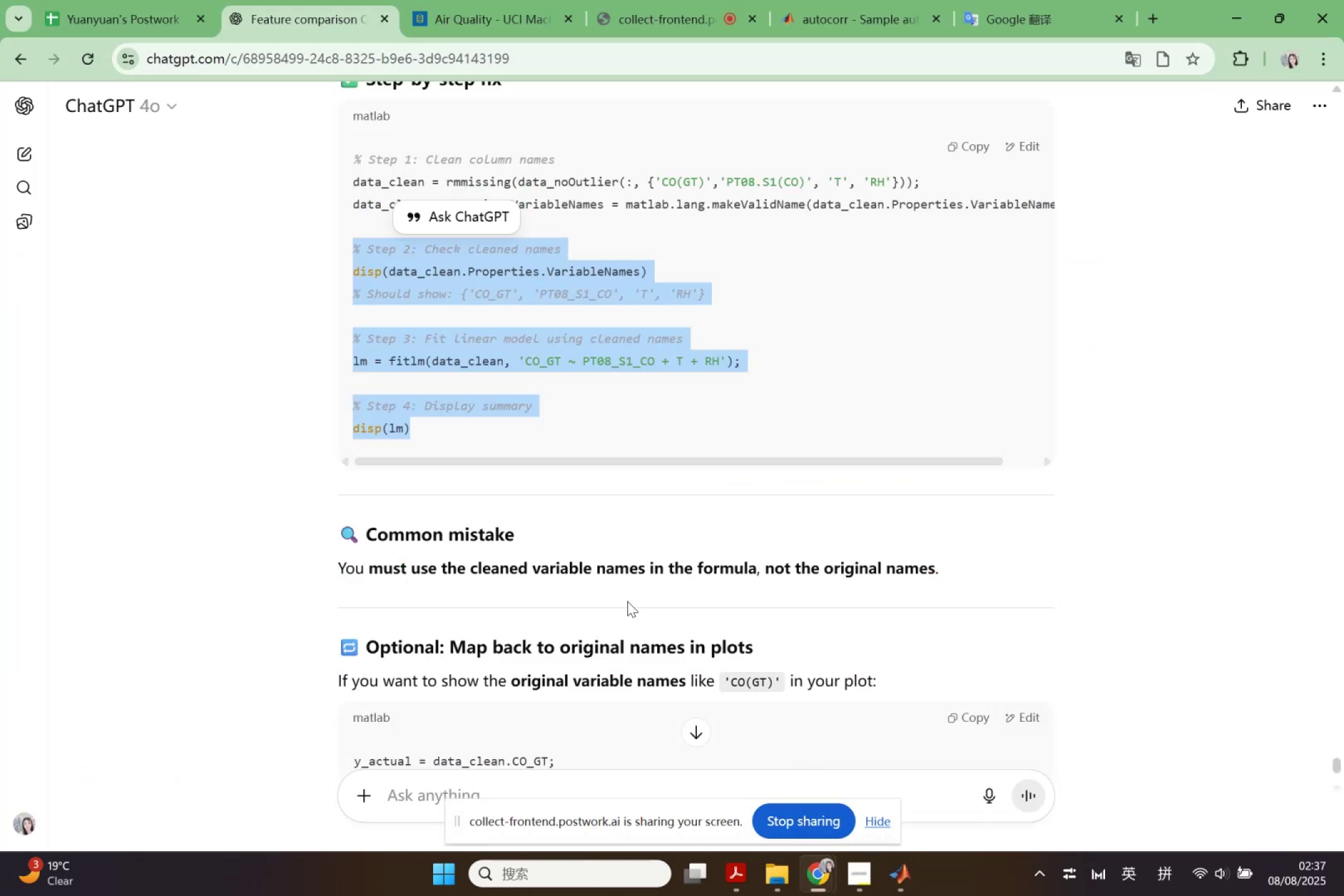 
wait(8.78)
 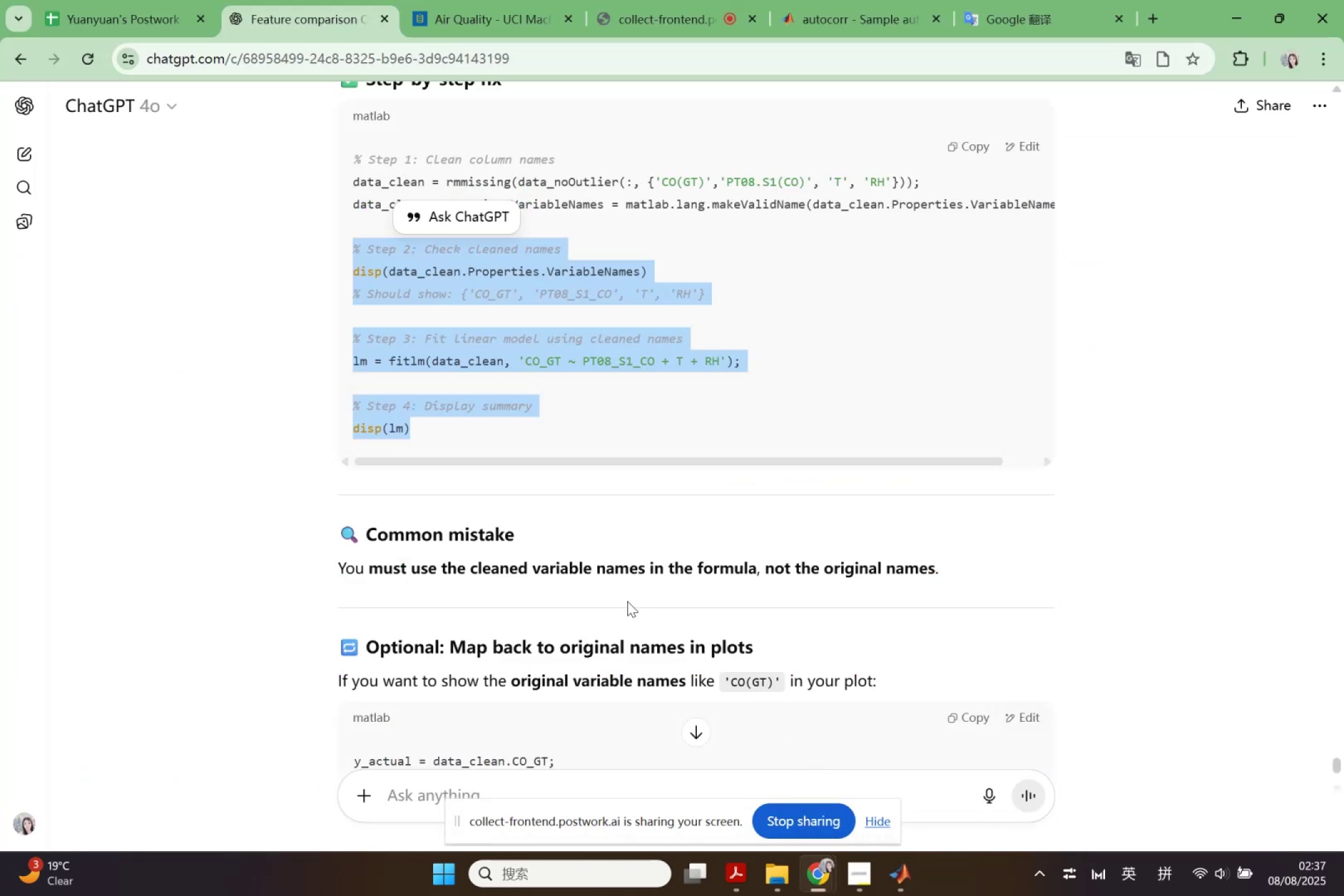 
scroll: coordinate [627, 601], scroll_direction: down, amount: 1.0
 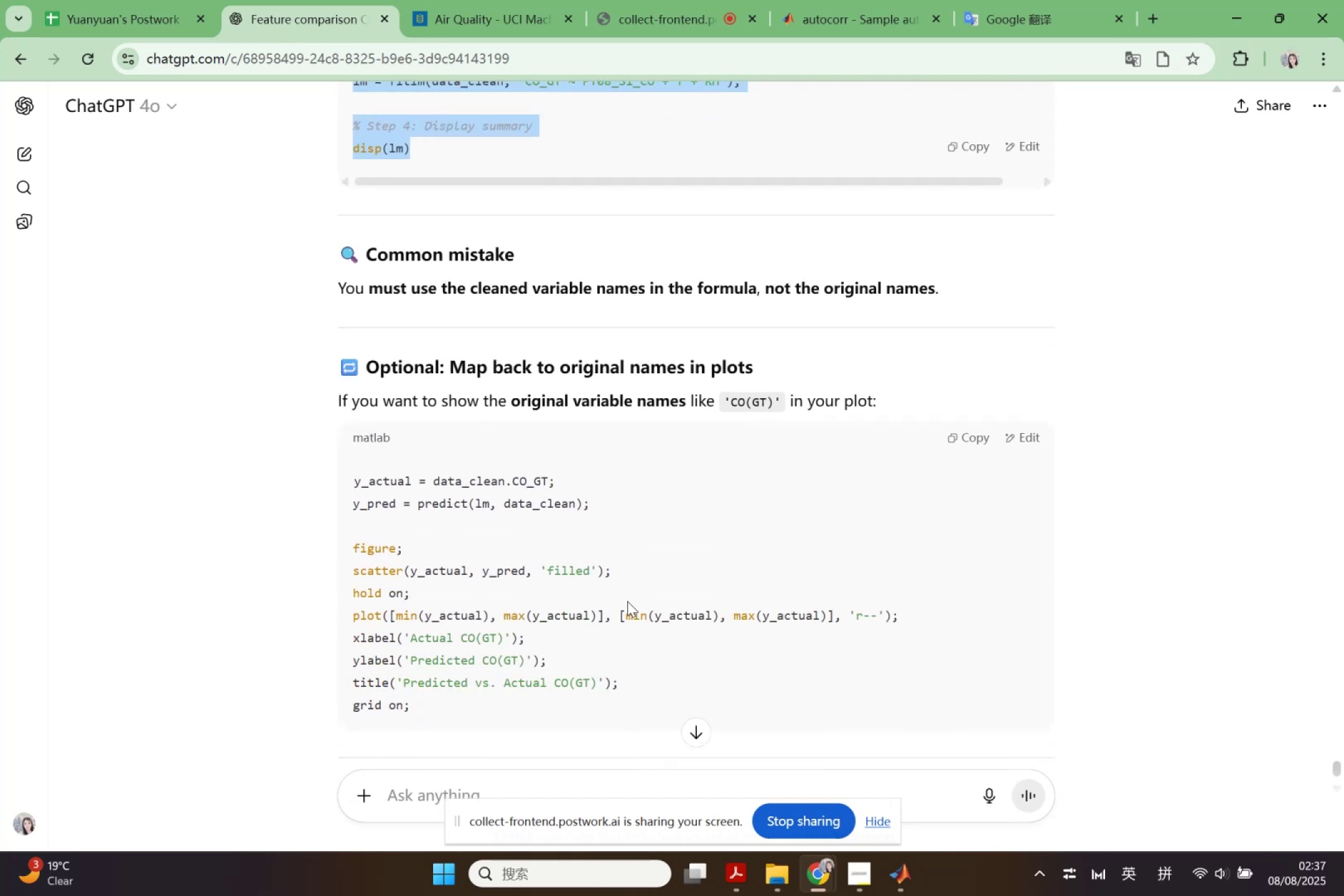 
scroll: coordinate [627, 598], scroll_direction: up, amount: 10.0
 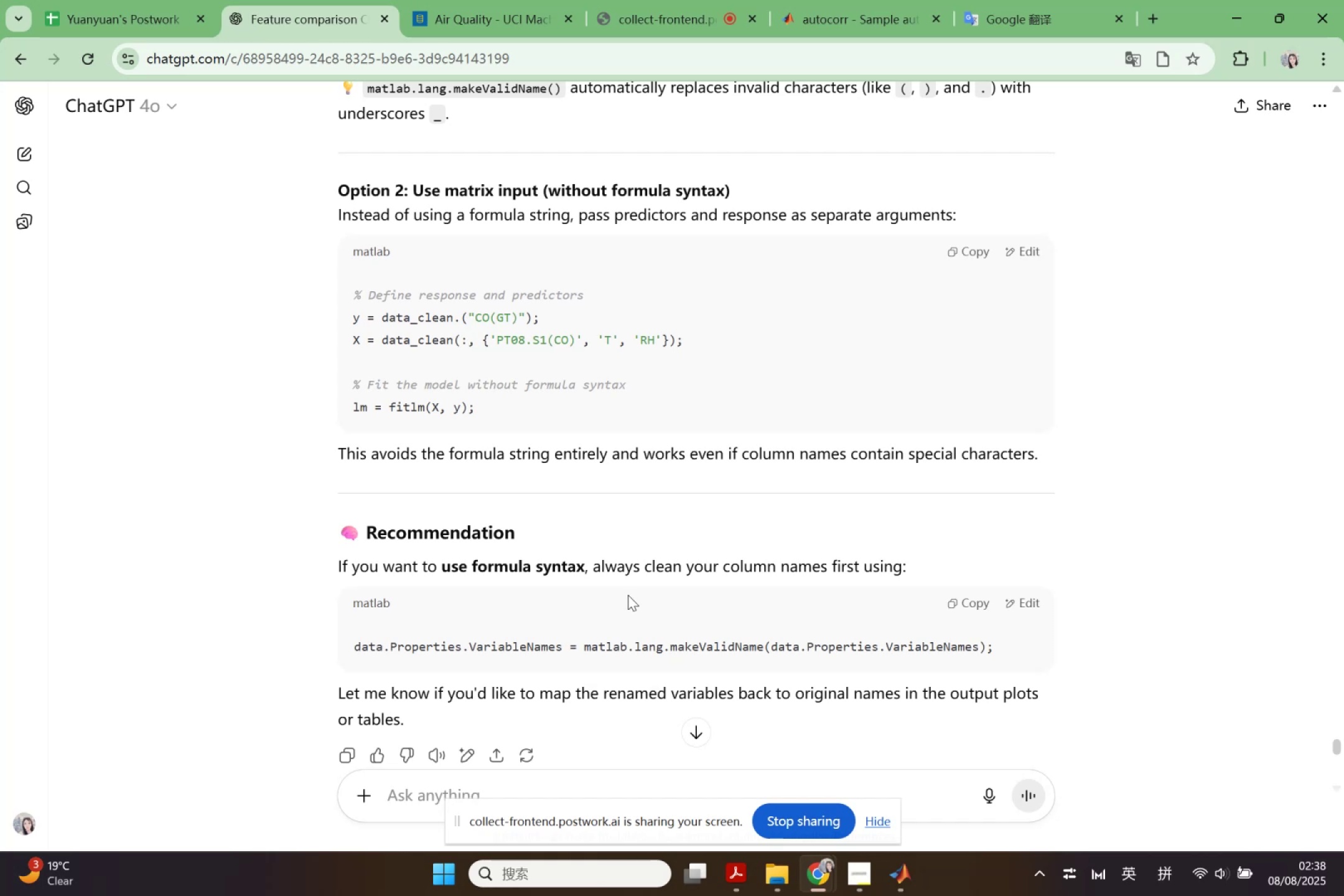 
wait(8.39)
 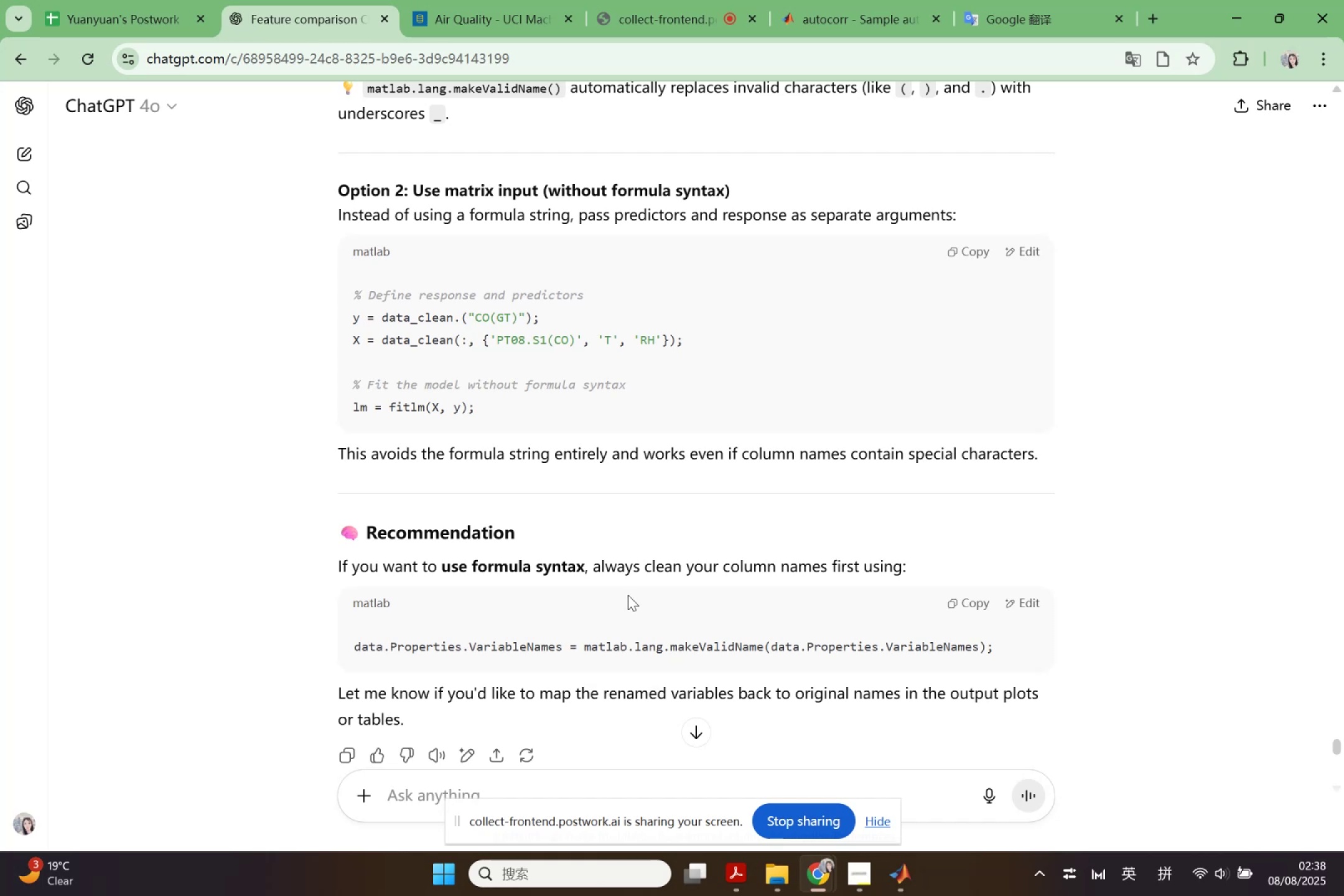 
key(Control+ControlLeft)
 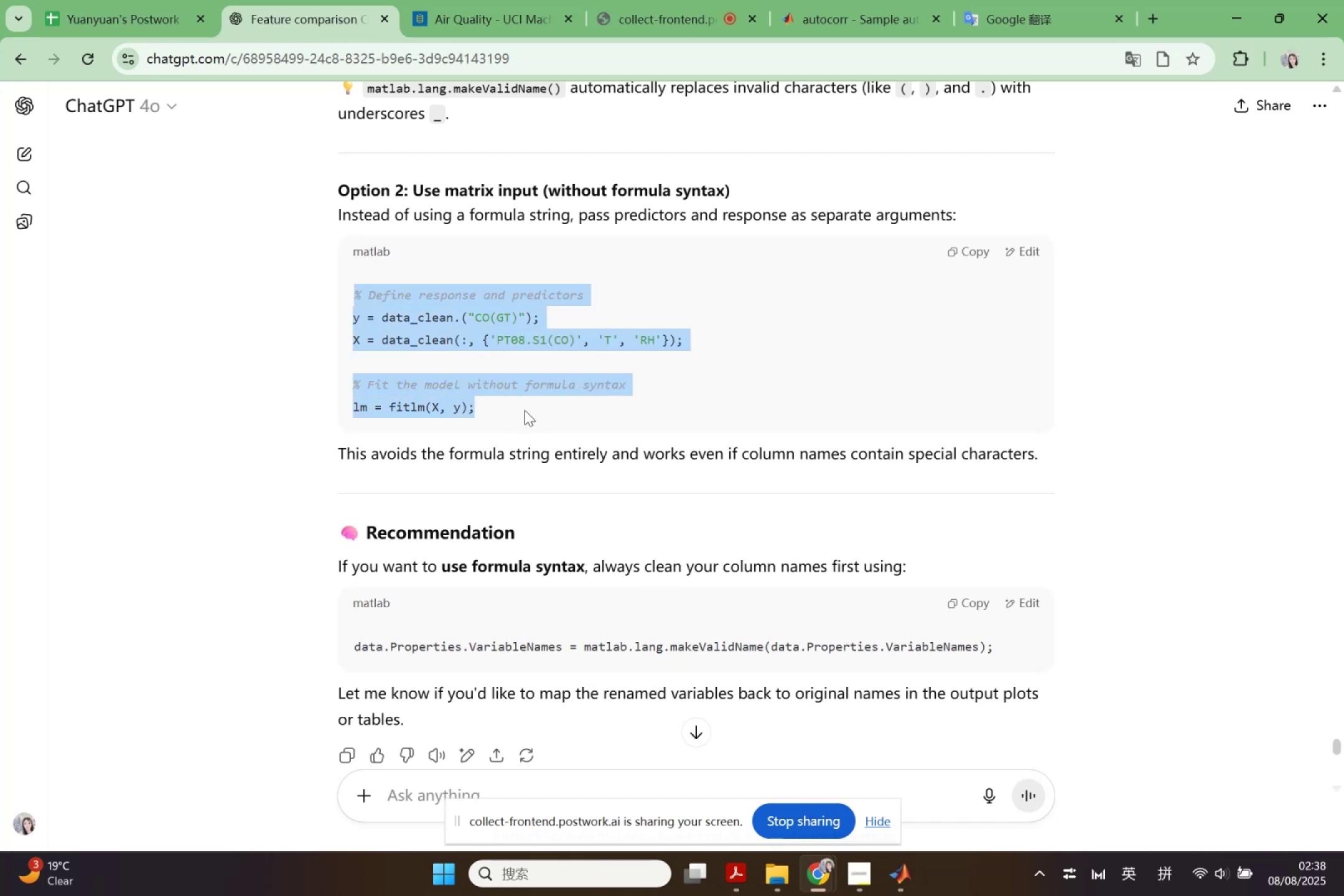 
key(Control+C)
 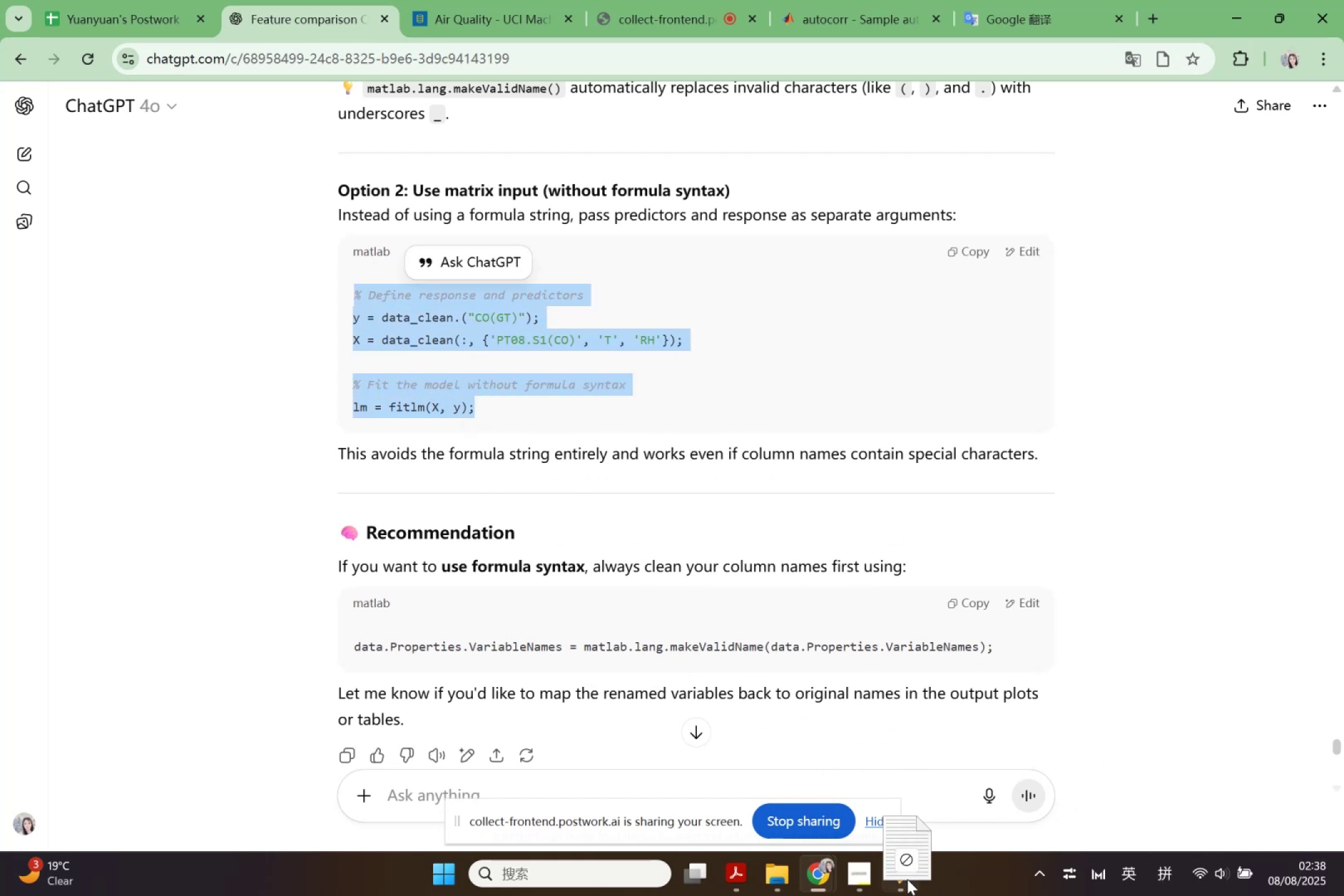 
left_click([905, 879])
 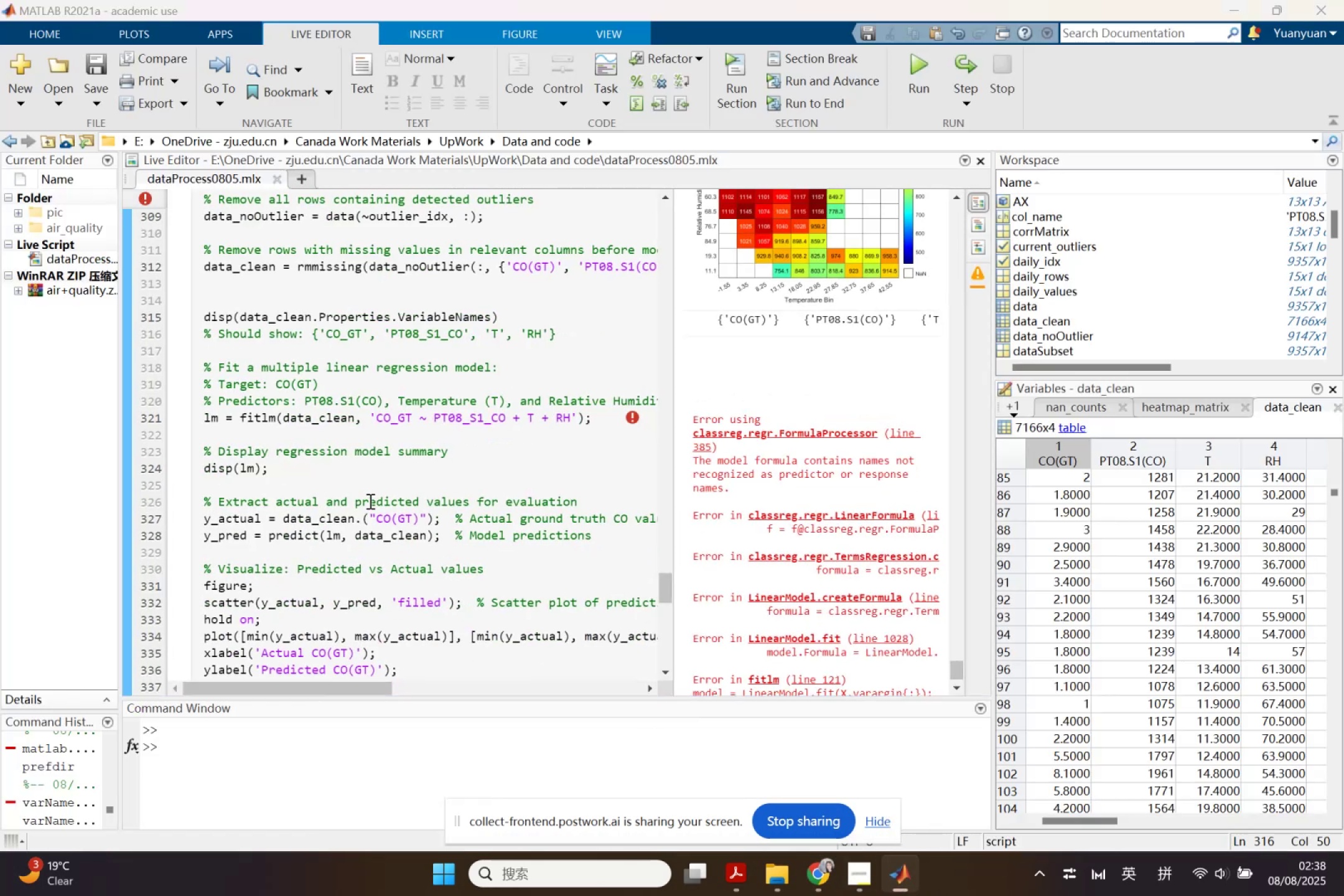 
left_click([368, 493])
 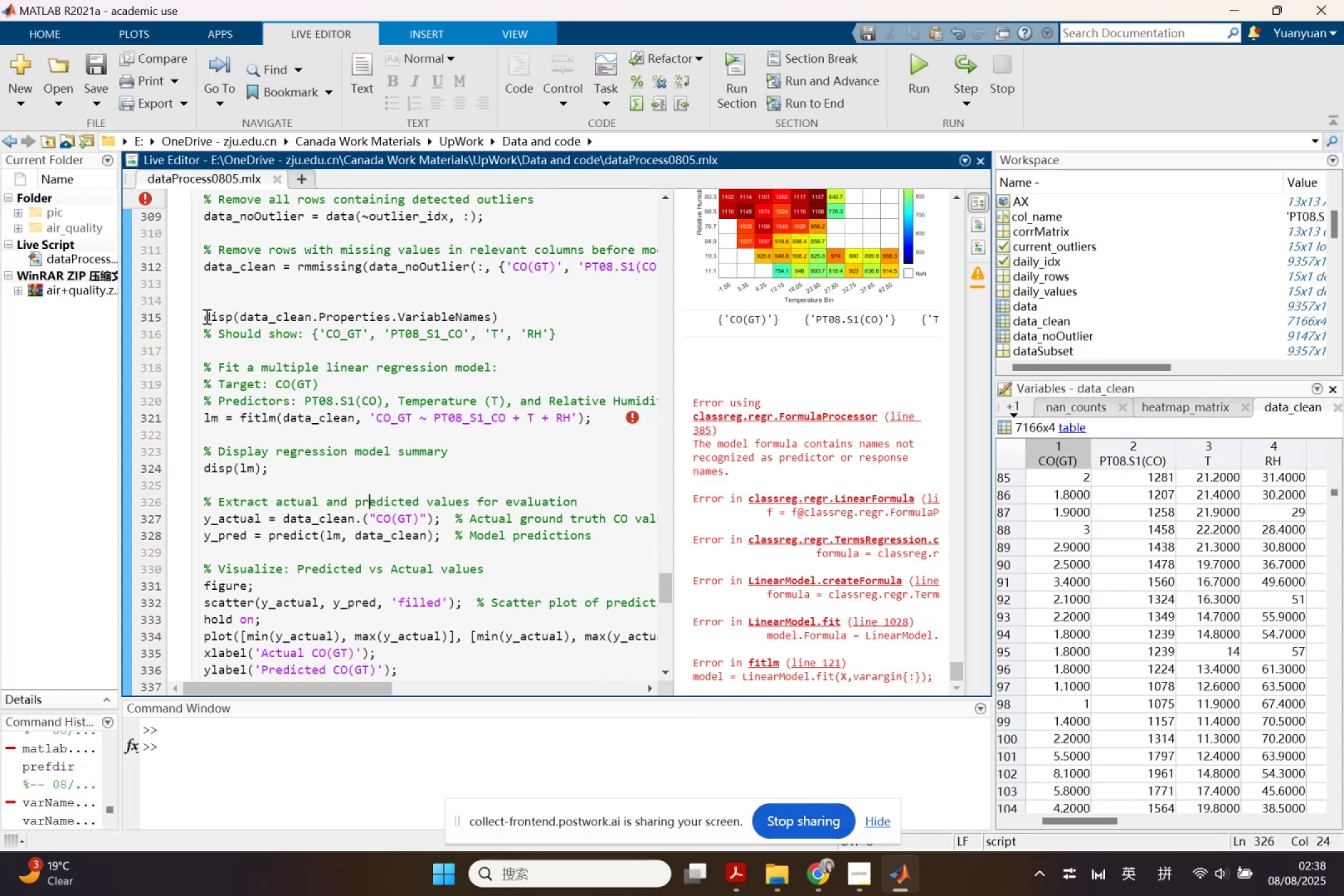 
left_click_drag(start_coordinate=[201, 317], to_coordinate=[586, 428])
 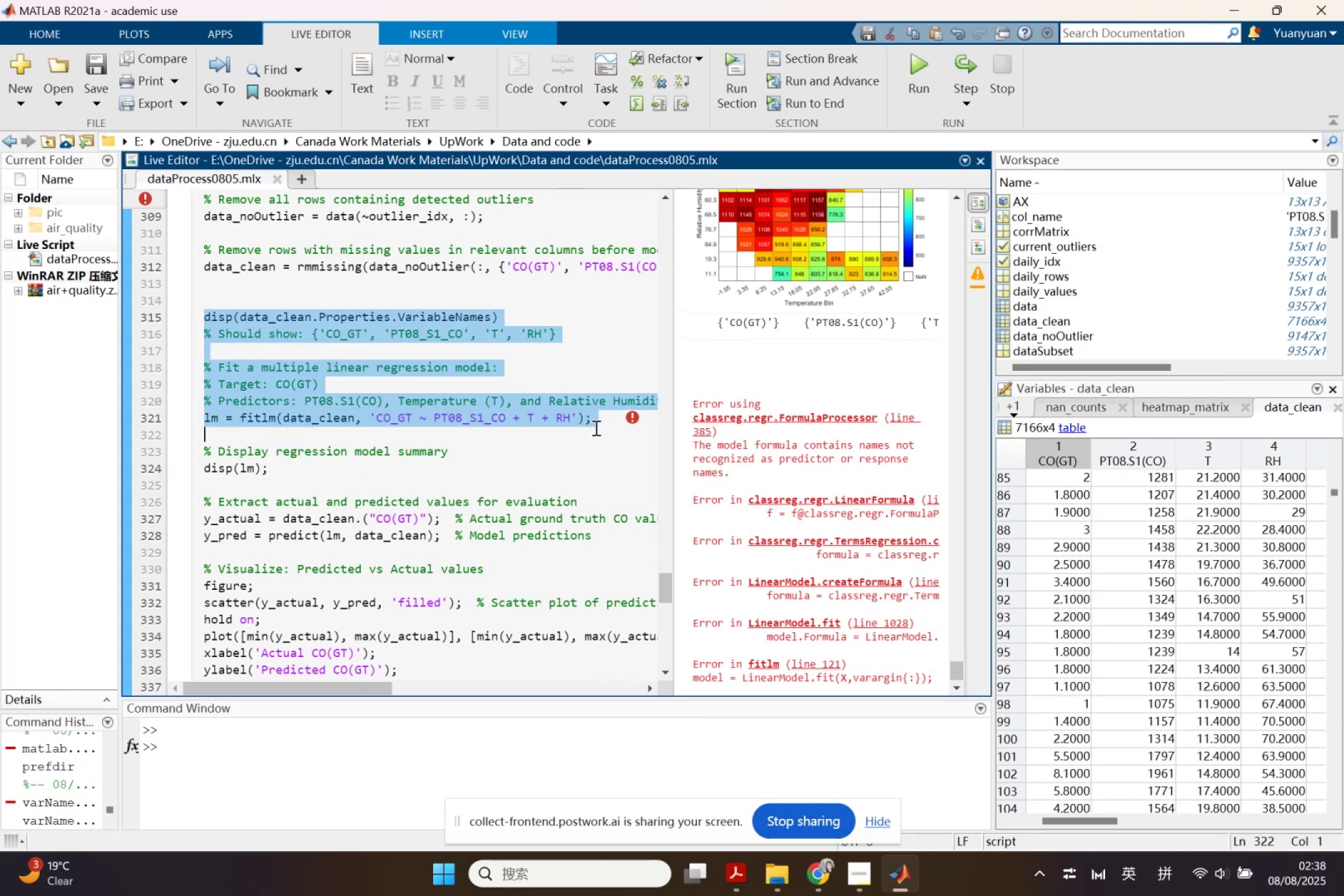 
key(Control+V)
 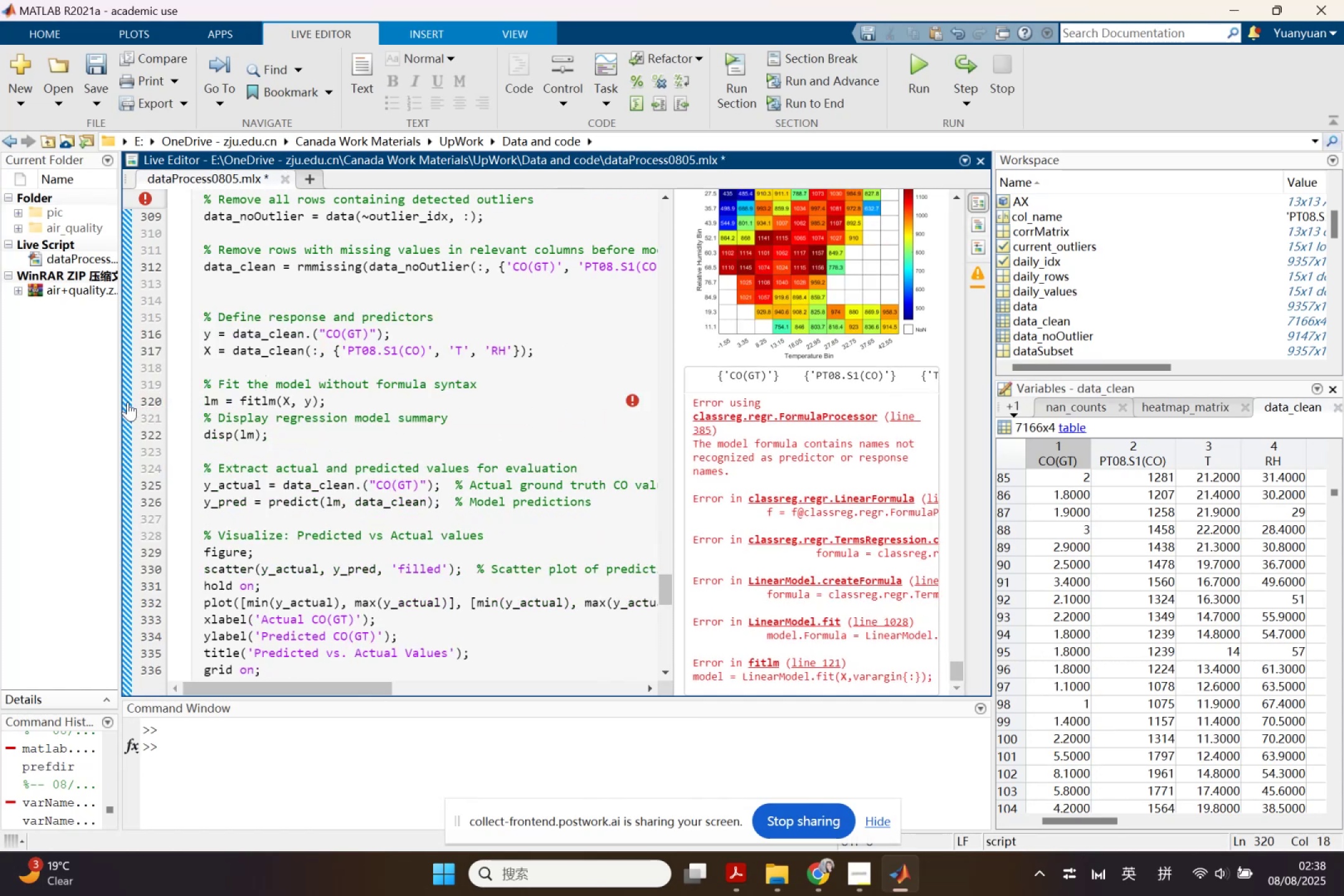 
left_click([128, 403])
 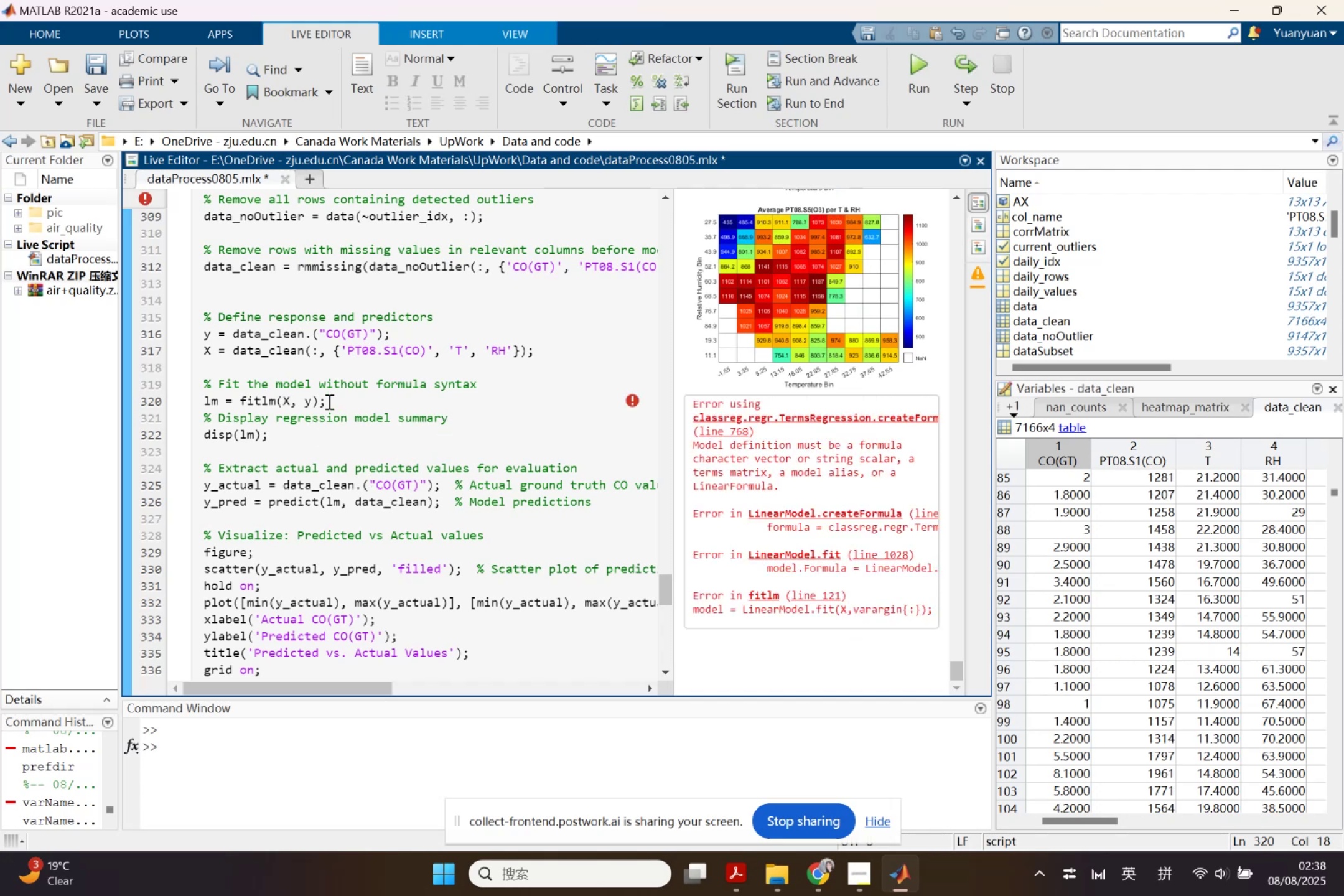 
wait(7.87)
 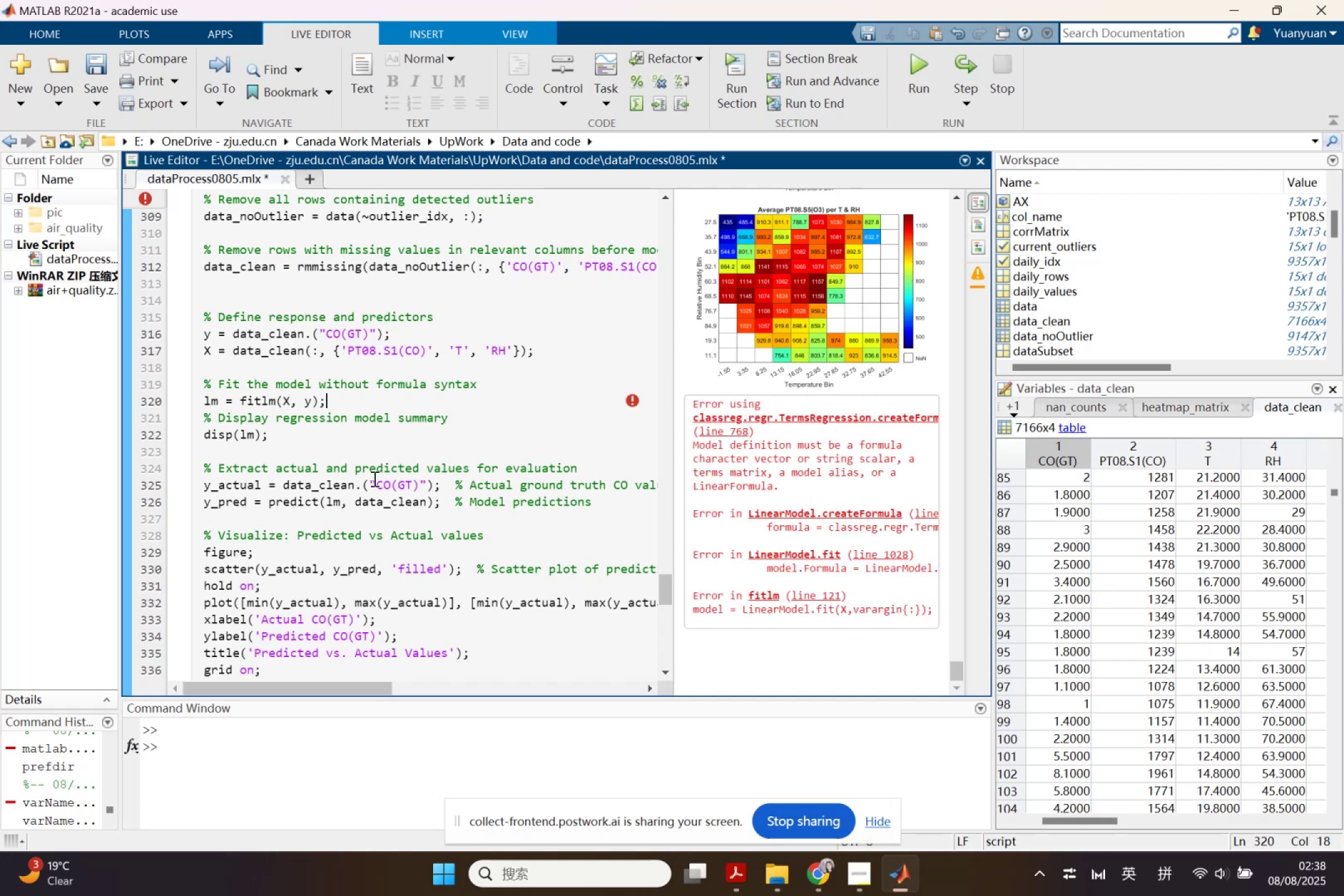 
left_click([291, 398])
 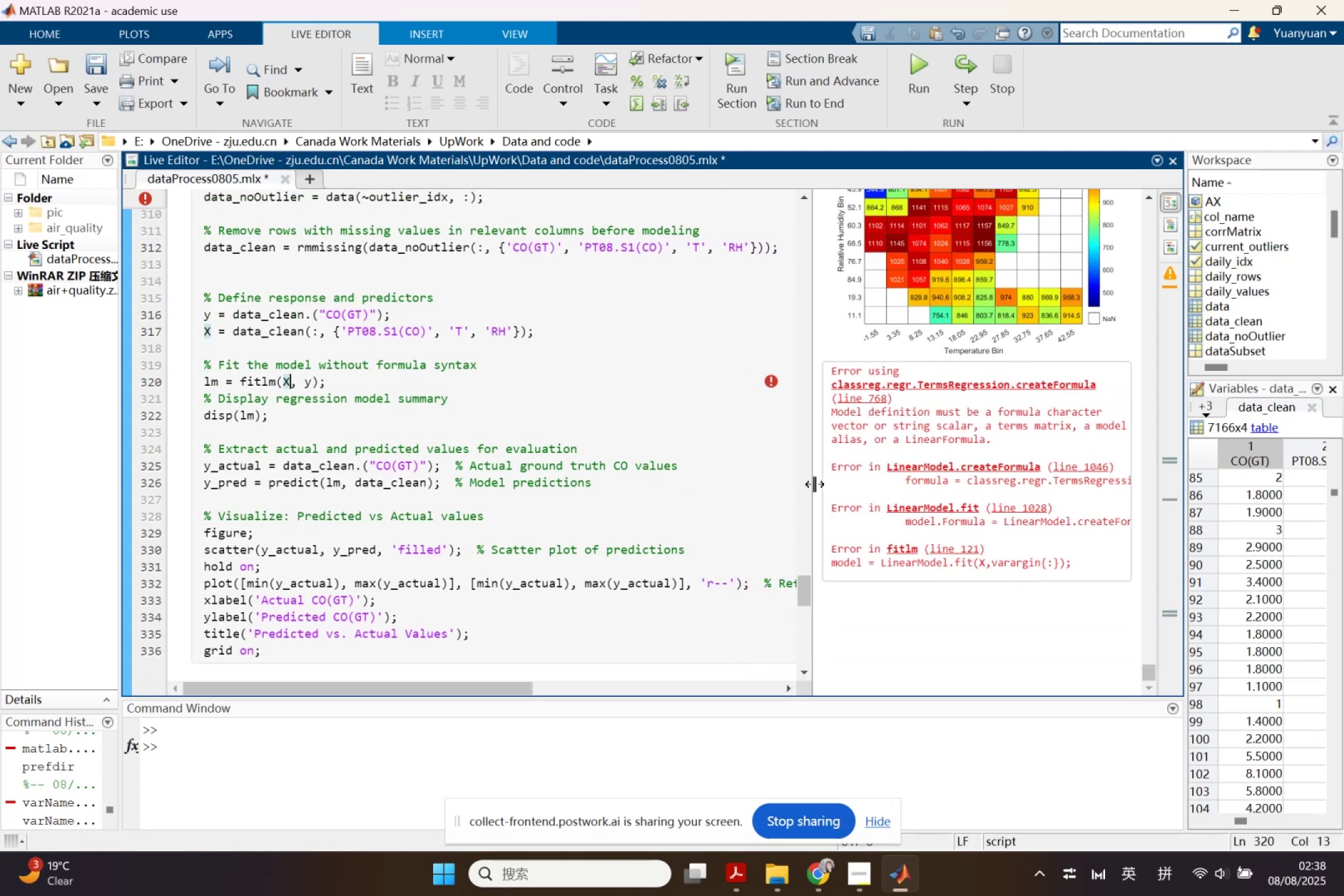 
wait(36.76)
 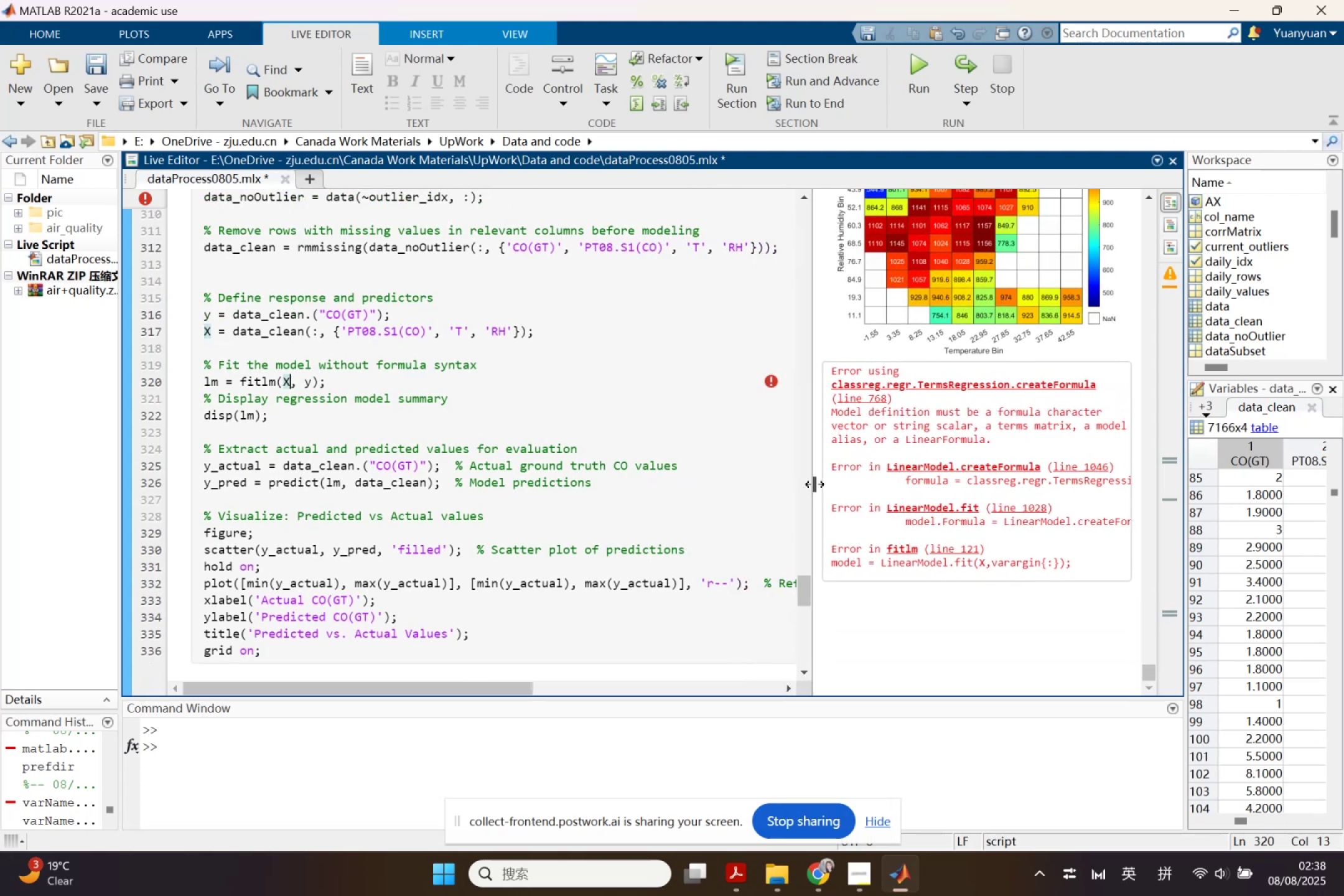 
left_click([737, 458])
 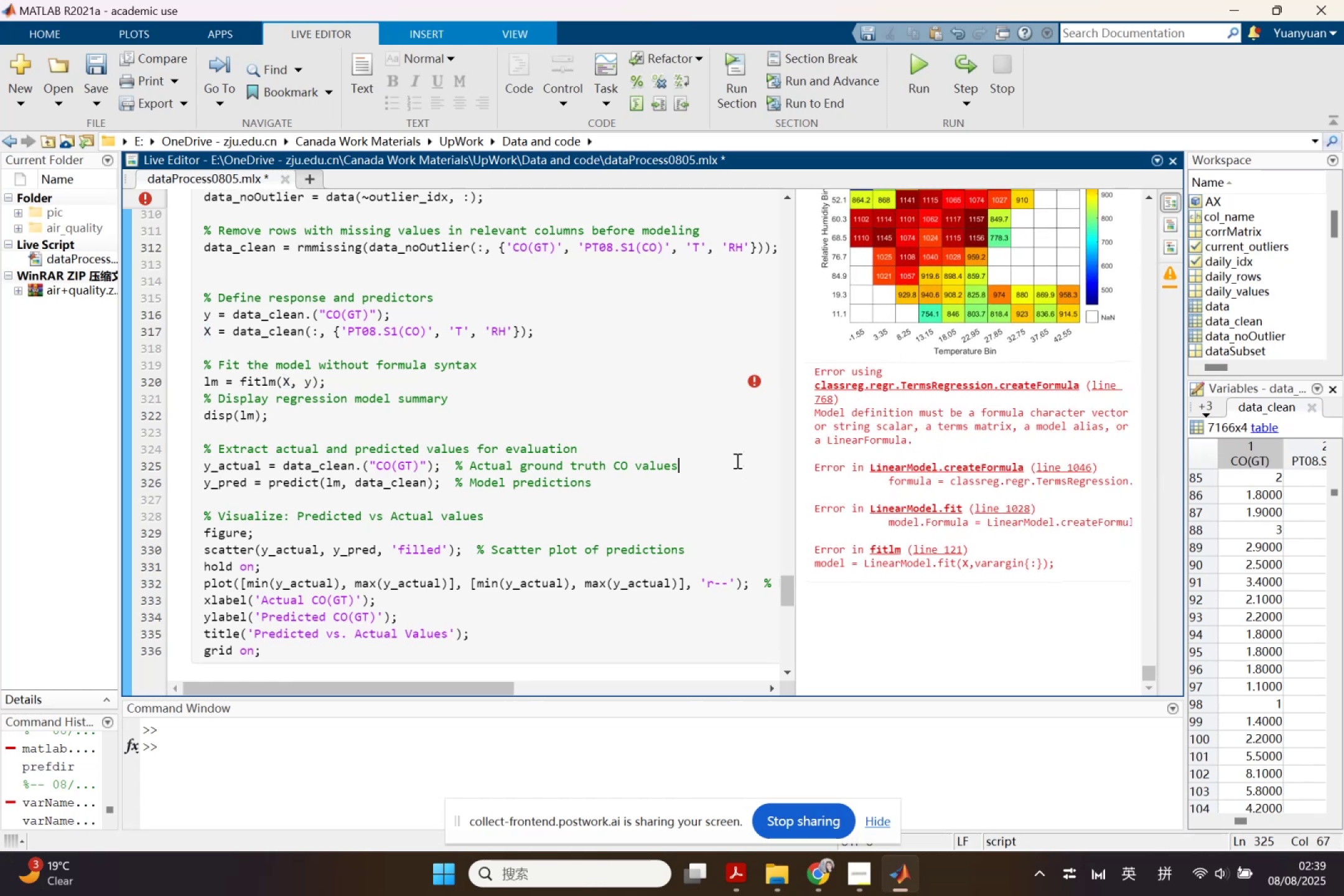 
key(Control+Z)
 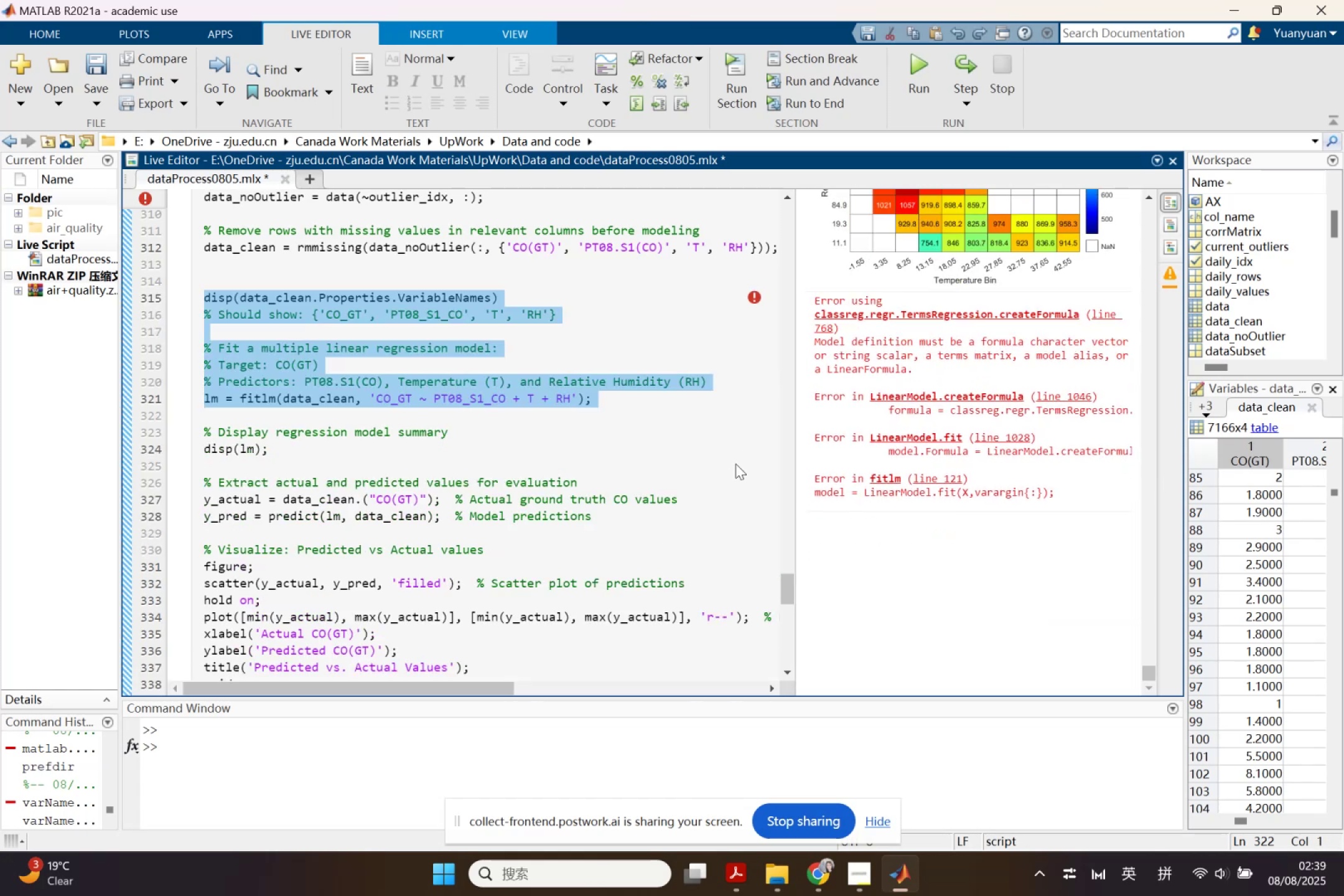 
left_click([631, 446])
 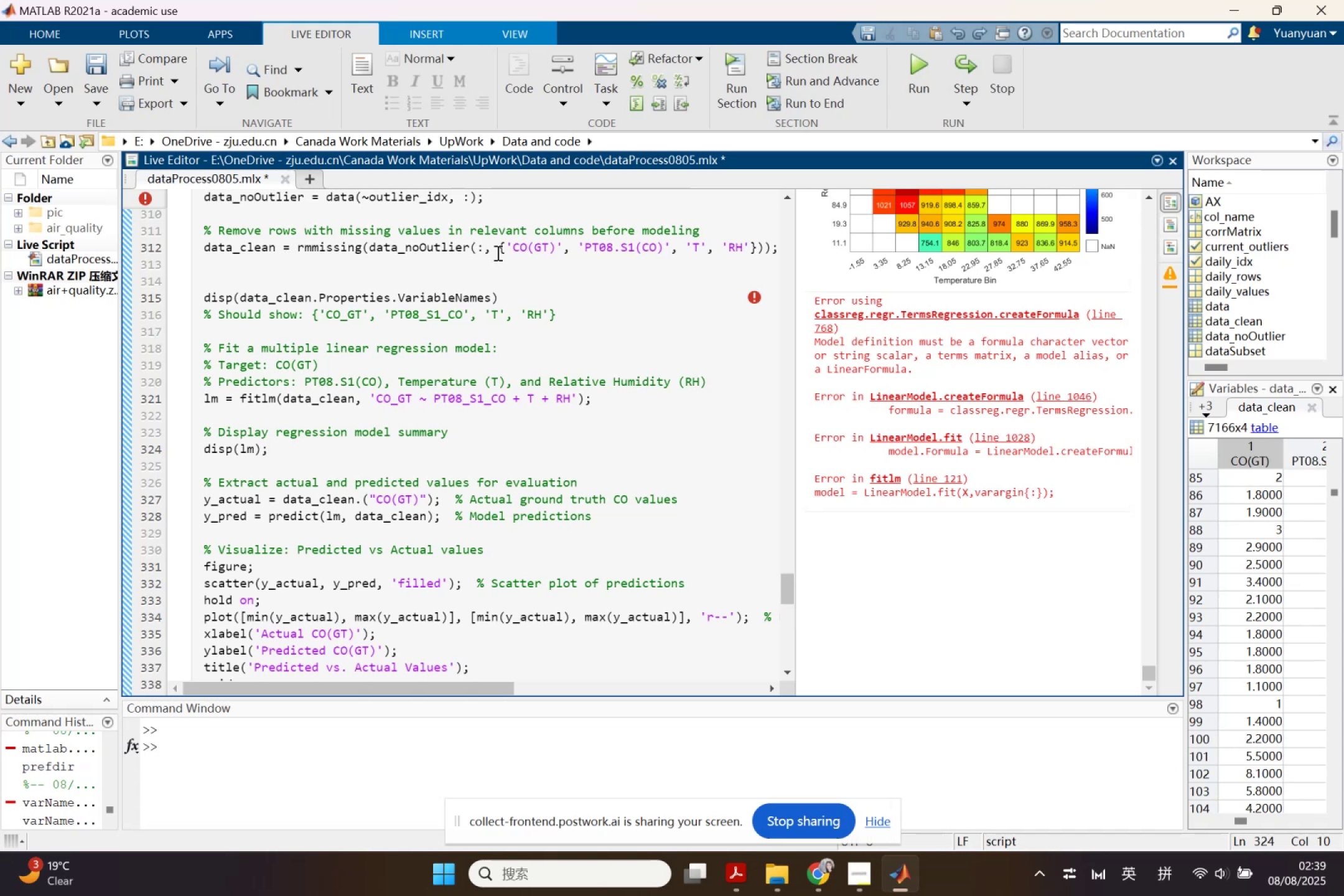 
wait(7.4)
 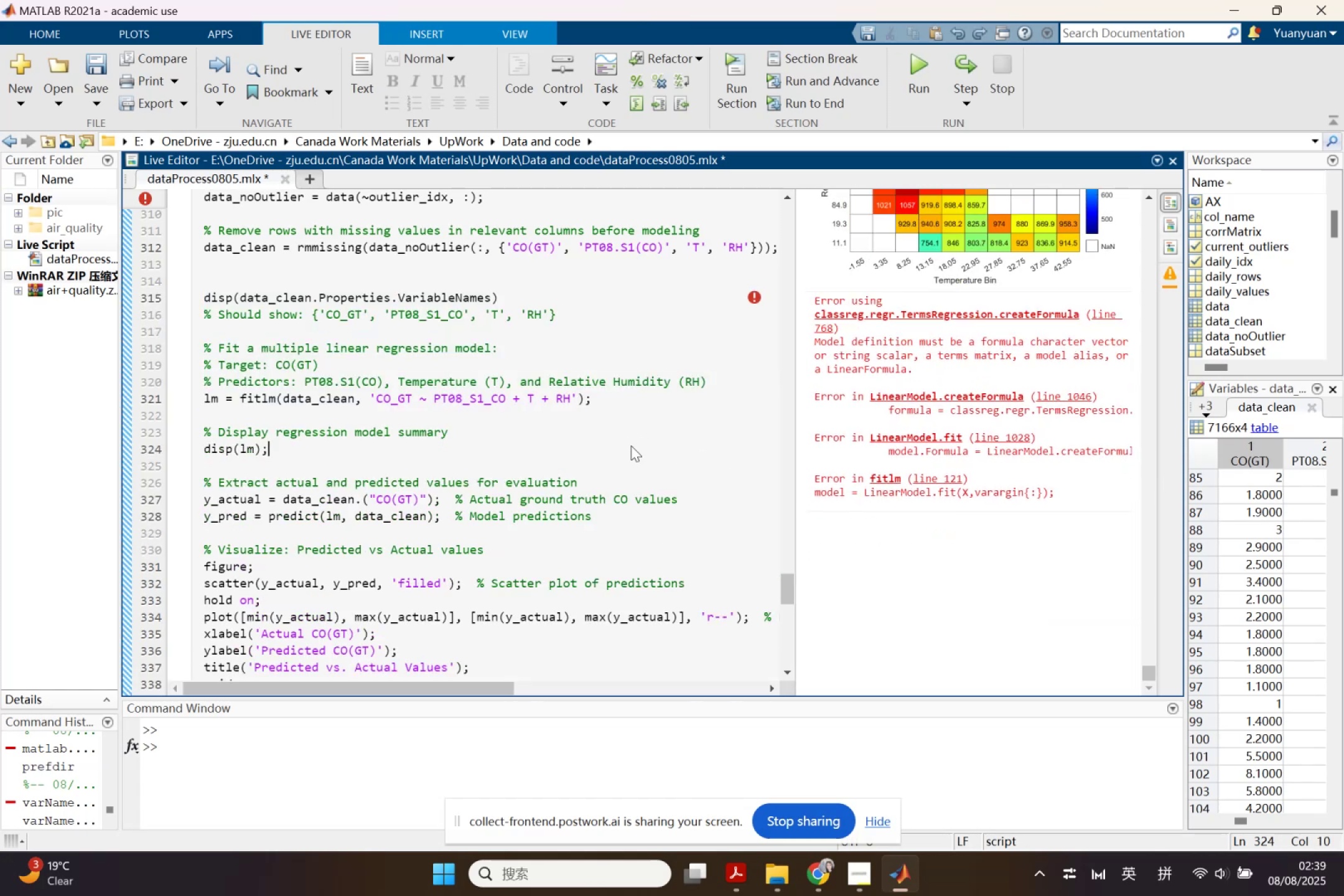 
key(Control+ControlLeft)
 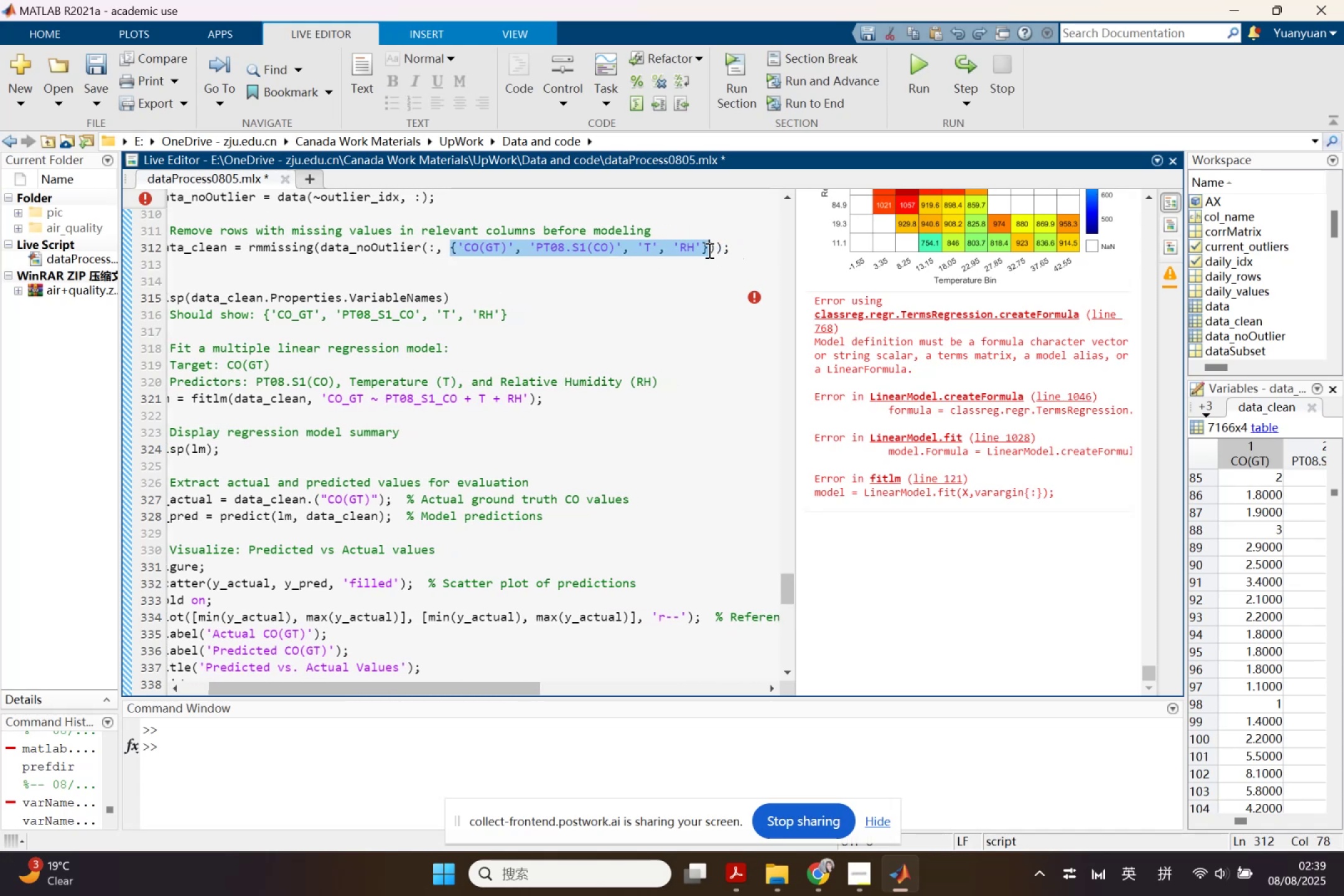 
key(Control+C)
 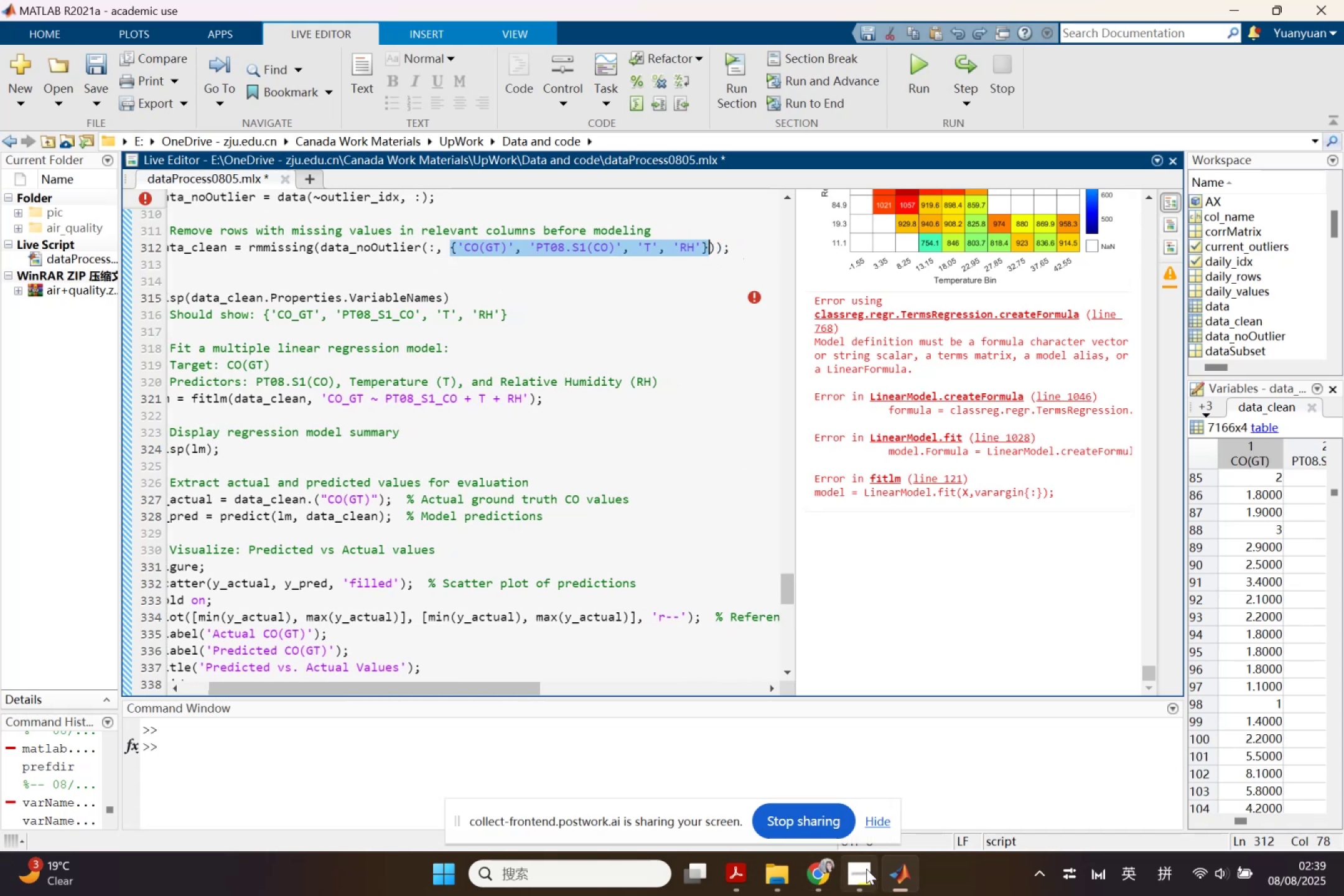 
left_click([816, 869])
 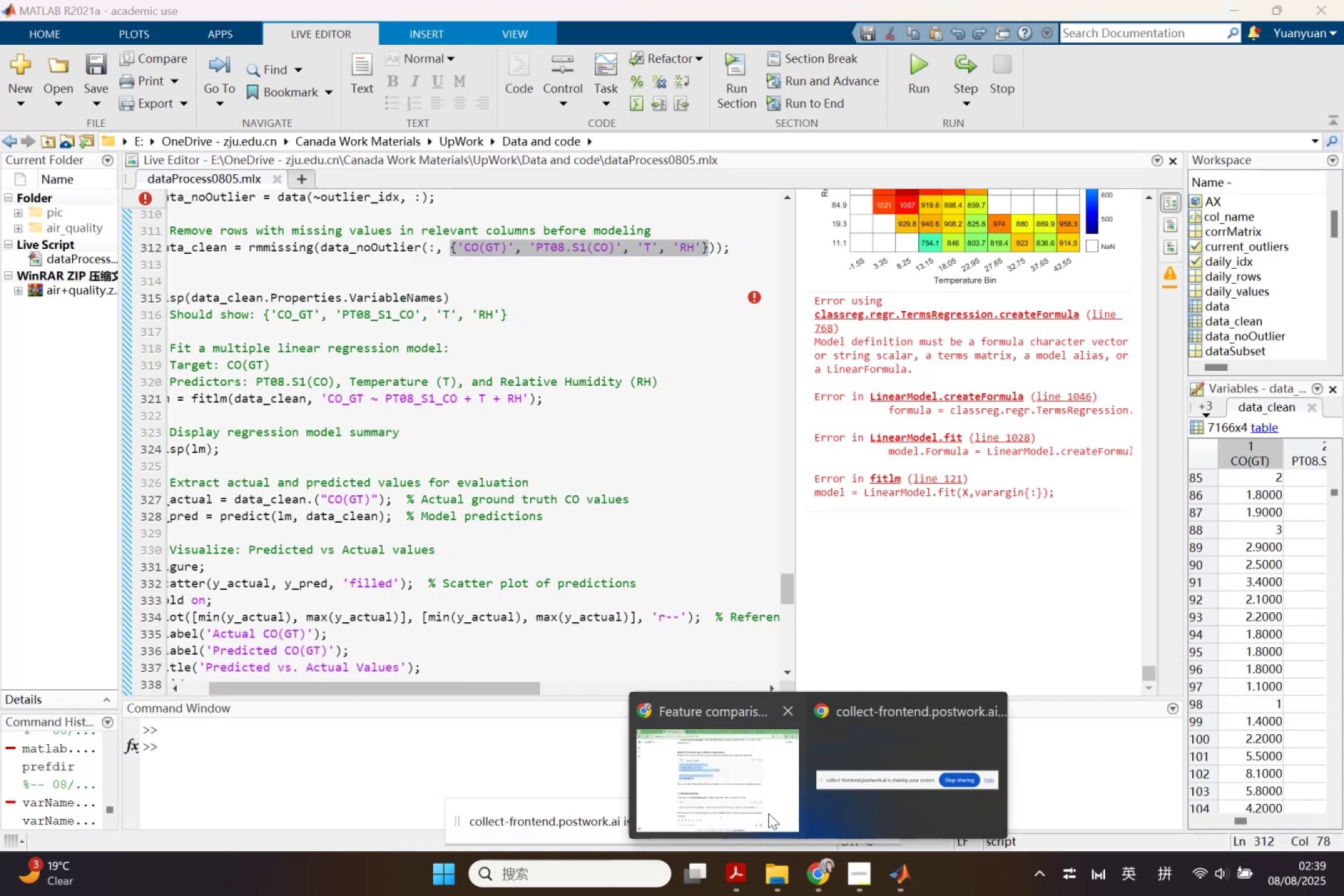 
left_click([768, 813])
 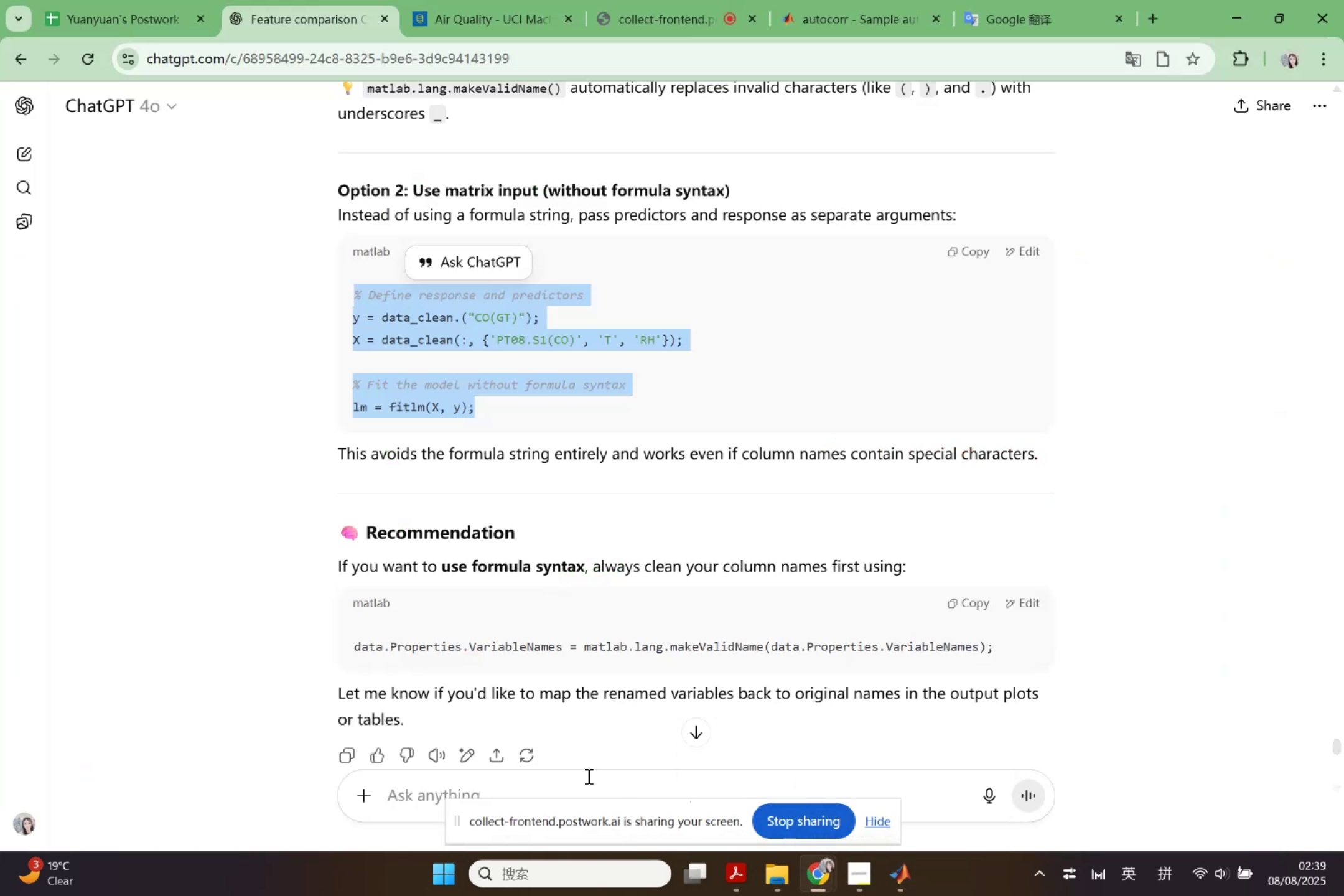 
left_click([587, 776])
 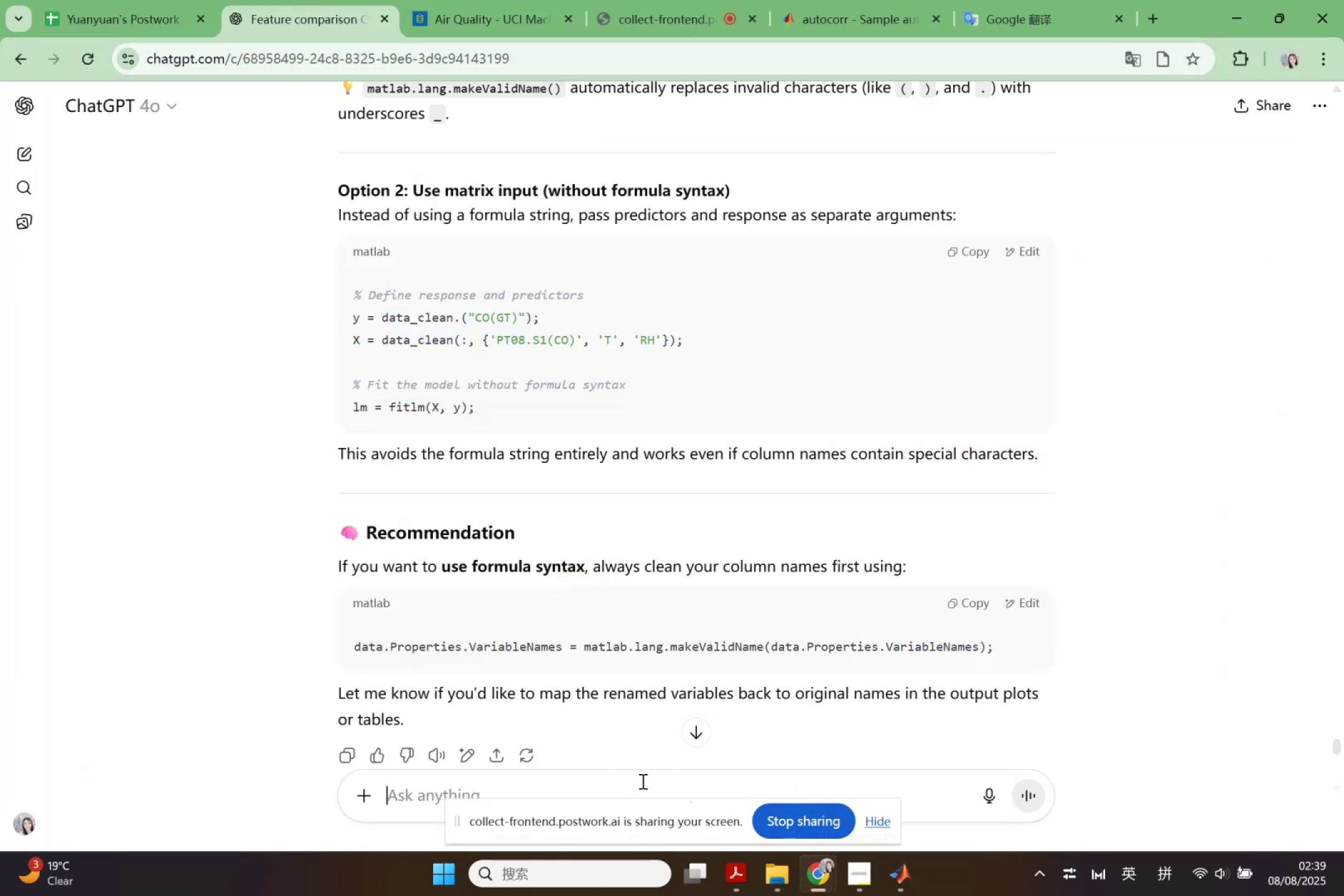 
type(repalce thie)
key(Backspace)
type(s varb)
key(Backspace)
type(iable name into)
 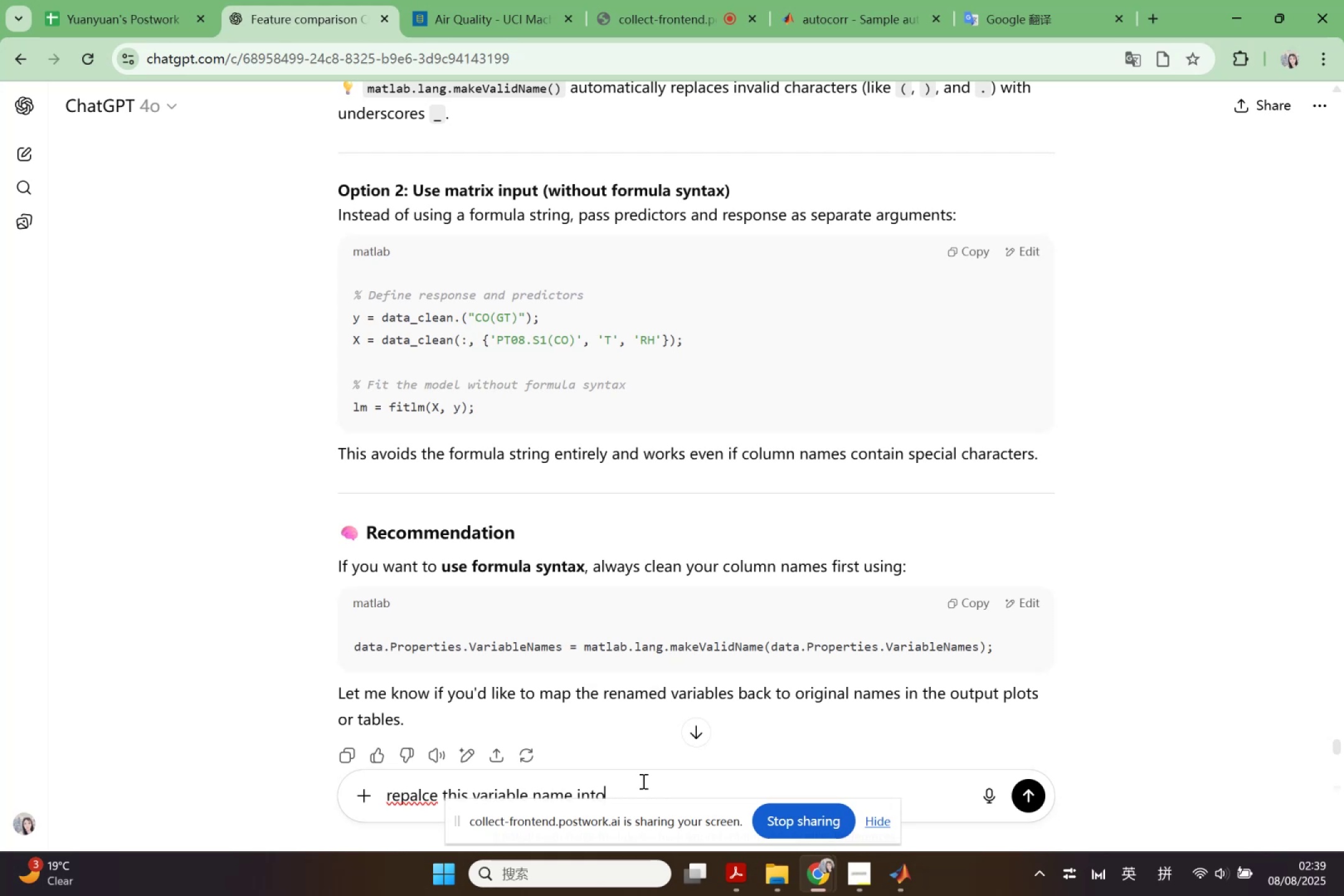 
key(ArrowLeft)
 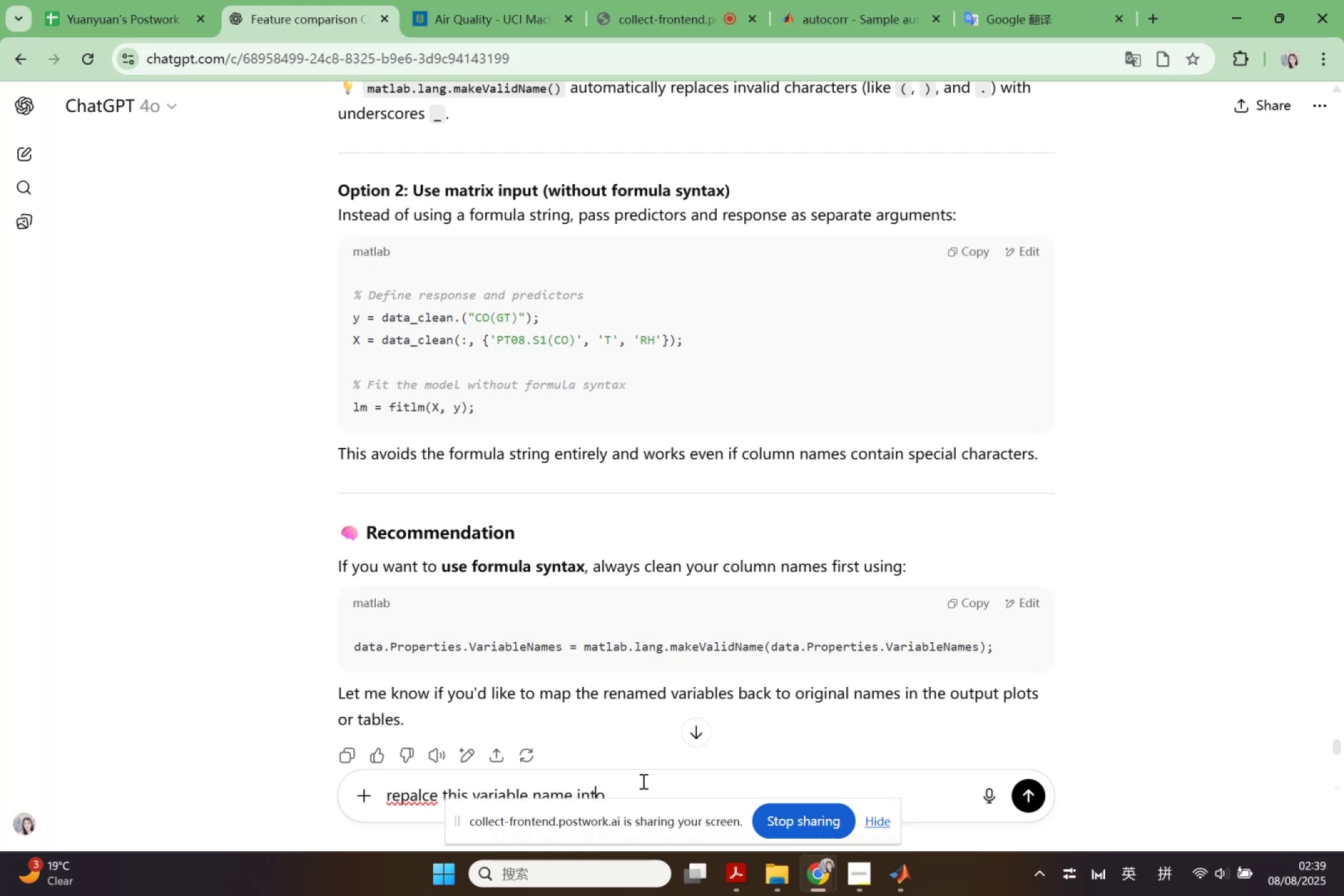 
key(ArrowLeft)
 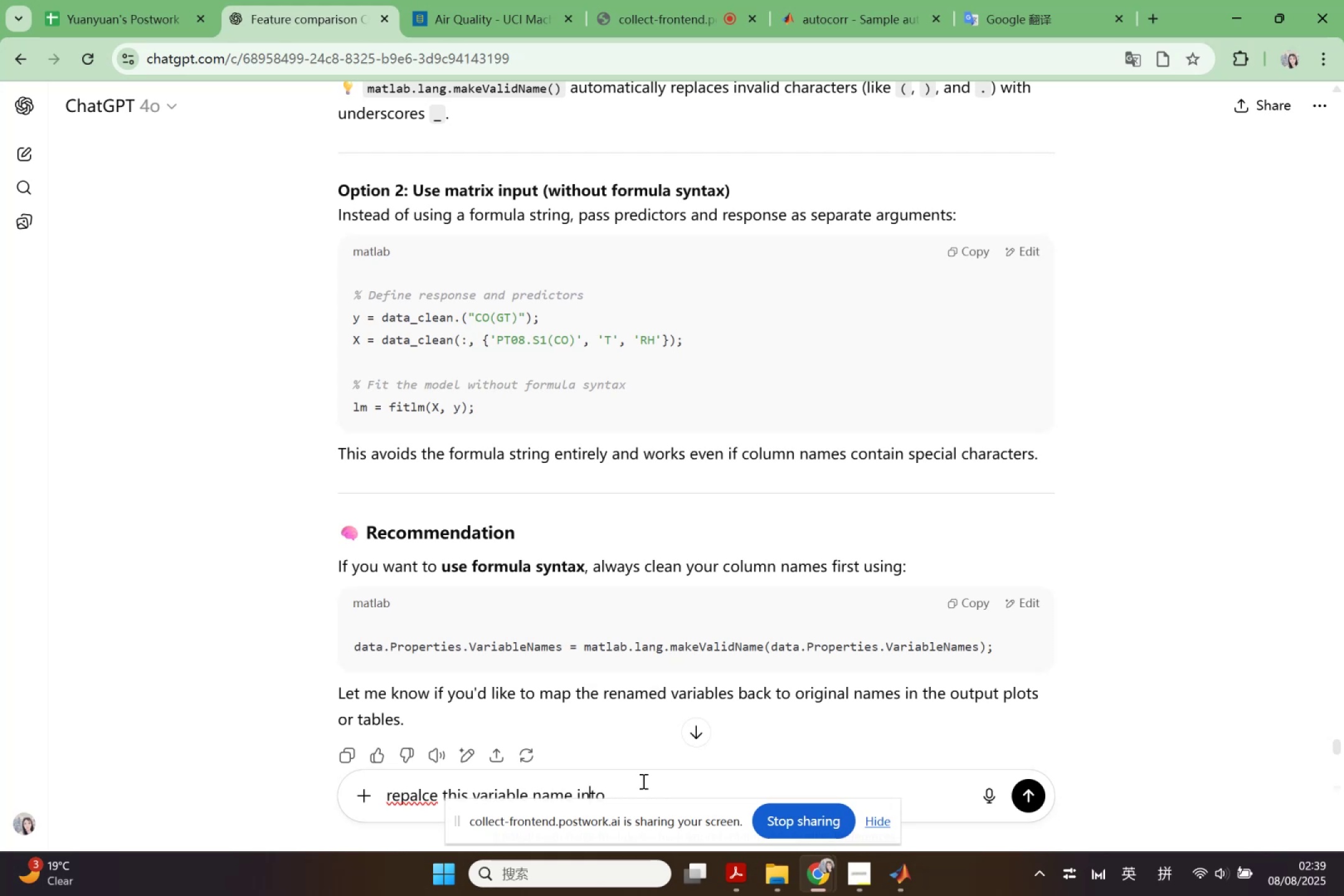 
key(ArrowLeft)
 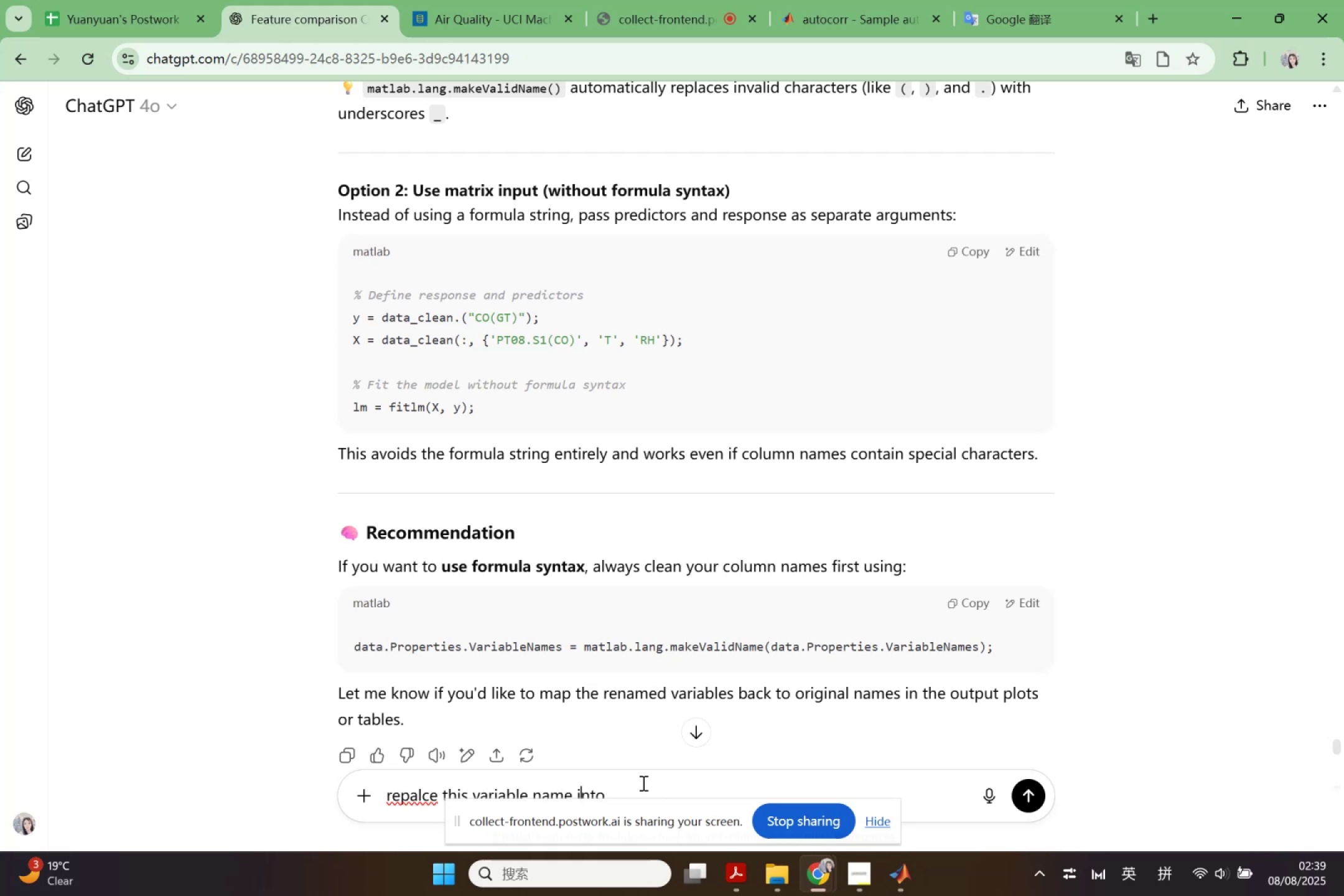 
key(ArrowLeft)
 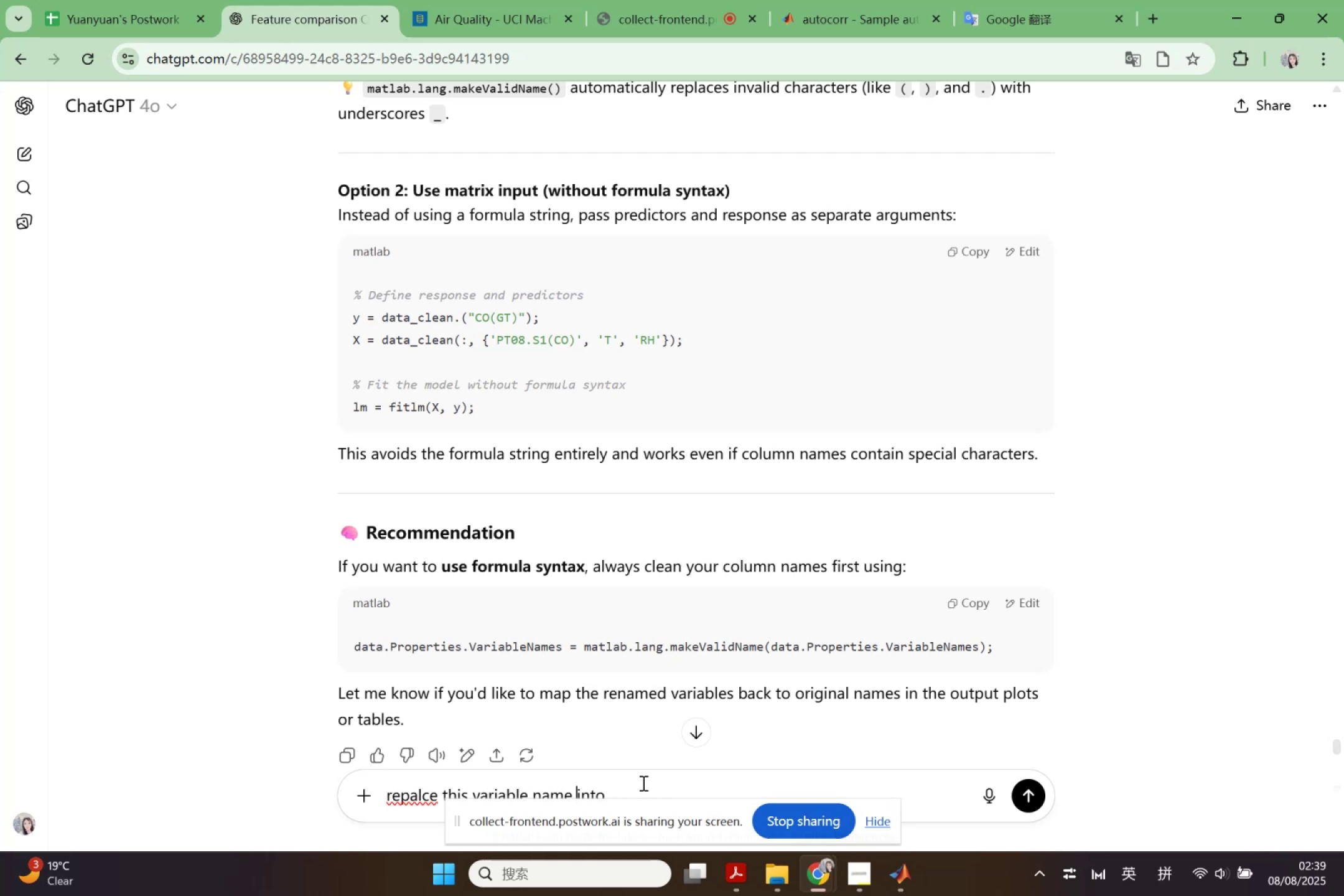 
key(Control+ControlLeft)
 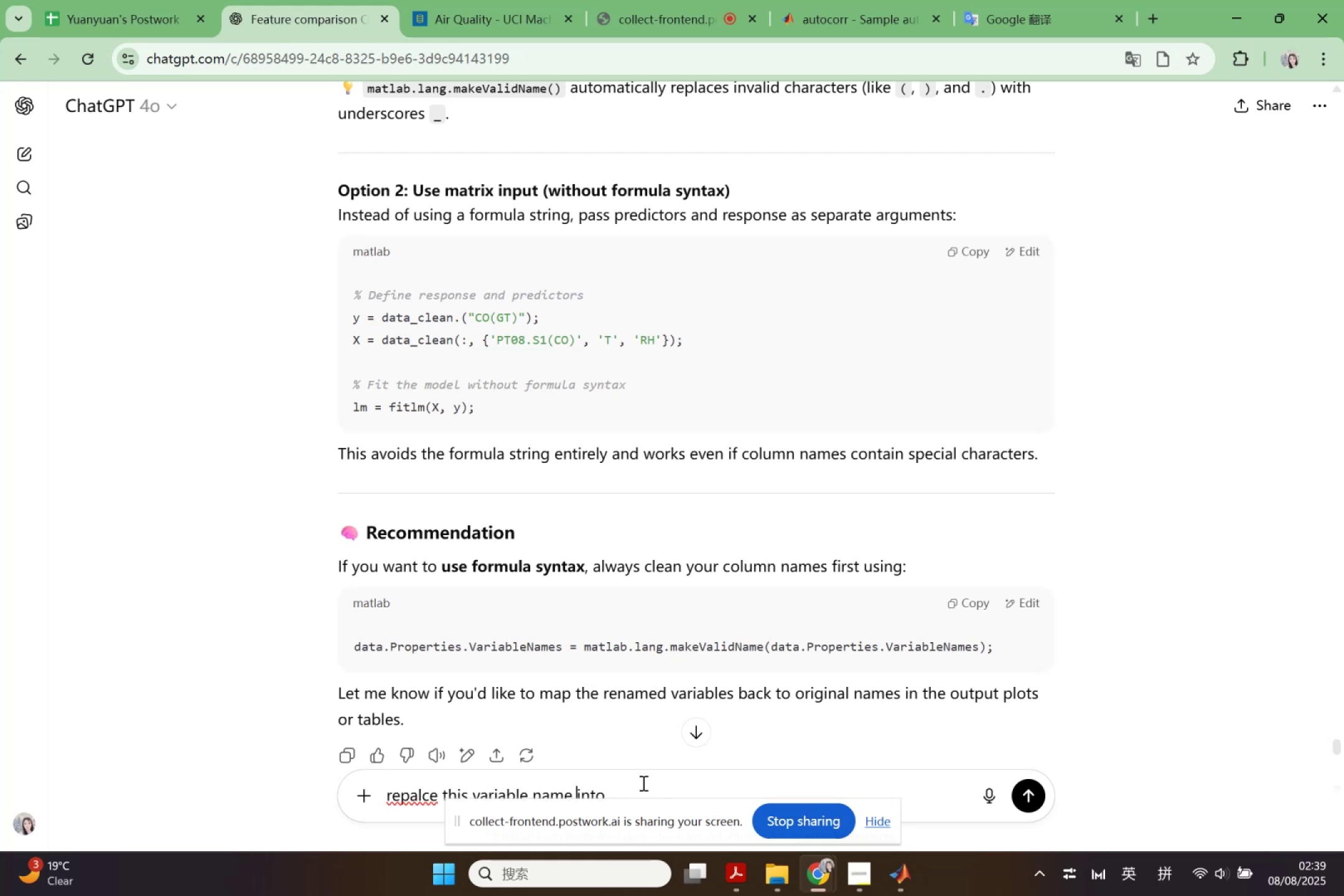 
key(Control+V)
 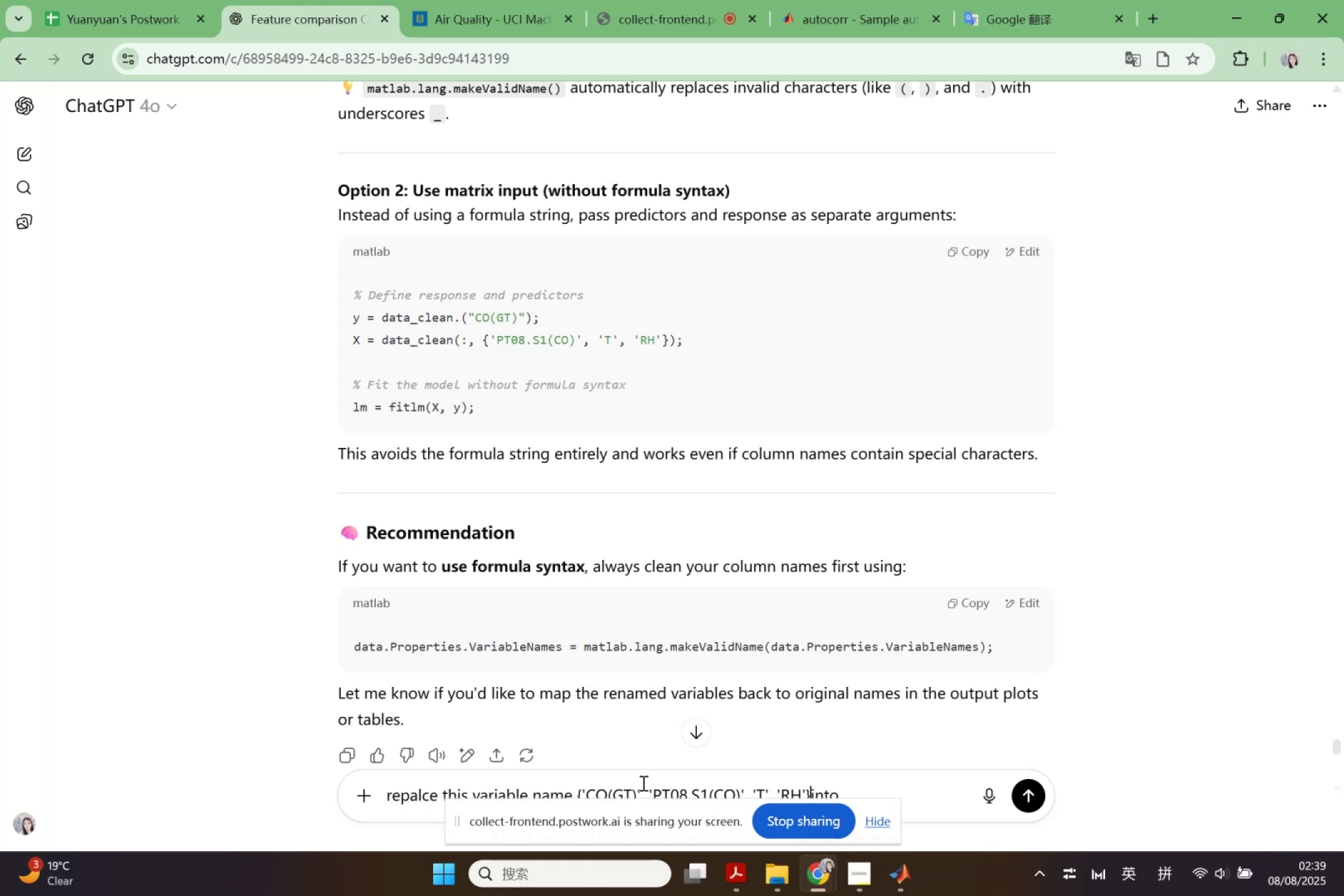 
key(Space)
 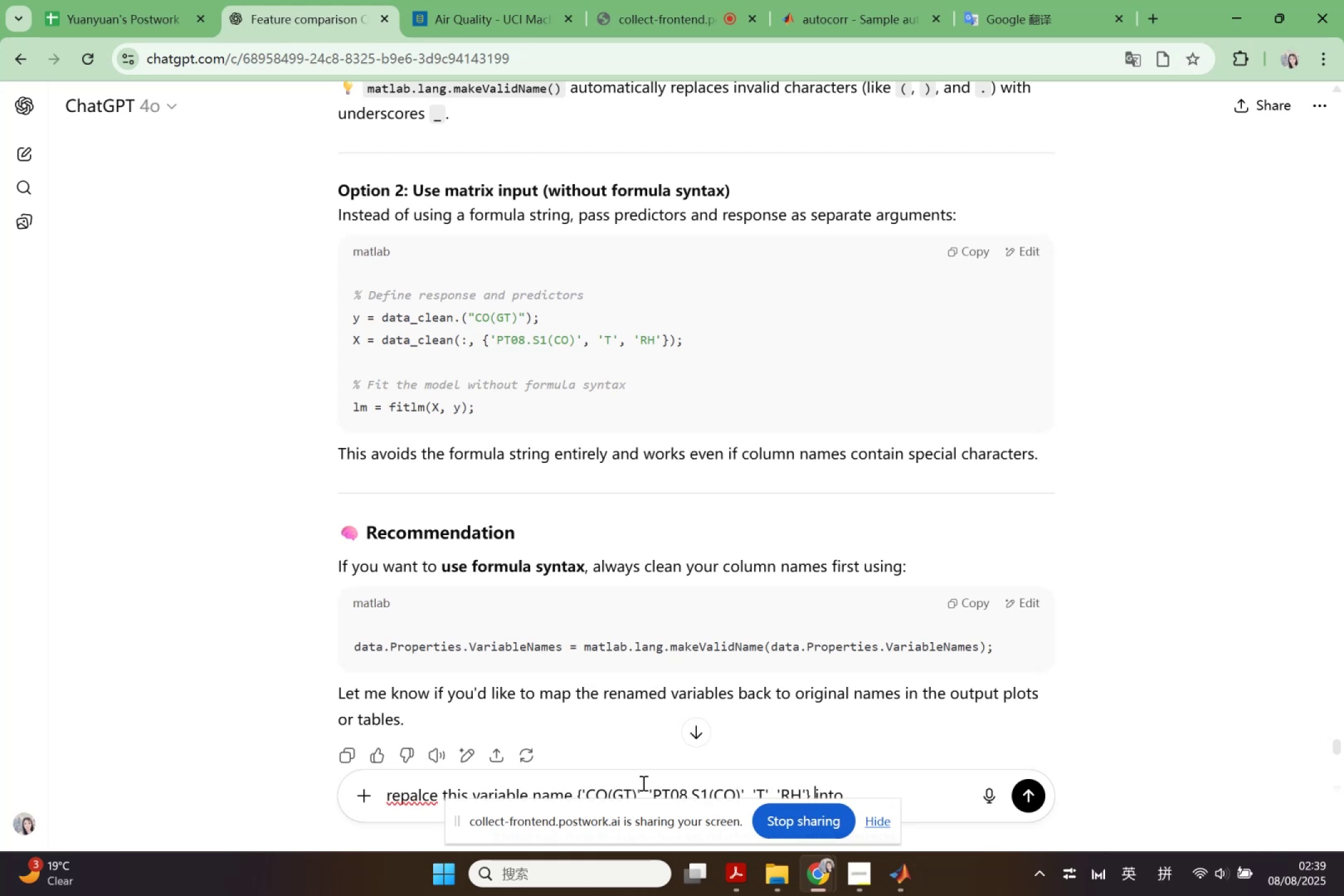 
key(ArrowRight)
 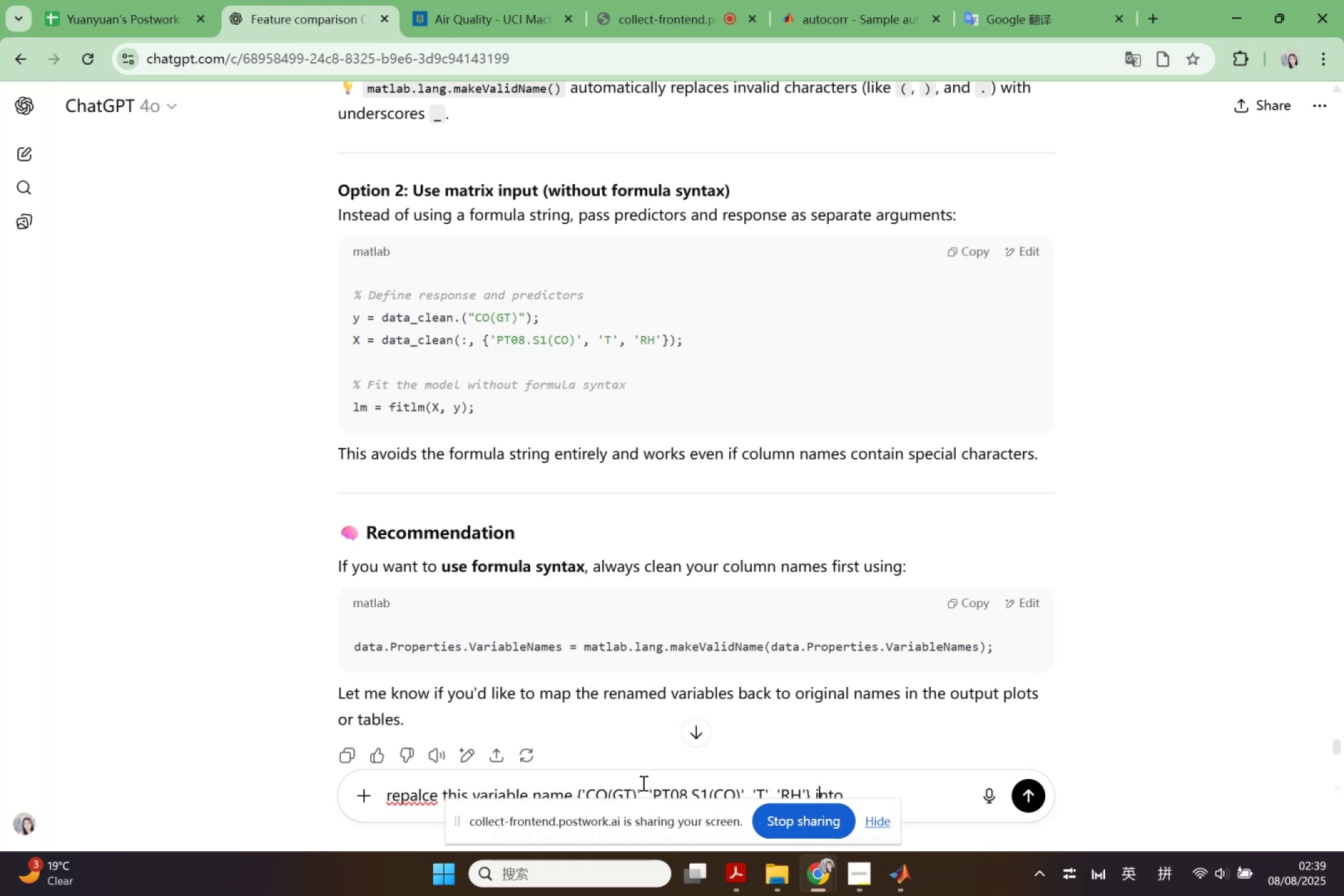 
key(ArrowRight)
 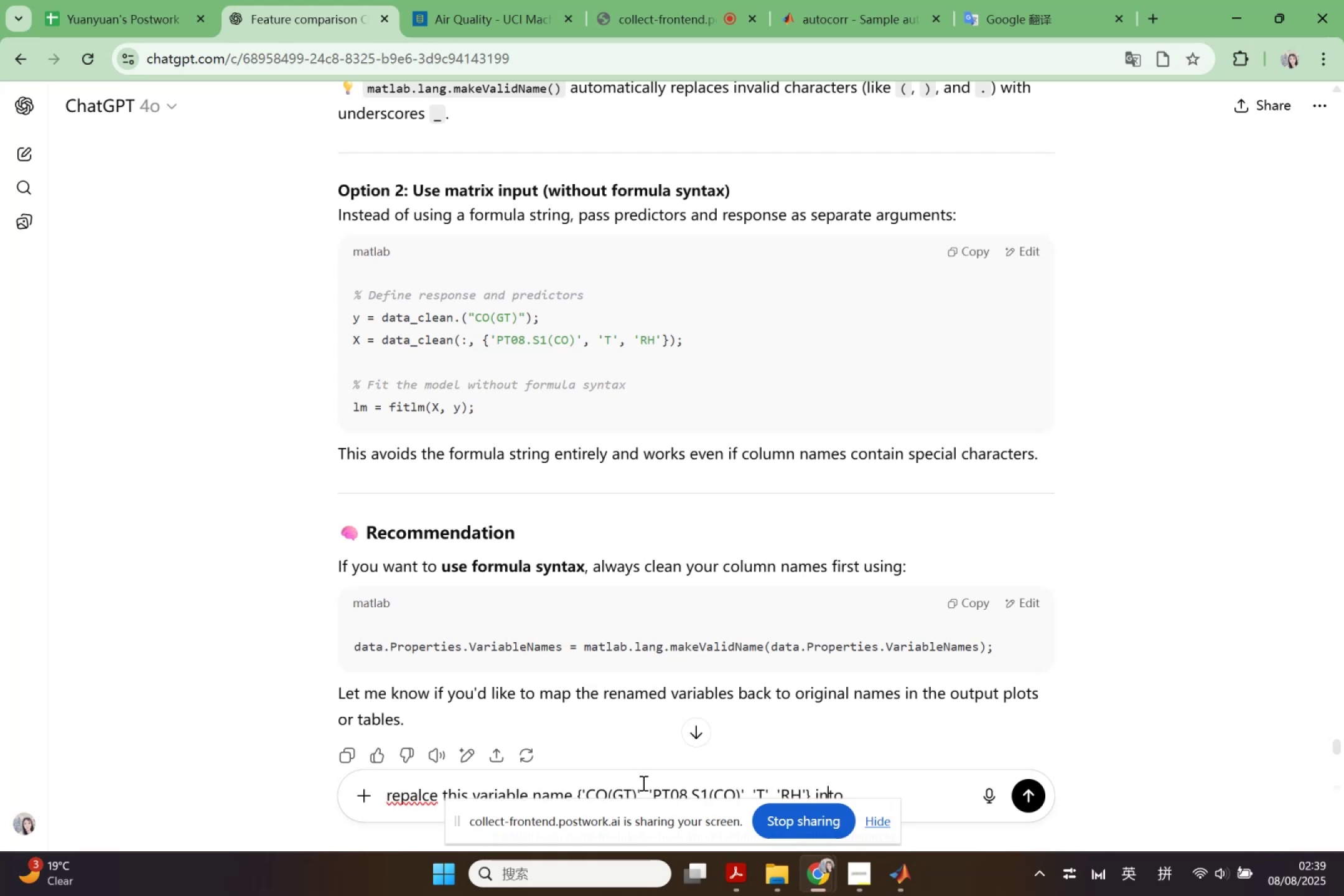 
key(ArrowRight)
 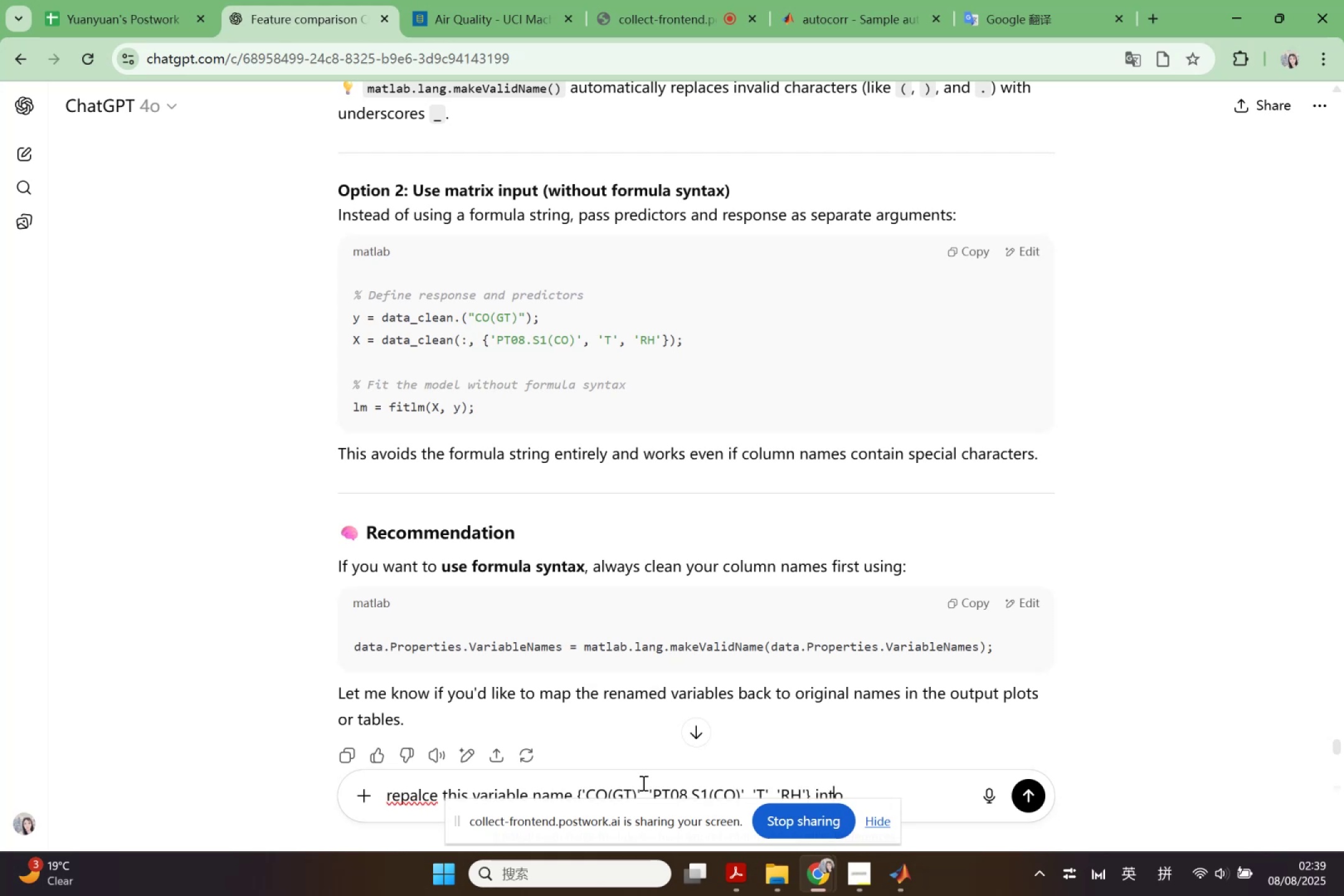 
key(ArrowRight)
 